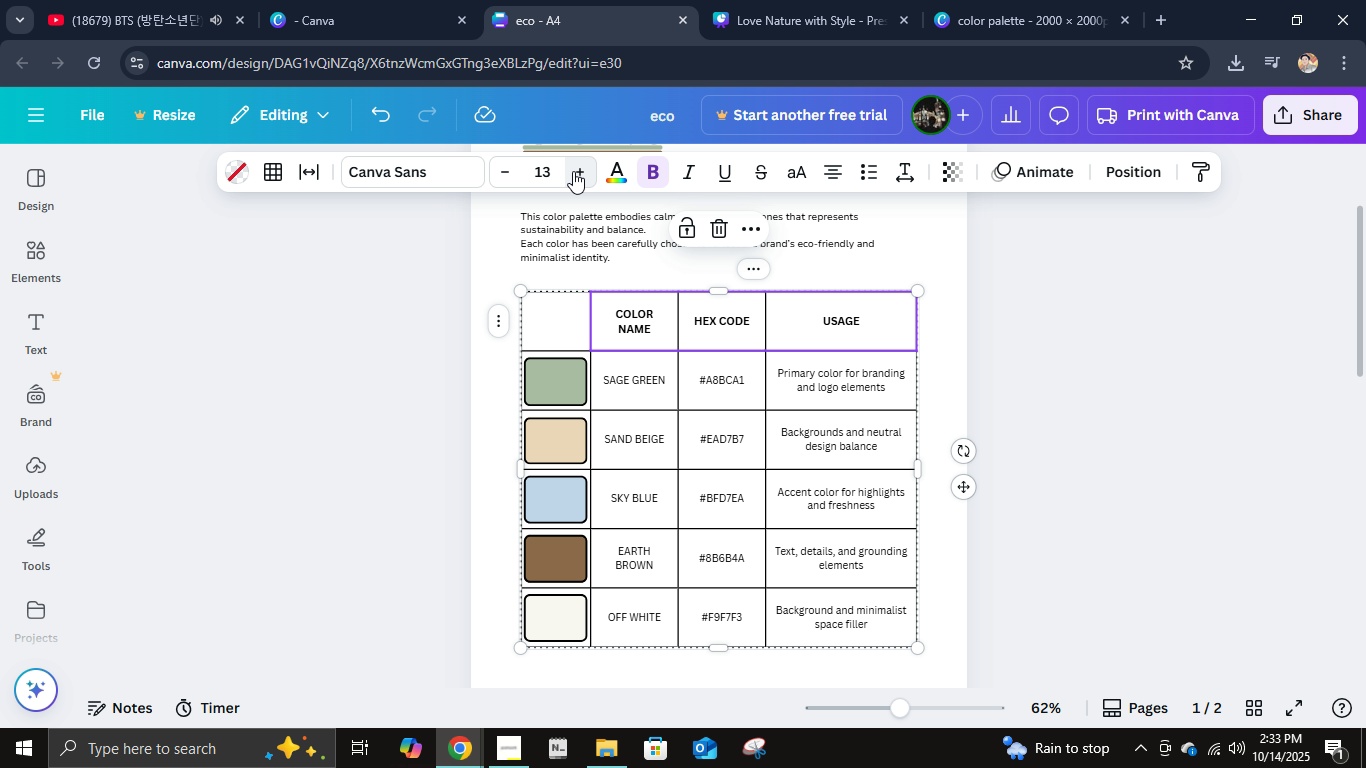 
double_click([573, 171])
 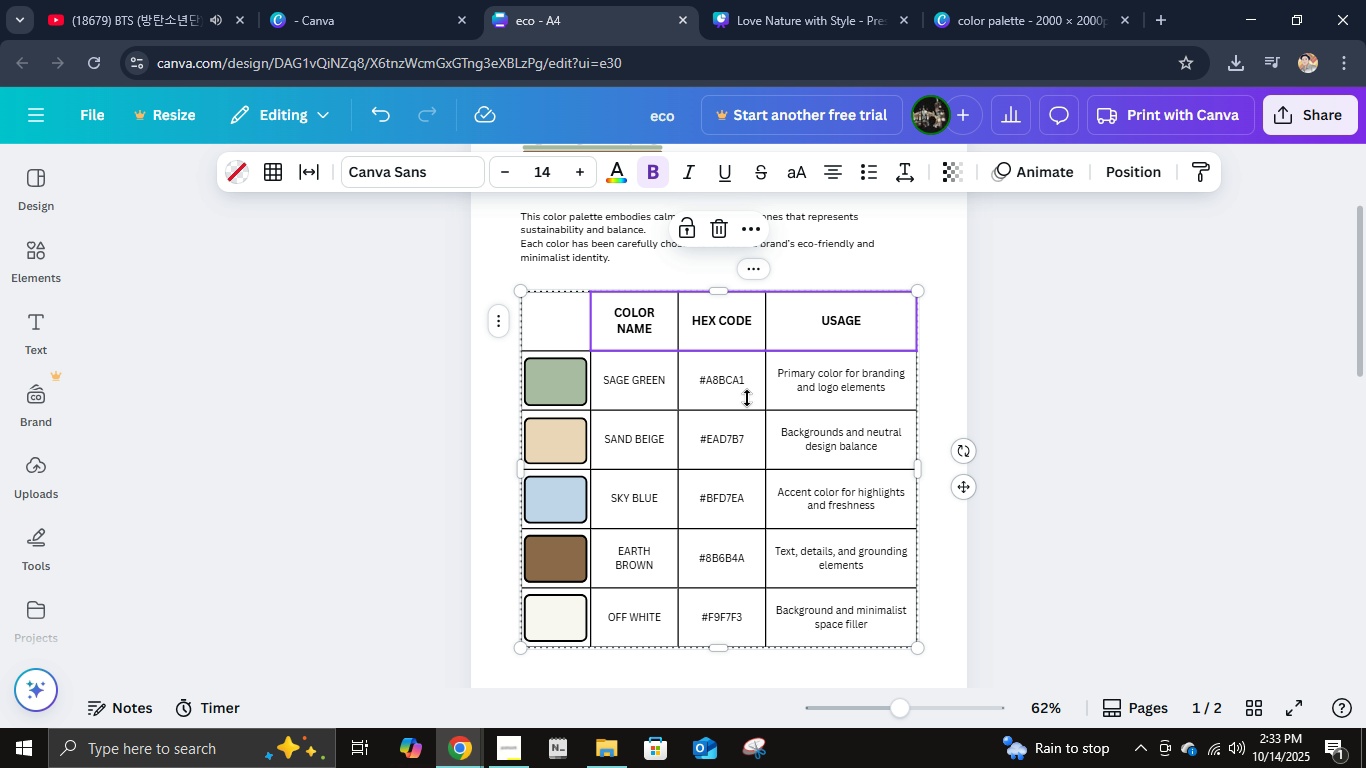 
scroll: coordinate [747, 398], scroll_direction: down, amount: 9.0
 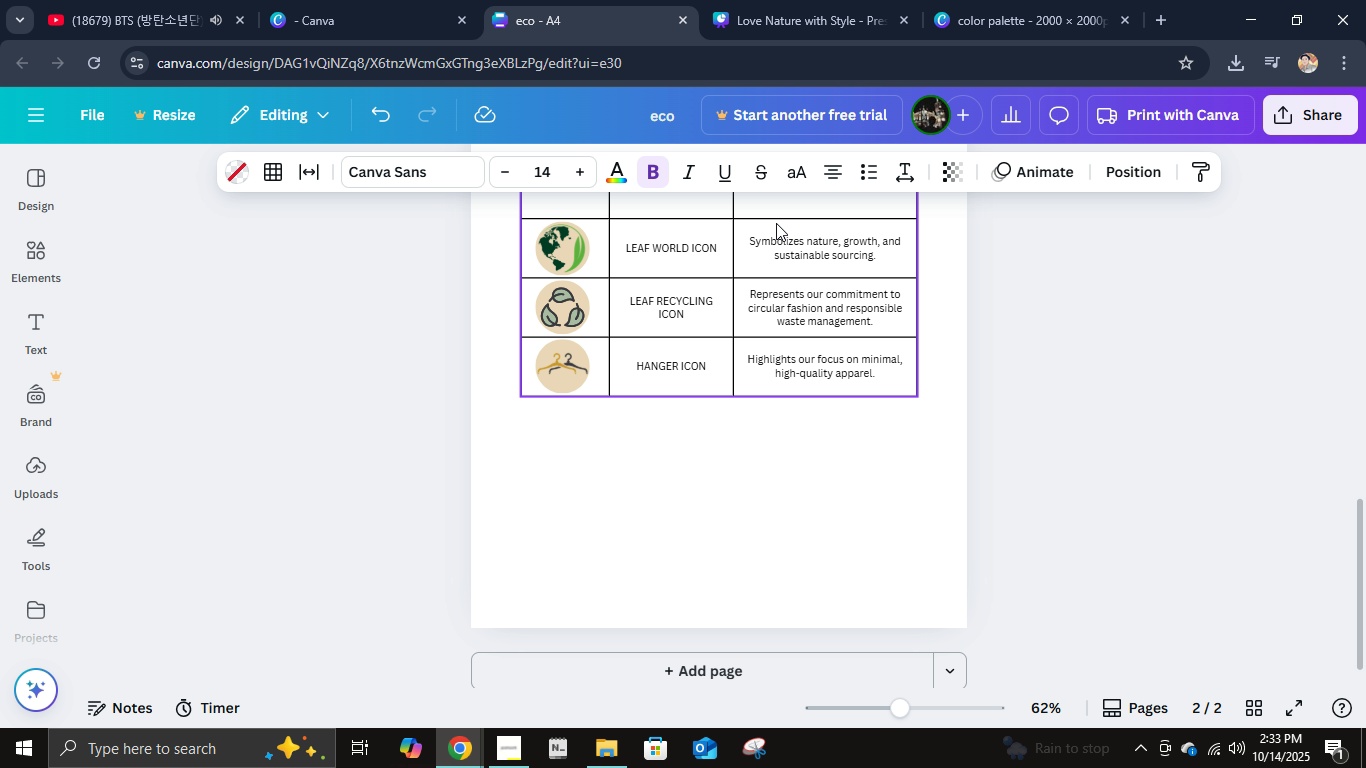 
scroll: coordinate [808, 321], scroll_direction: up, amount: 2.0
 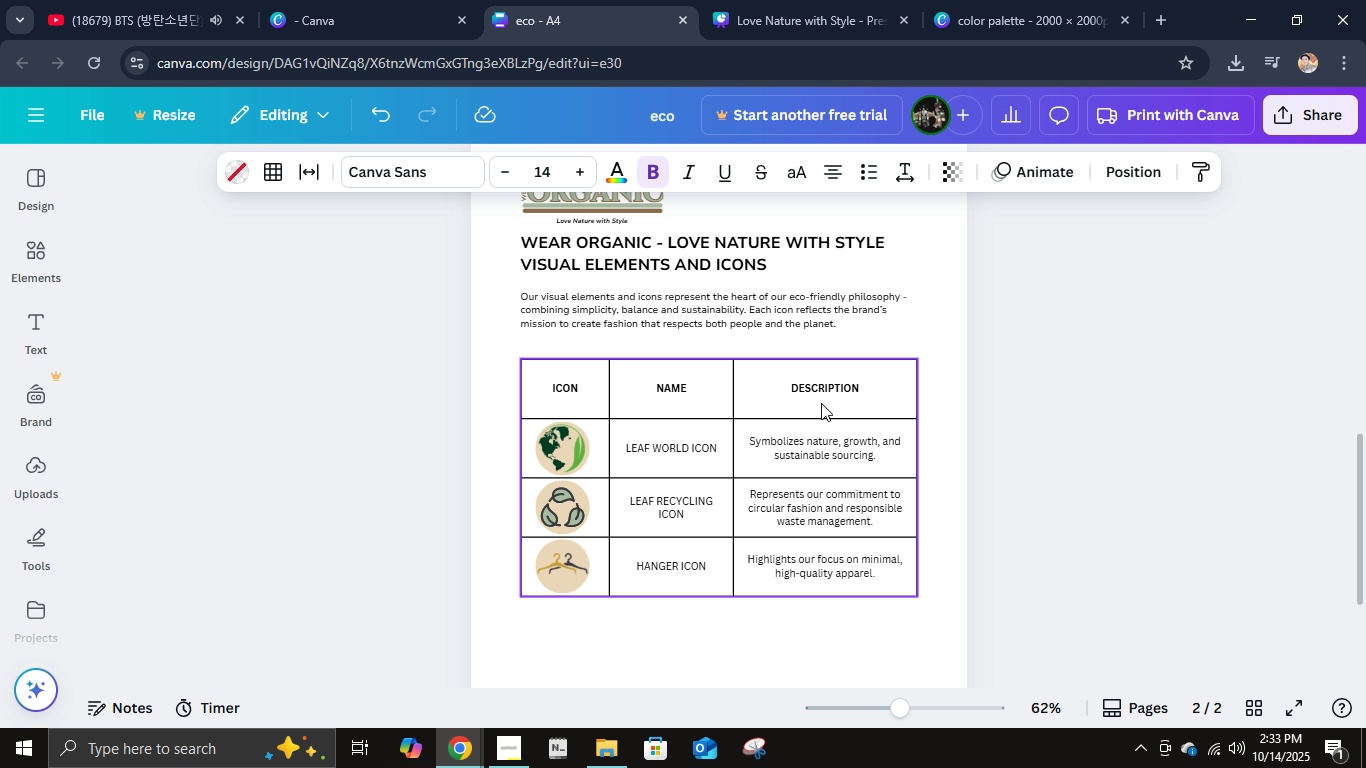 
left_click([821, 403])
 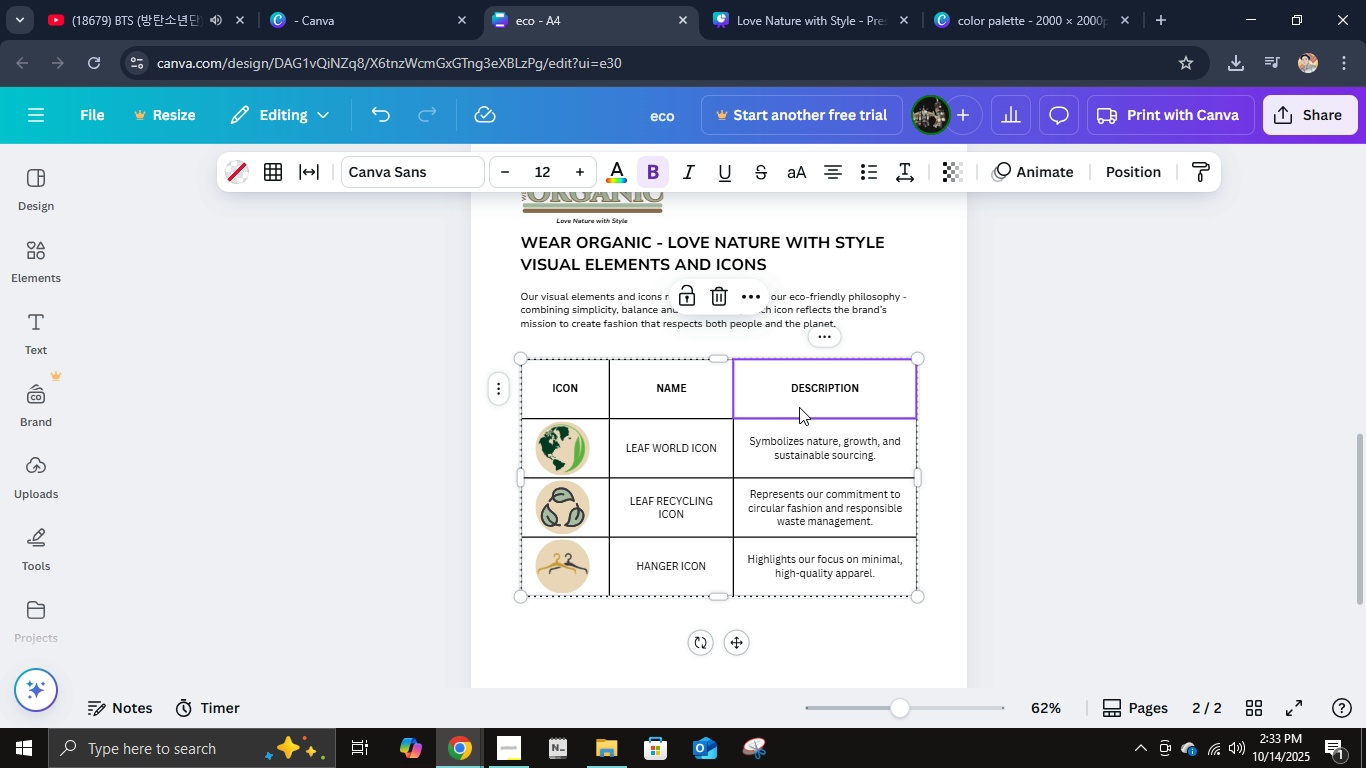 
hold_key(key=ShiftLeft, duration=1.53)
left_click([649, 407])
 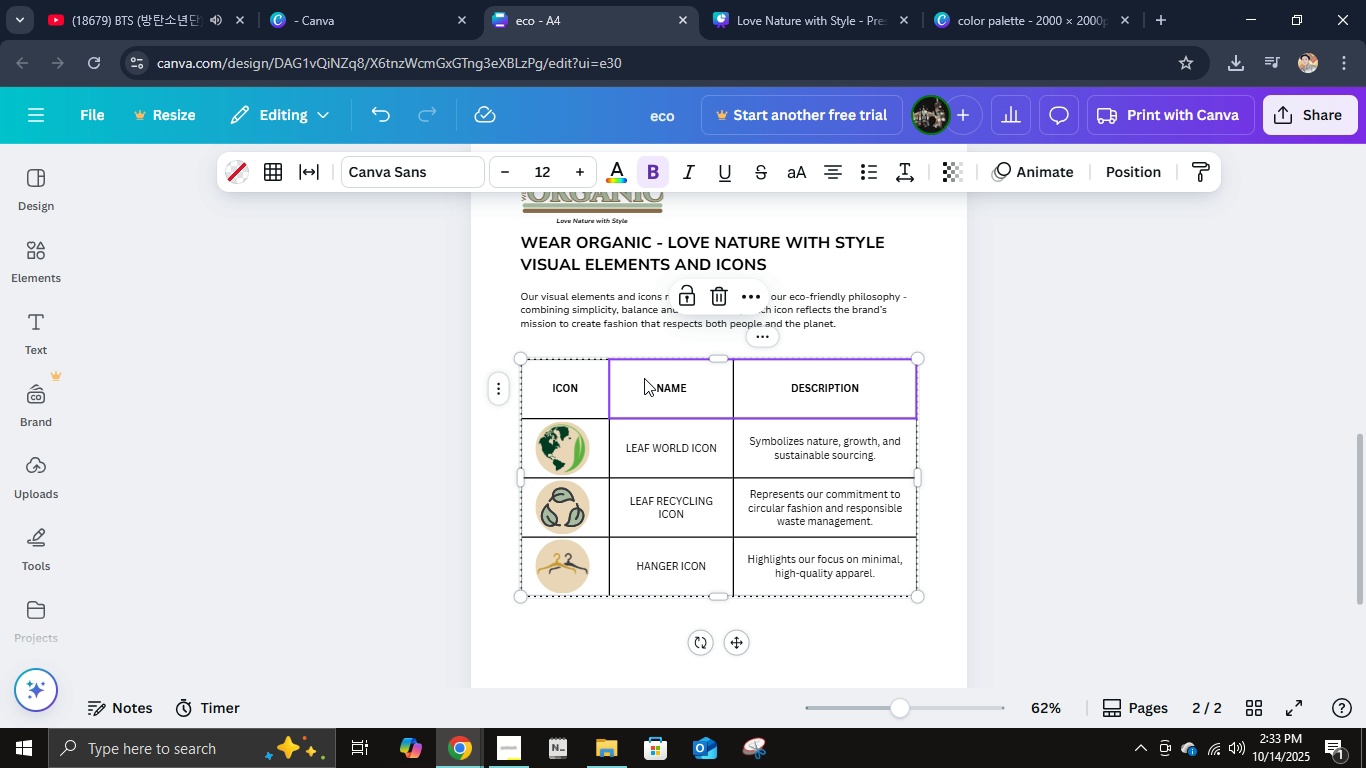 
left_click([644, 378])
 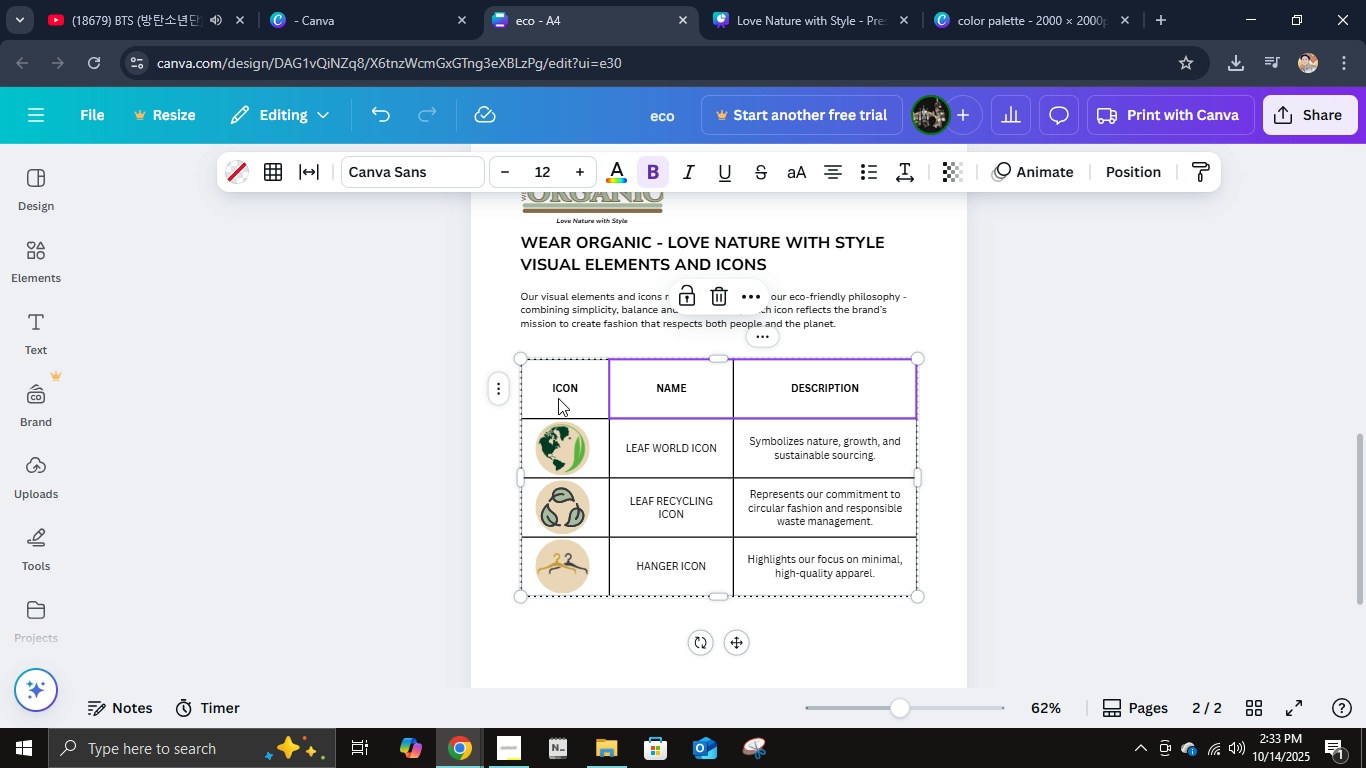 
hold_key(key=ShiftLeft, duration=0.39)
left_click([558, 398])
 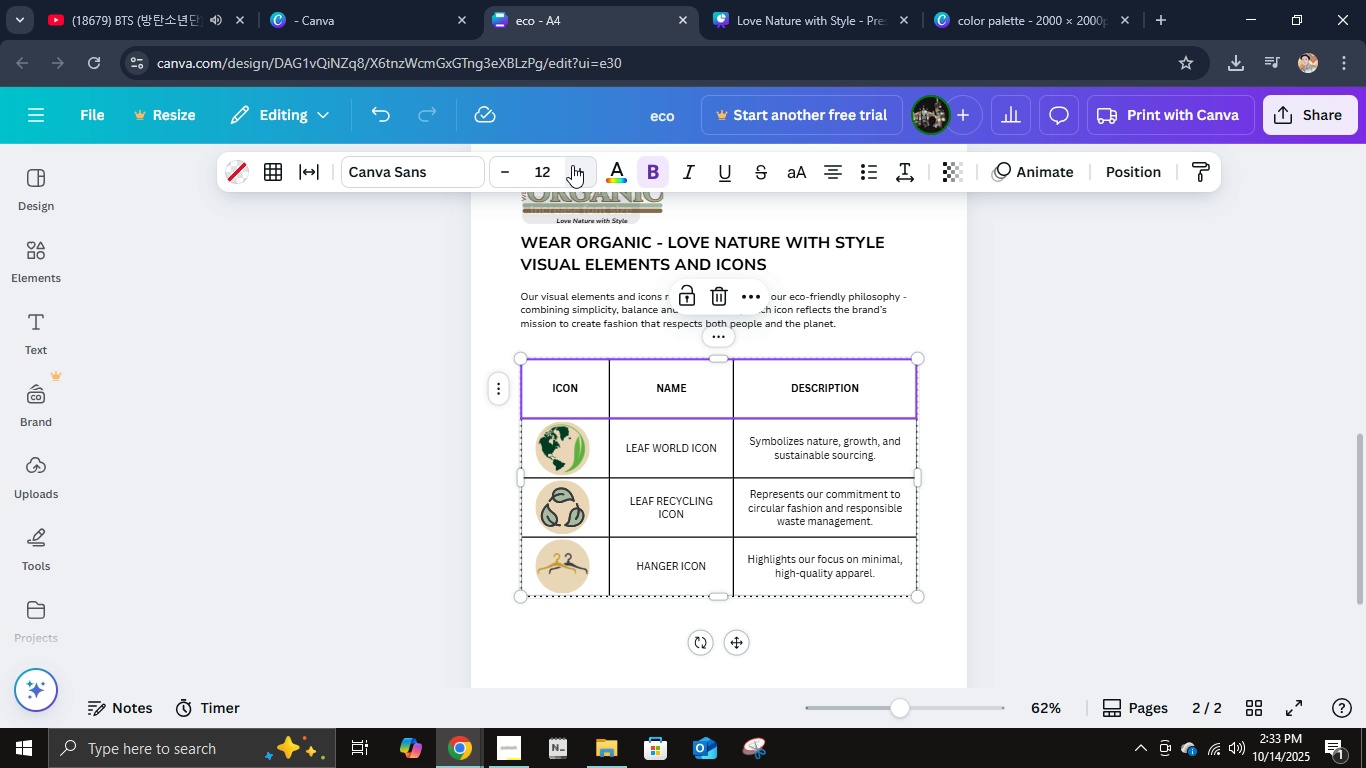 
double_click([572, 165])
 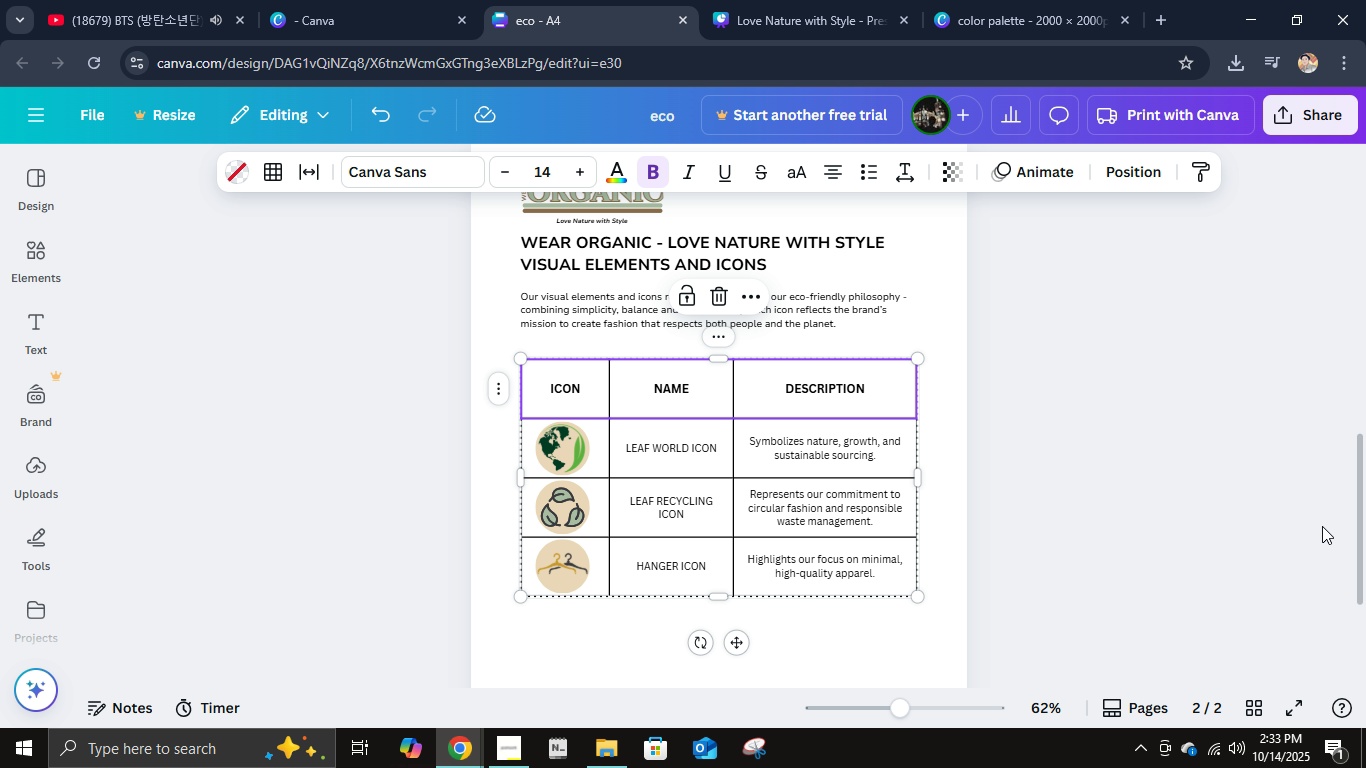 
left_click([1322, 526])
 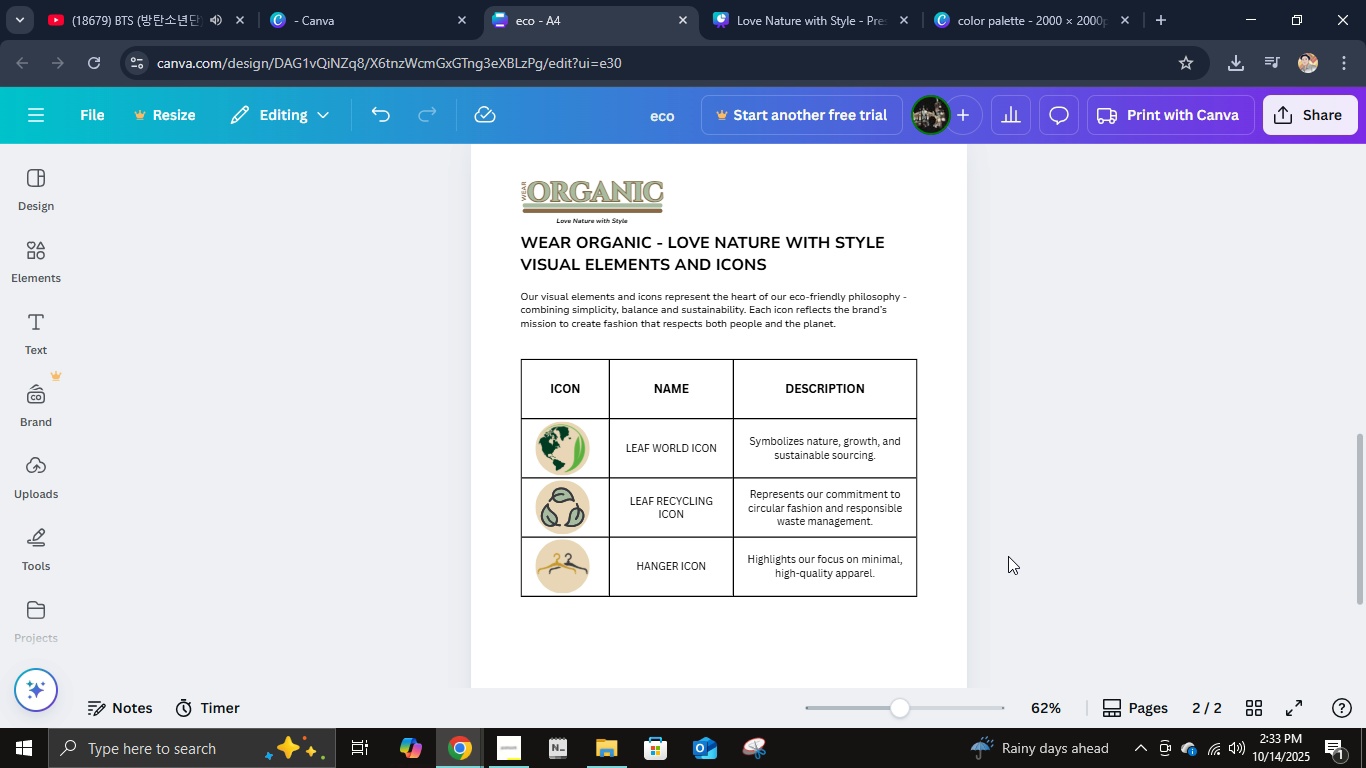 
scroll: coordinate [994, 491], scroll_direction: up, amount: 7.0
 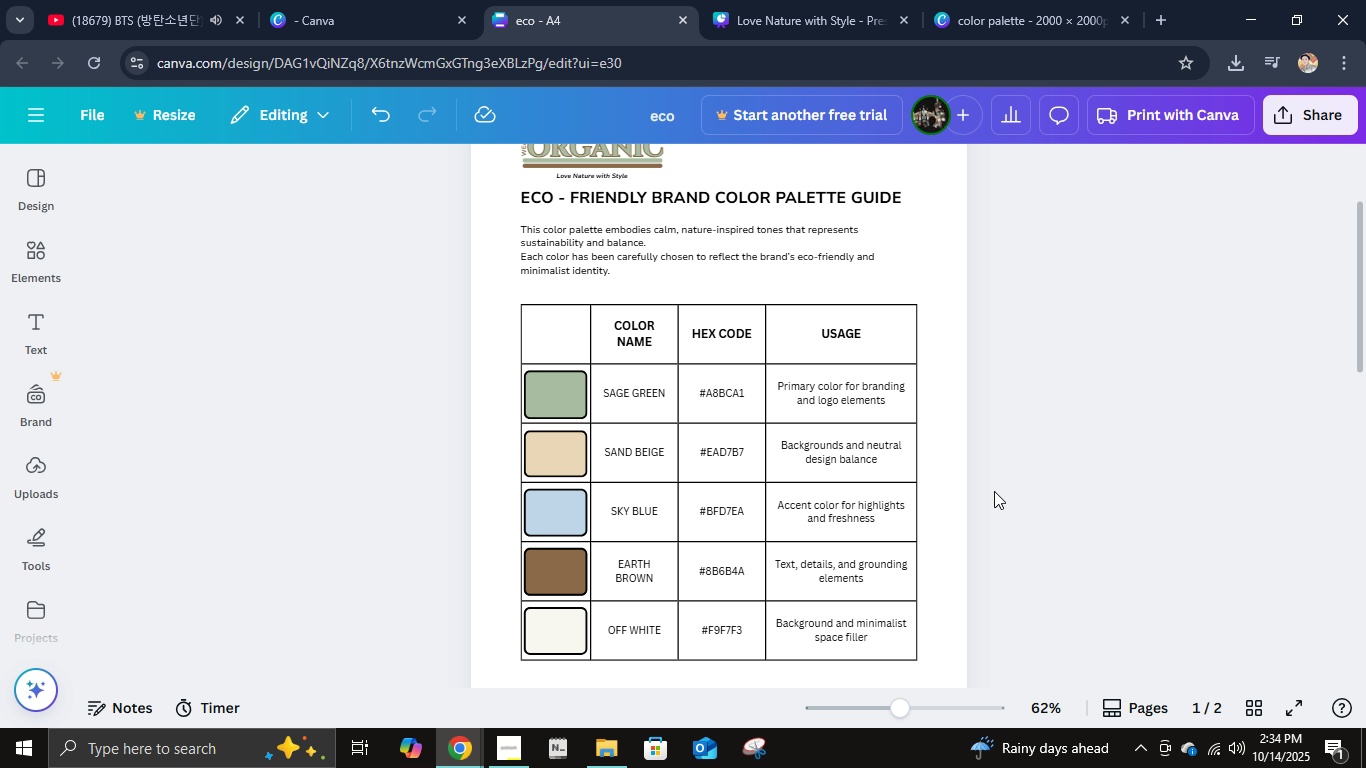 
scroll: coordinate [994, 491], scroll_direction: down, amount: 6.0
 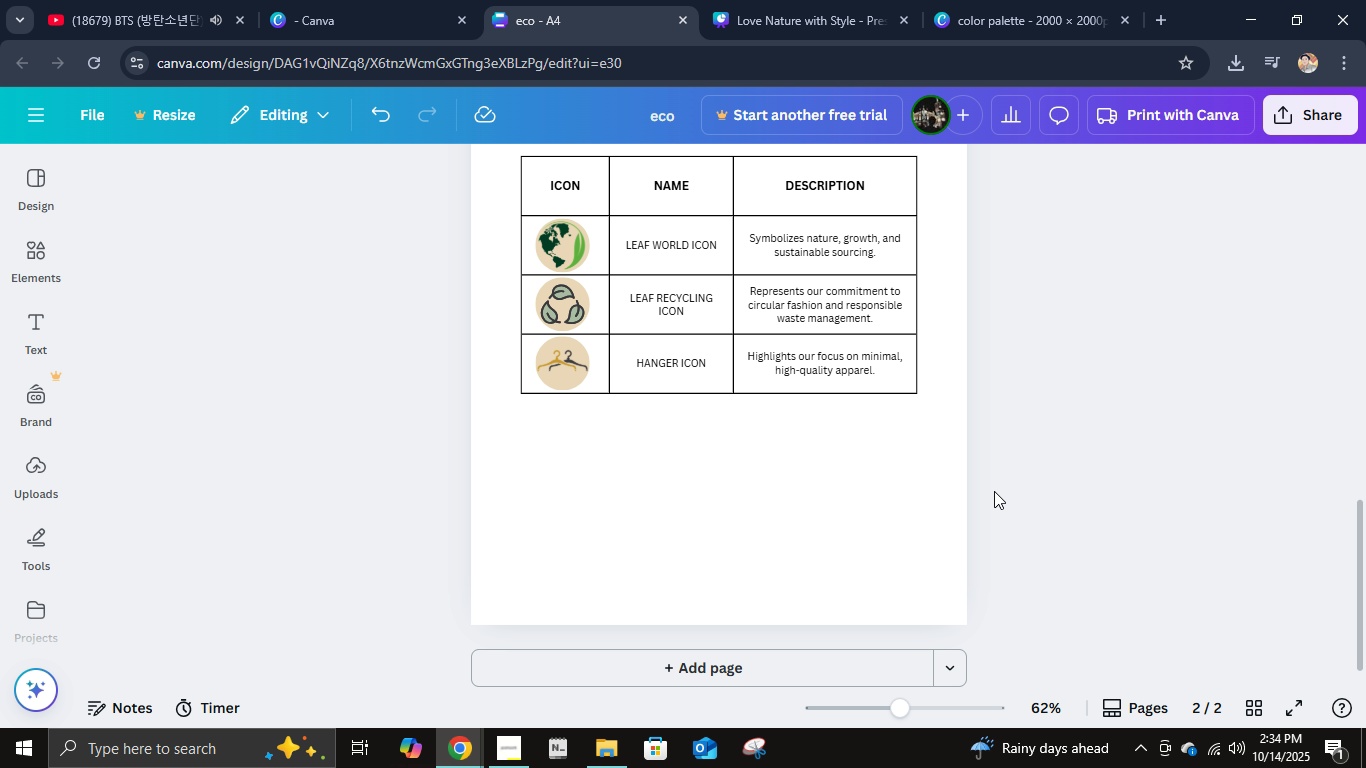 
scroll: coordinate [994, 491], scroll_direction: none, amount: 0.0
 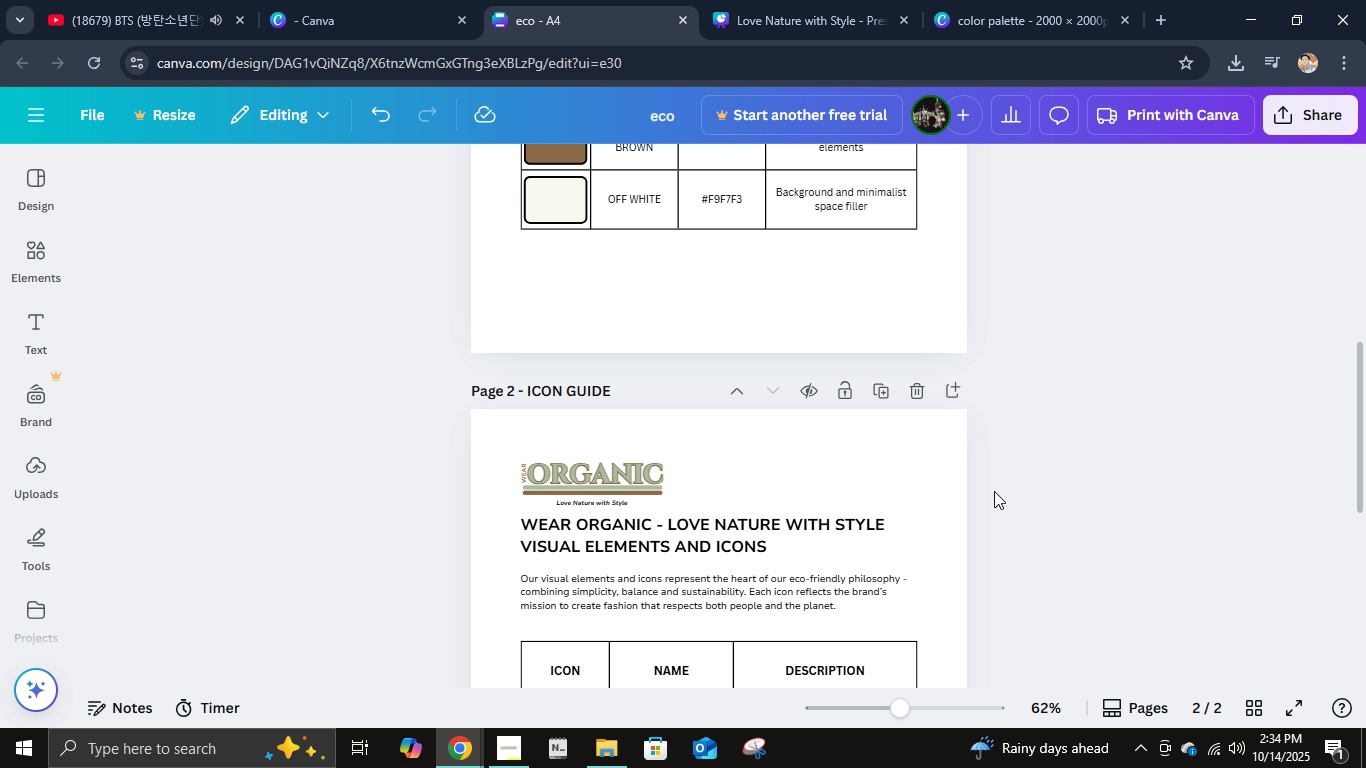 
scroll: coordinate [994, 491], scroll_direction: up, amount: 3.0
 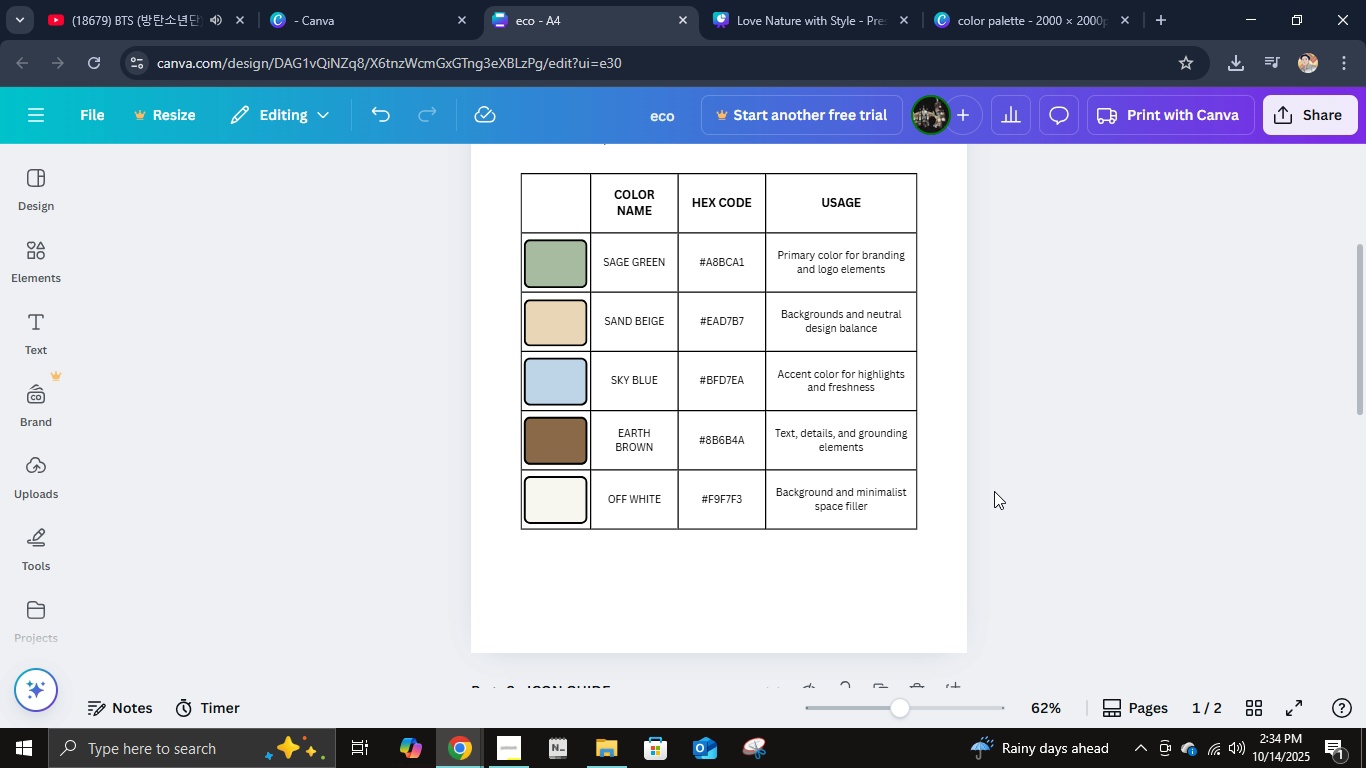 
wait(6.74)
 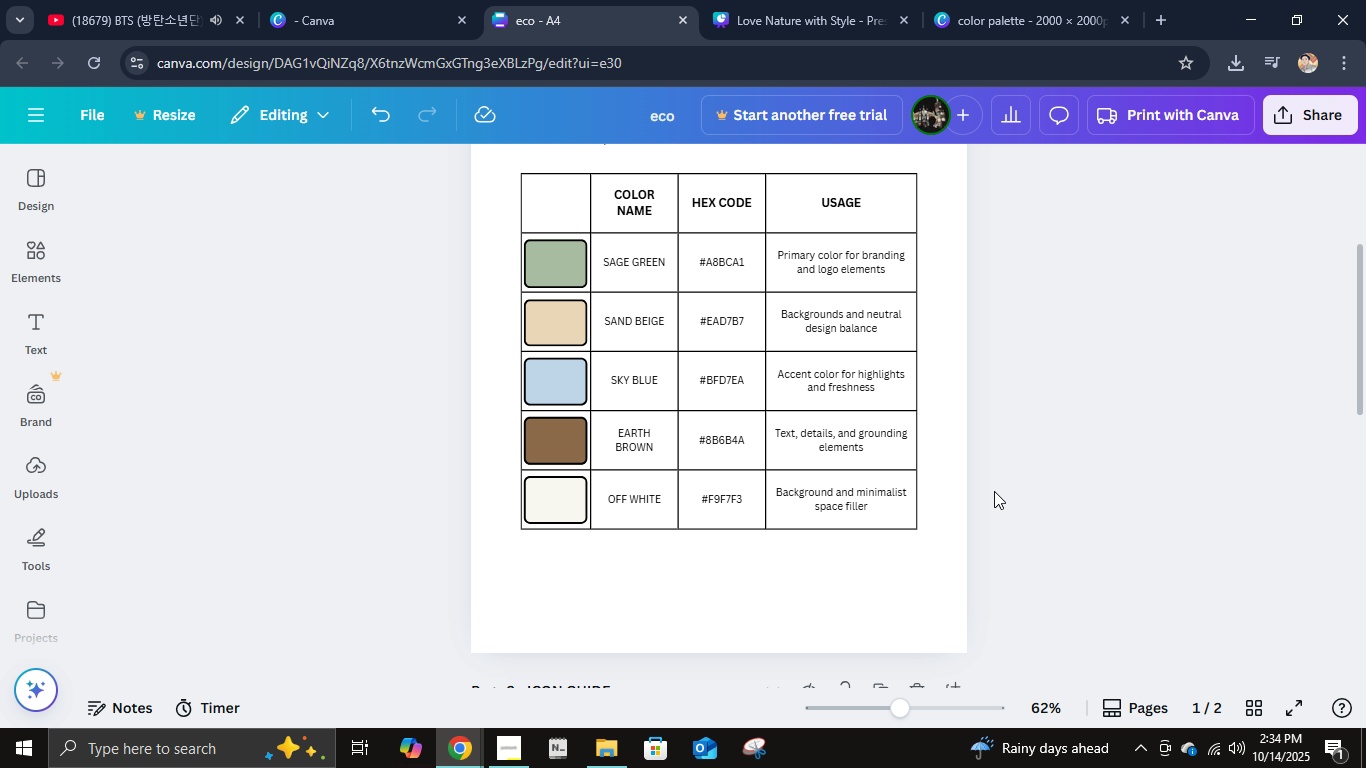 
scroll: coordinate [994, 491], scroll_direction: down, amount: 1.0
 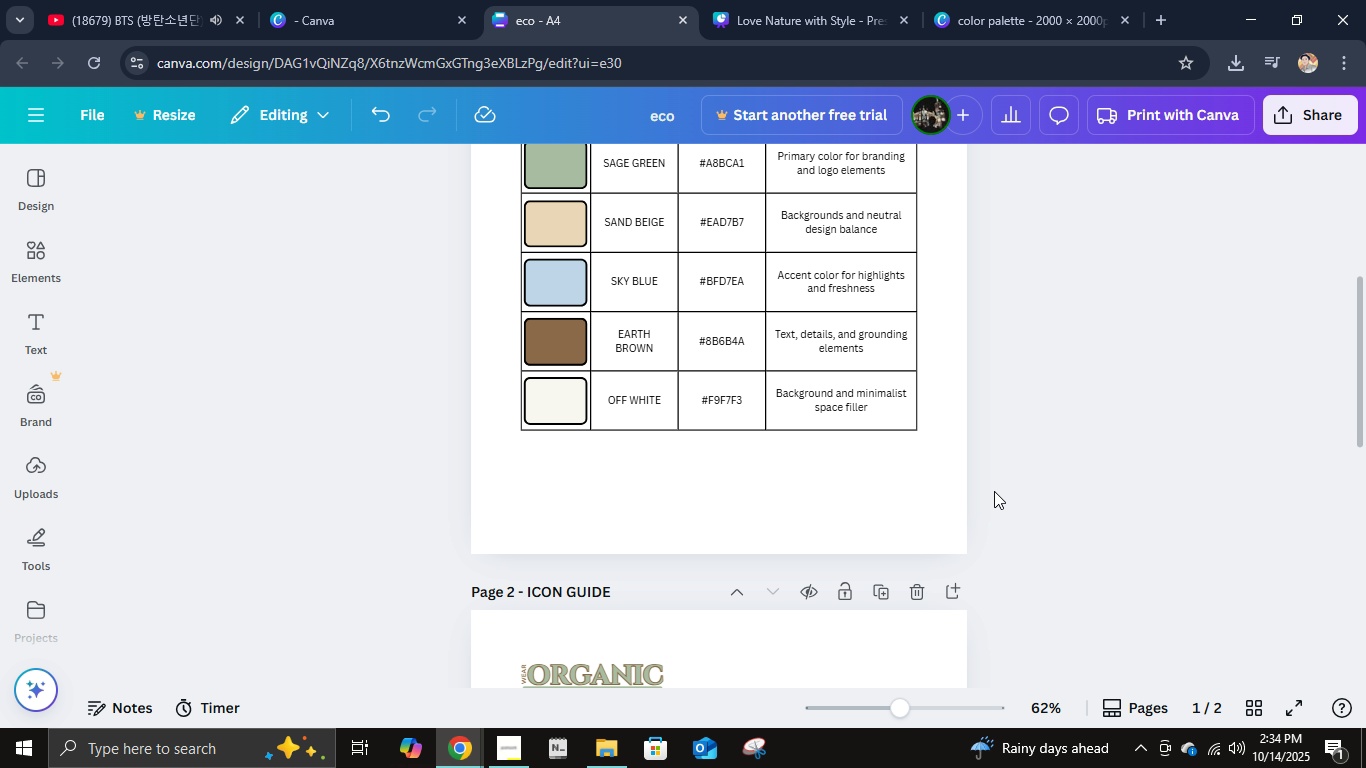 
scroll: coordinate [994, 491], scroll_direction: up, amount: 4.0
 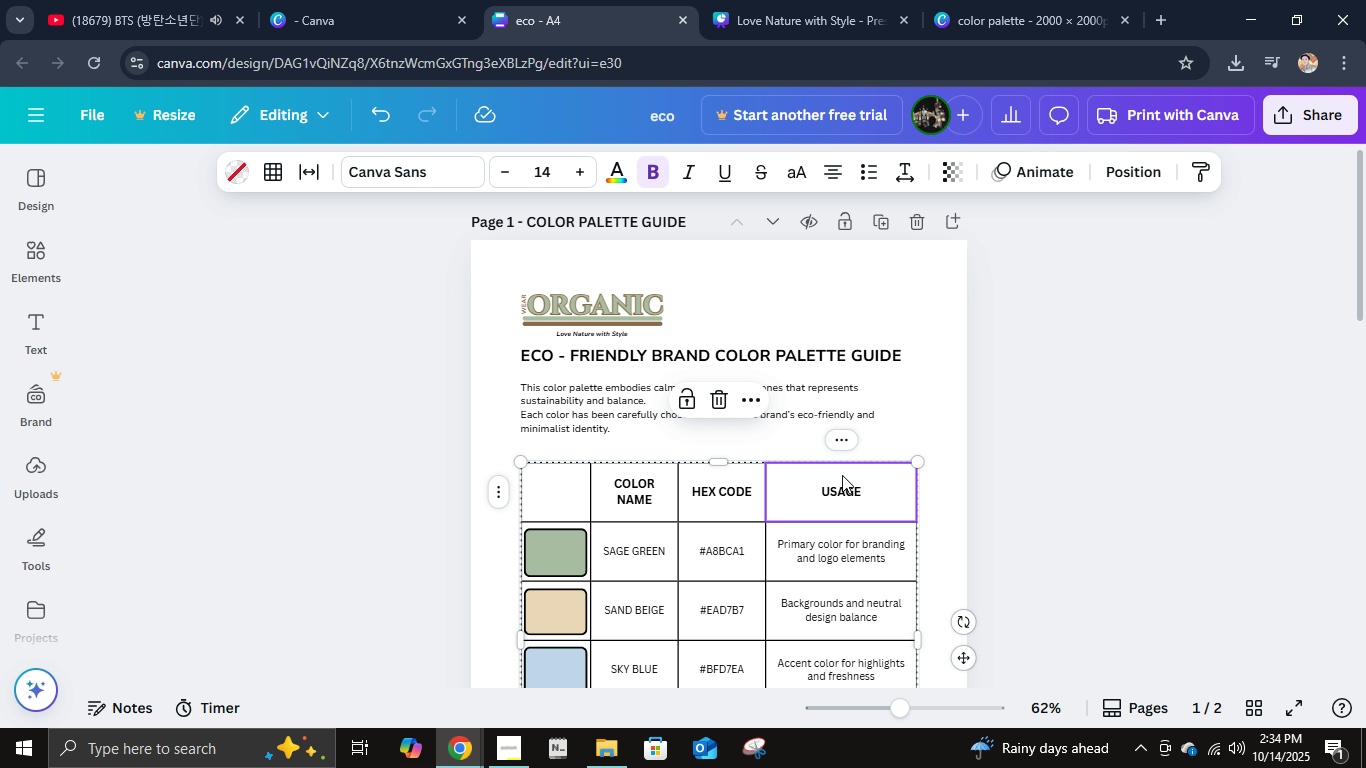 
left_click([842, 475])
 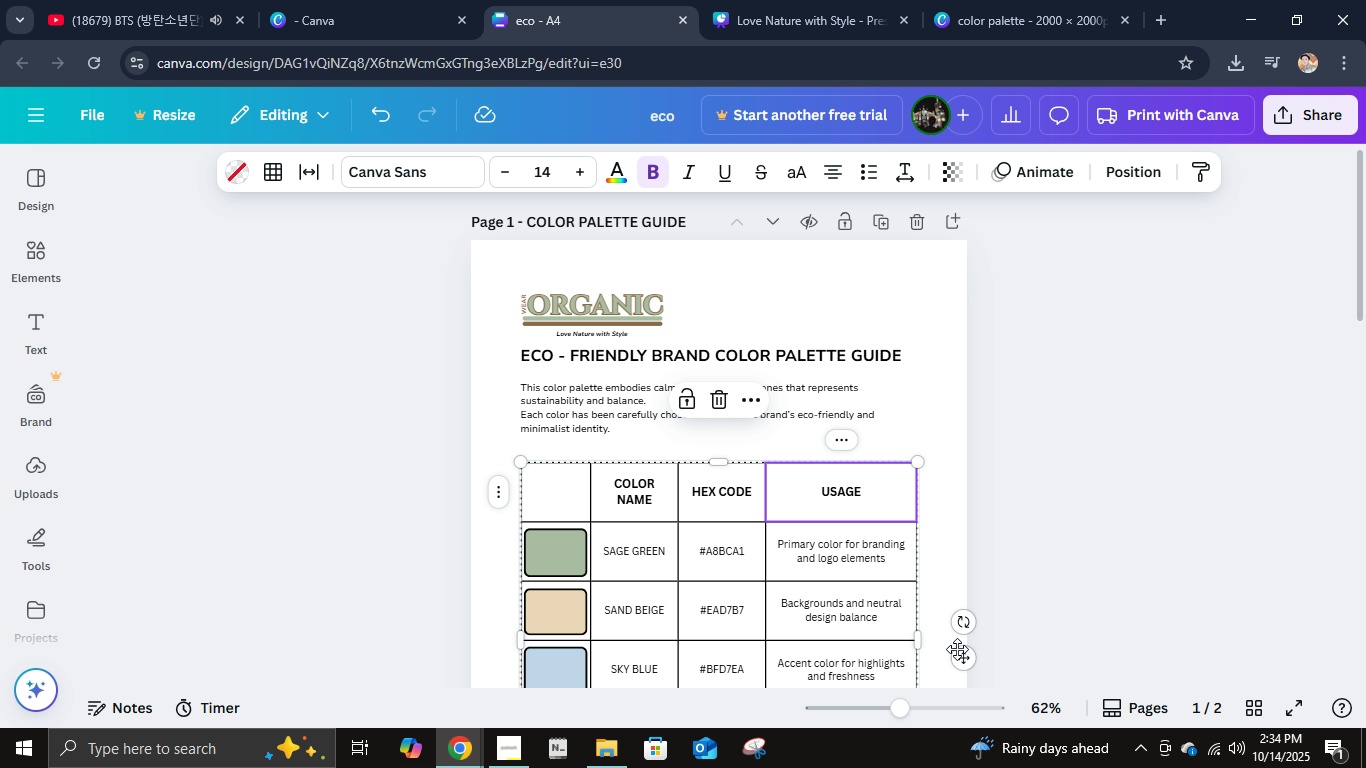 
left_click_drag(start_coordinate=[957, 649], to_coordinate=[956, 633])
 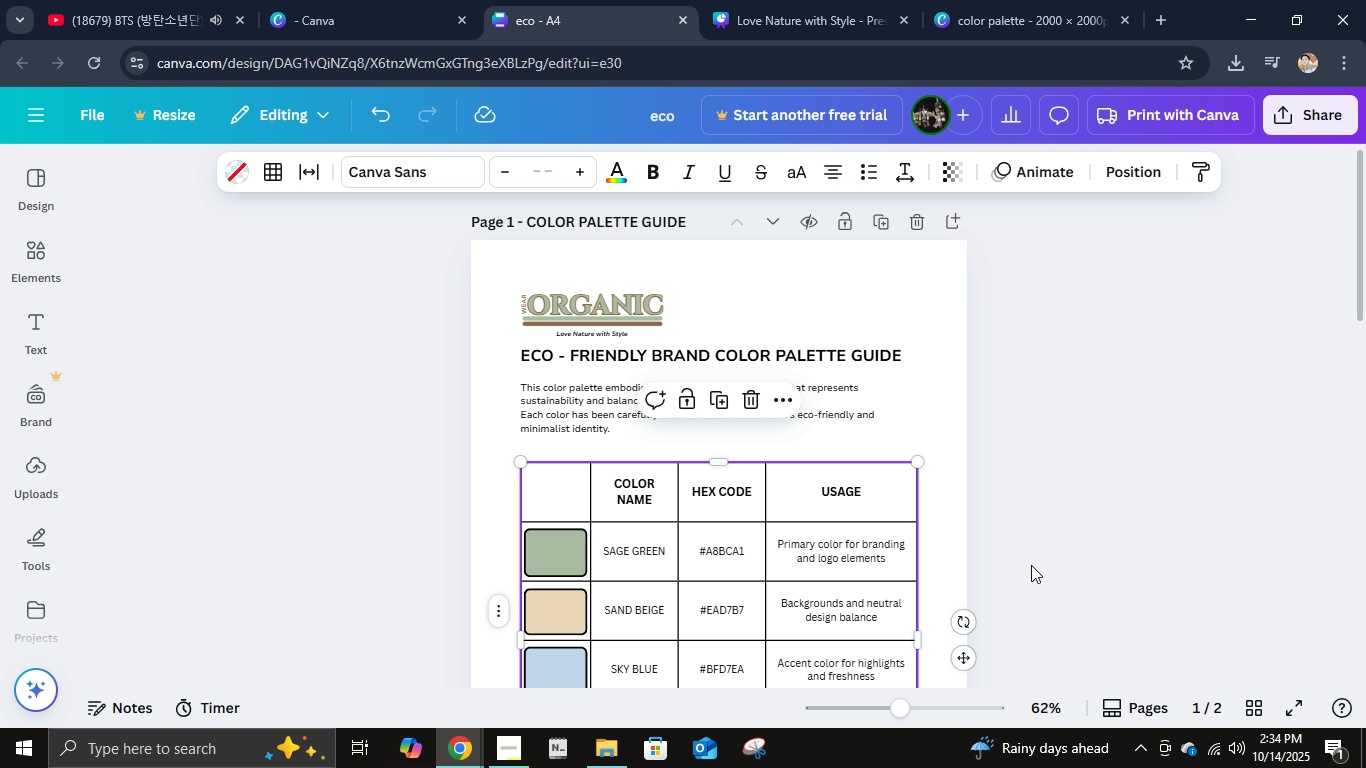 
key(Control+Z)
 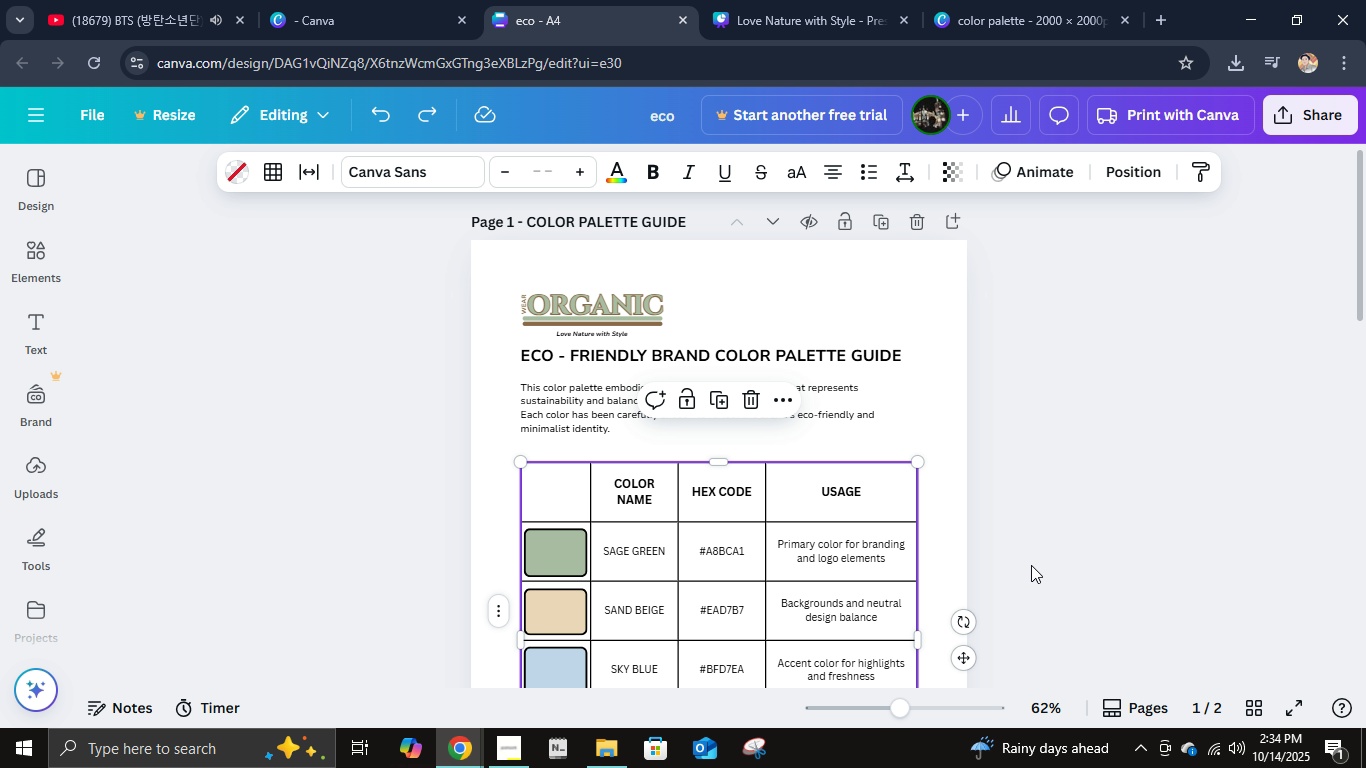 
scroll: coordinate [883, 584], scroll_direction: down, amount: 8.0
 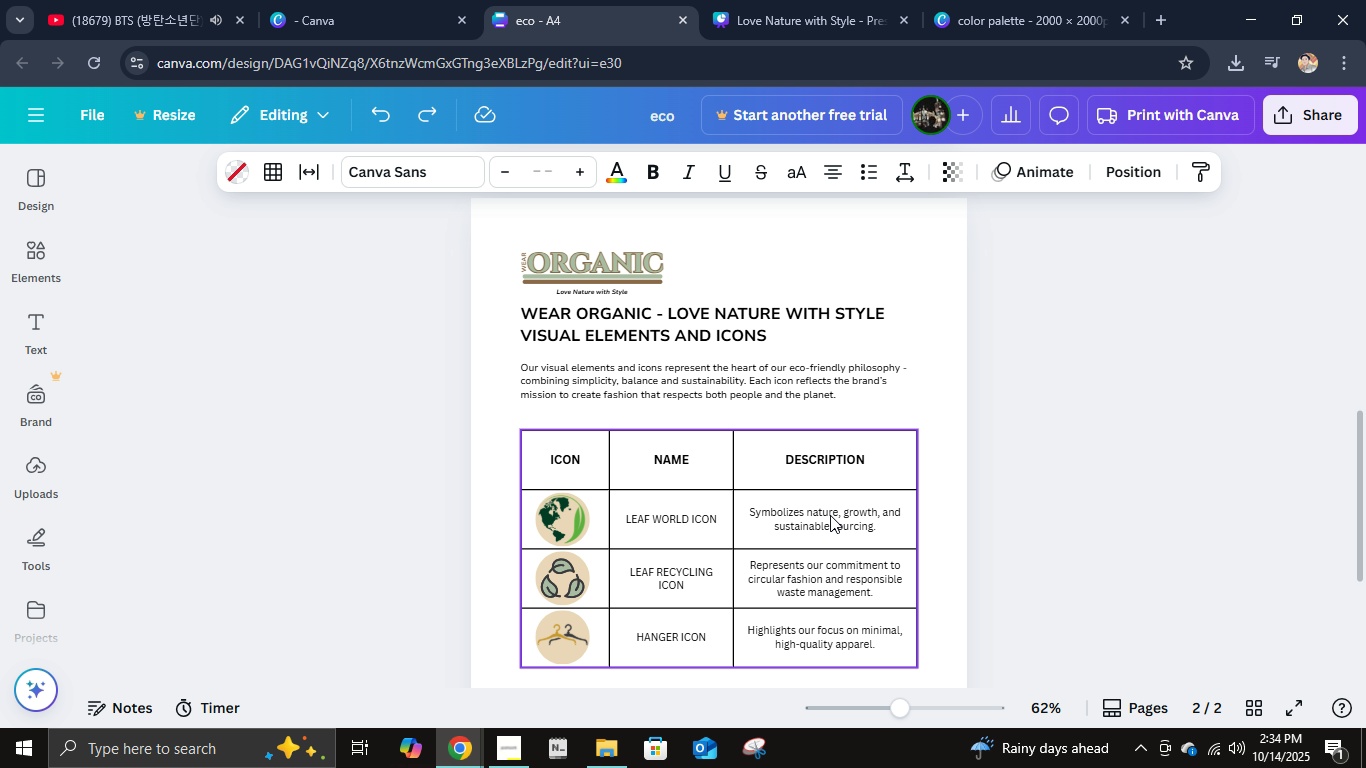 
left_click([830, 515])
 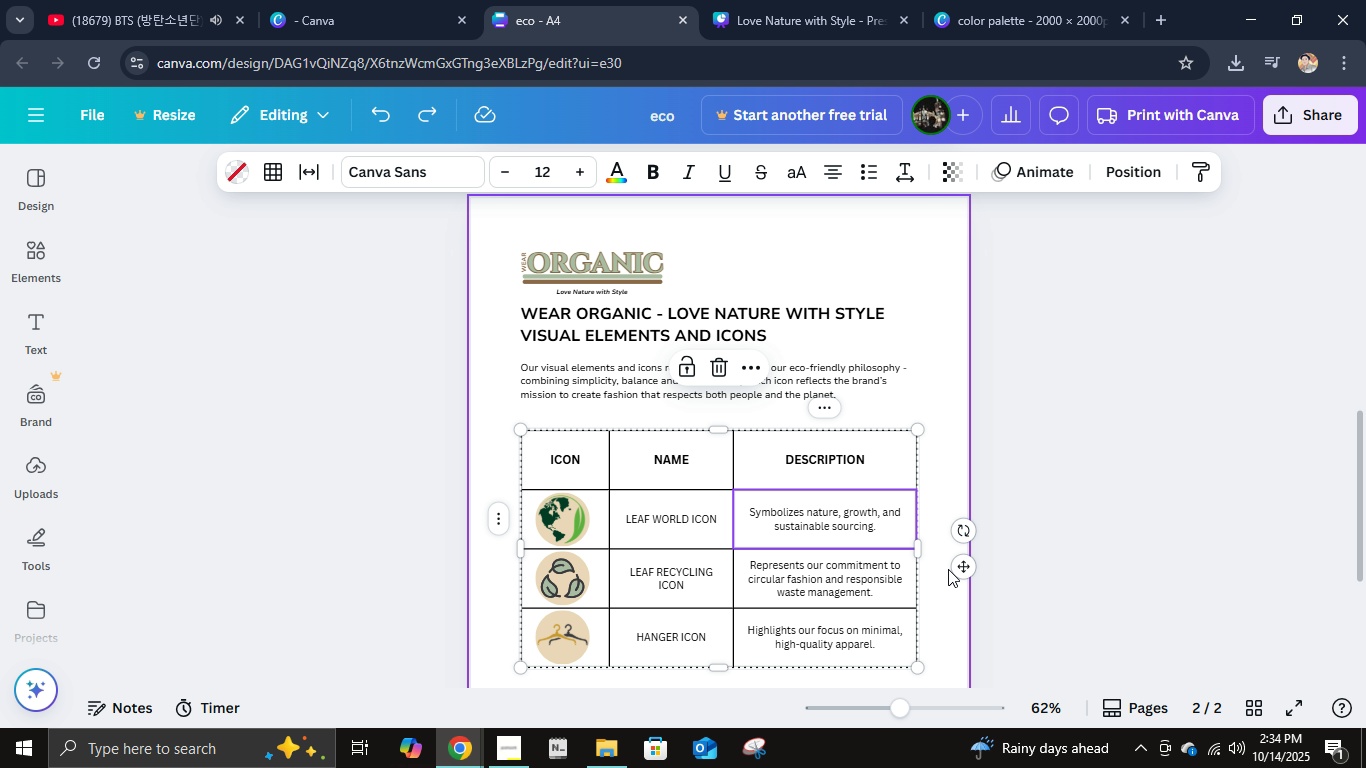 
left_click_drag(start_coordinate=[955, 569], to_coordinate=[952, 557])
 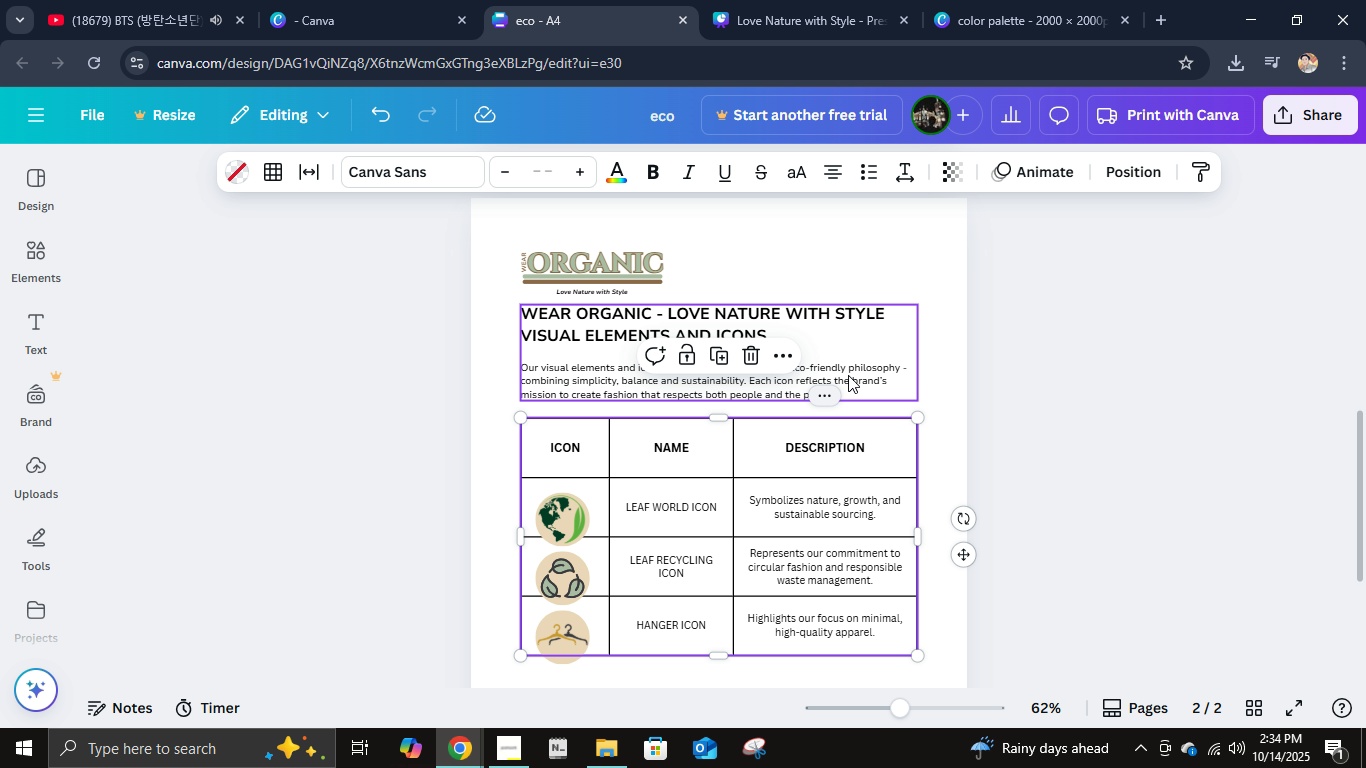 
left_click([852, 373])
 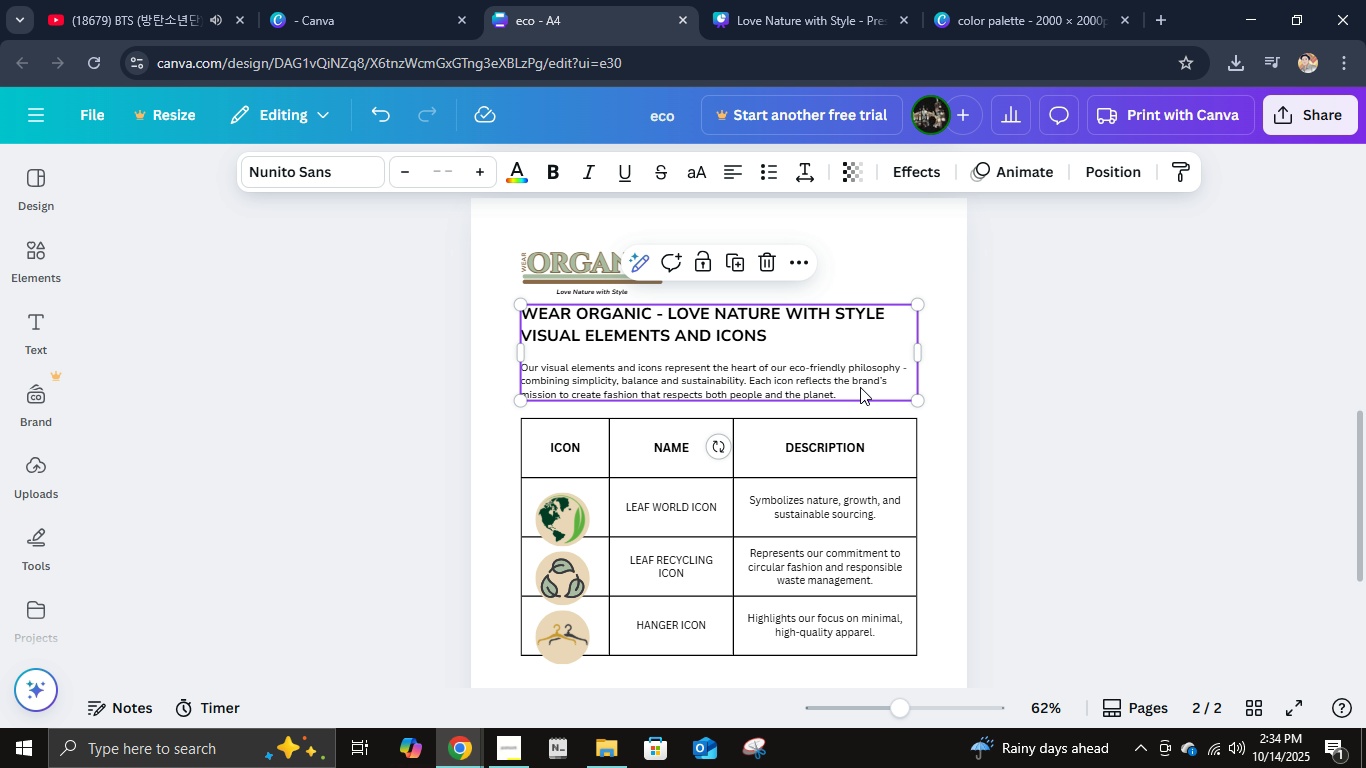 
key(Control+C)
 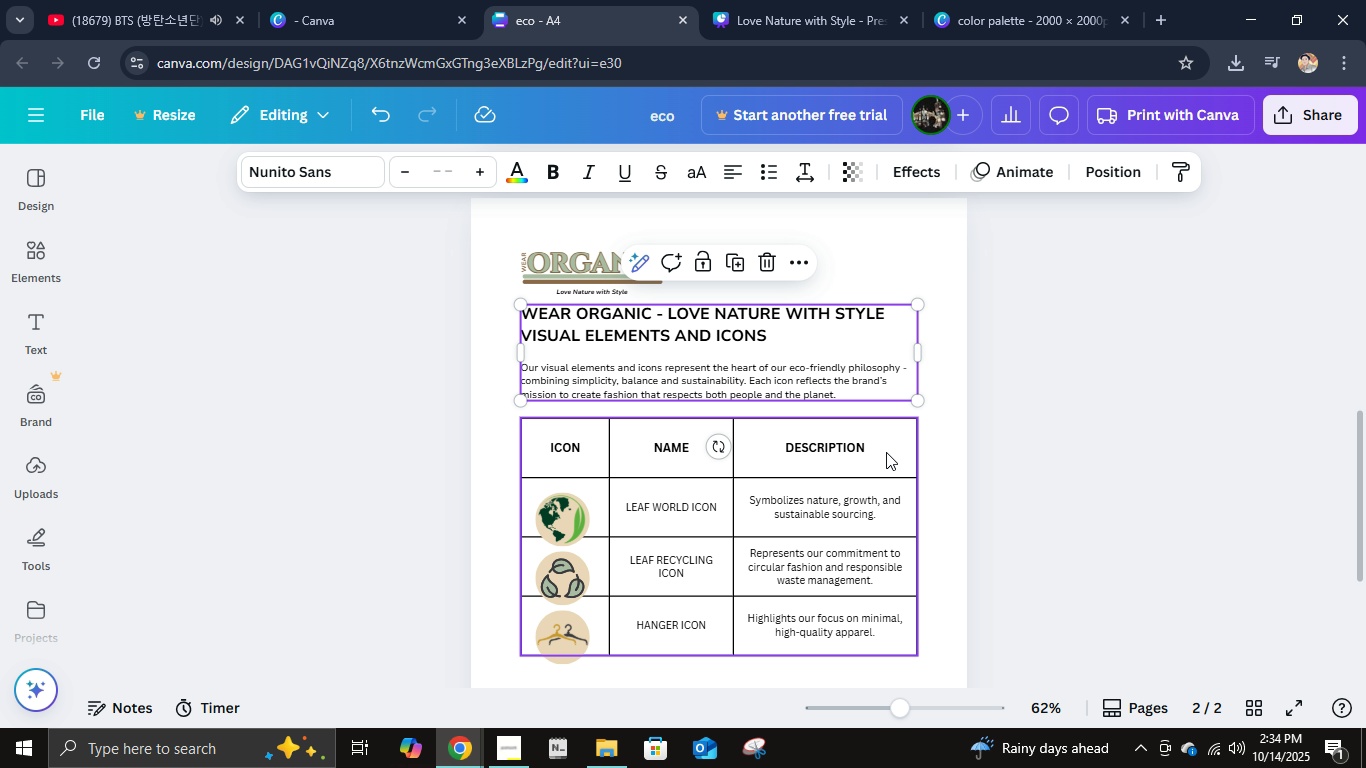 
scroll: coordinate [887, 453], scroll_direction: down, amount: 5.0
 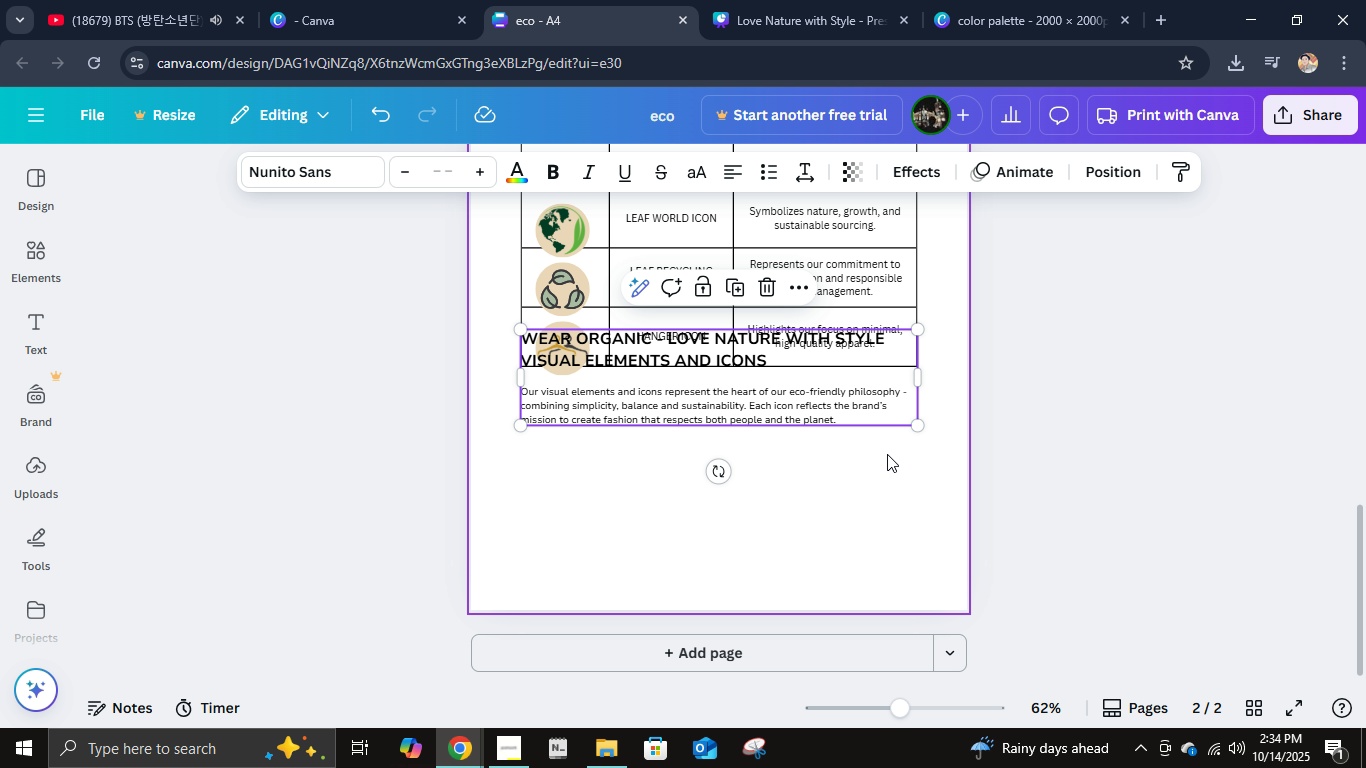 
key(Control+V)
 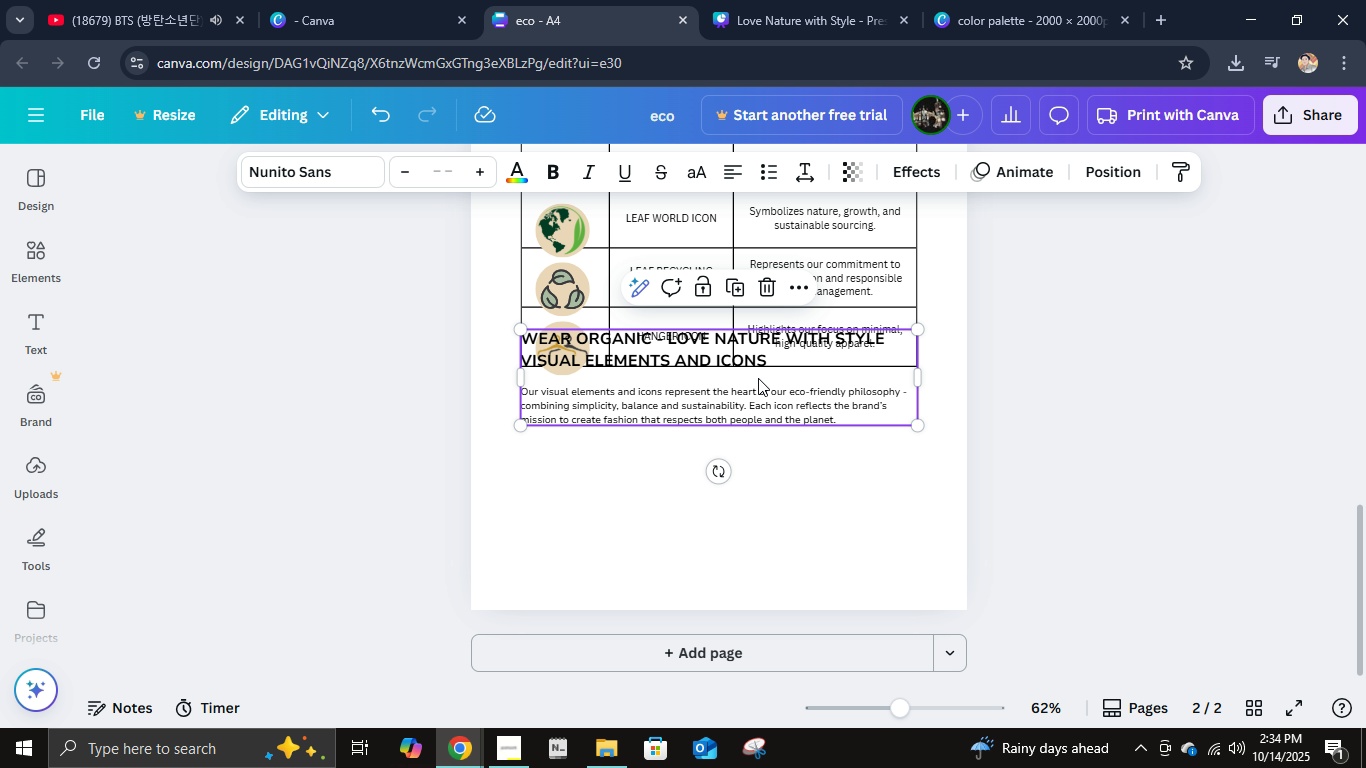 
left_click_drag(start_coordinate=[765, 400], to_coordinate=[765, 452])
 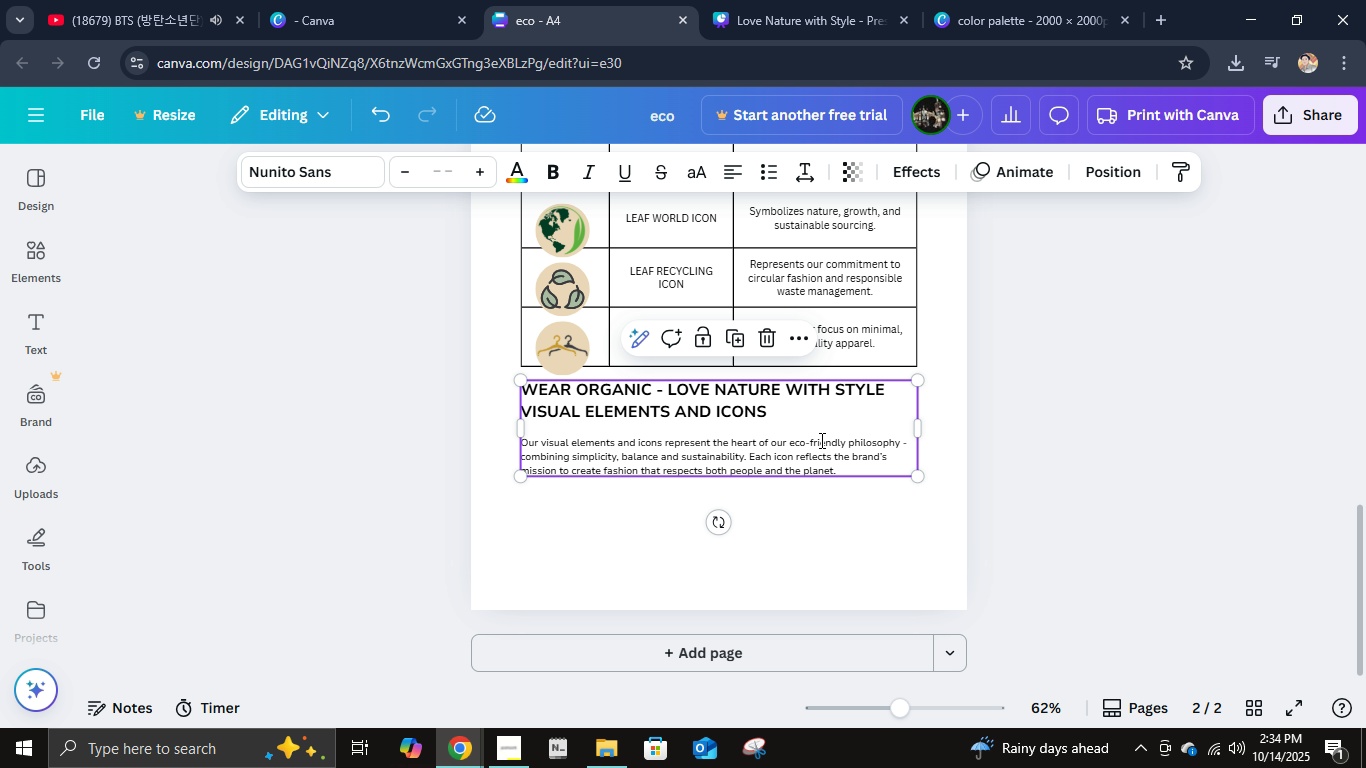 
left_click([820, 440])
 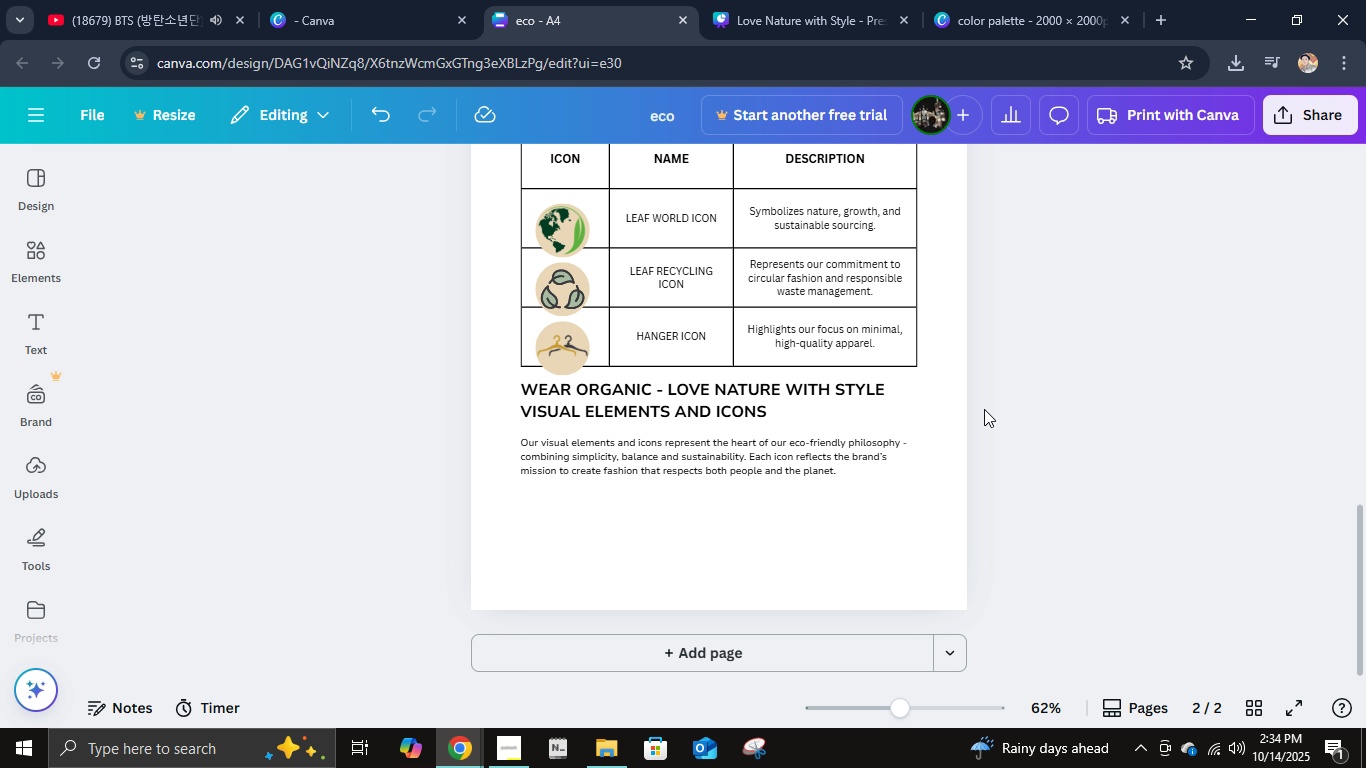 
left_click([984, 409])
 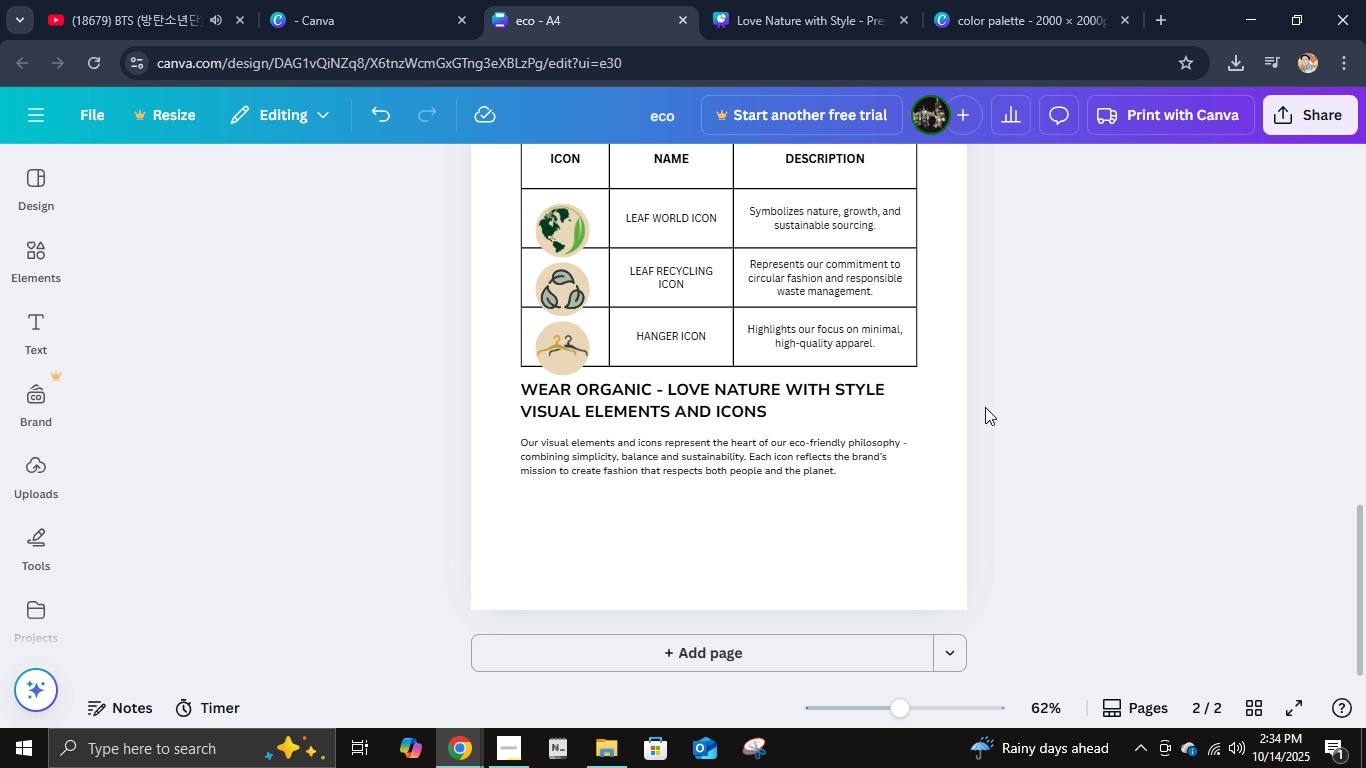 
scroll: coordinate [985, 407], scroll_direction: up, amount: 1.0
 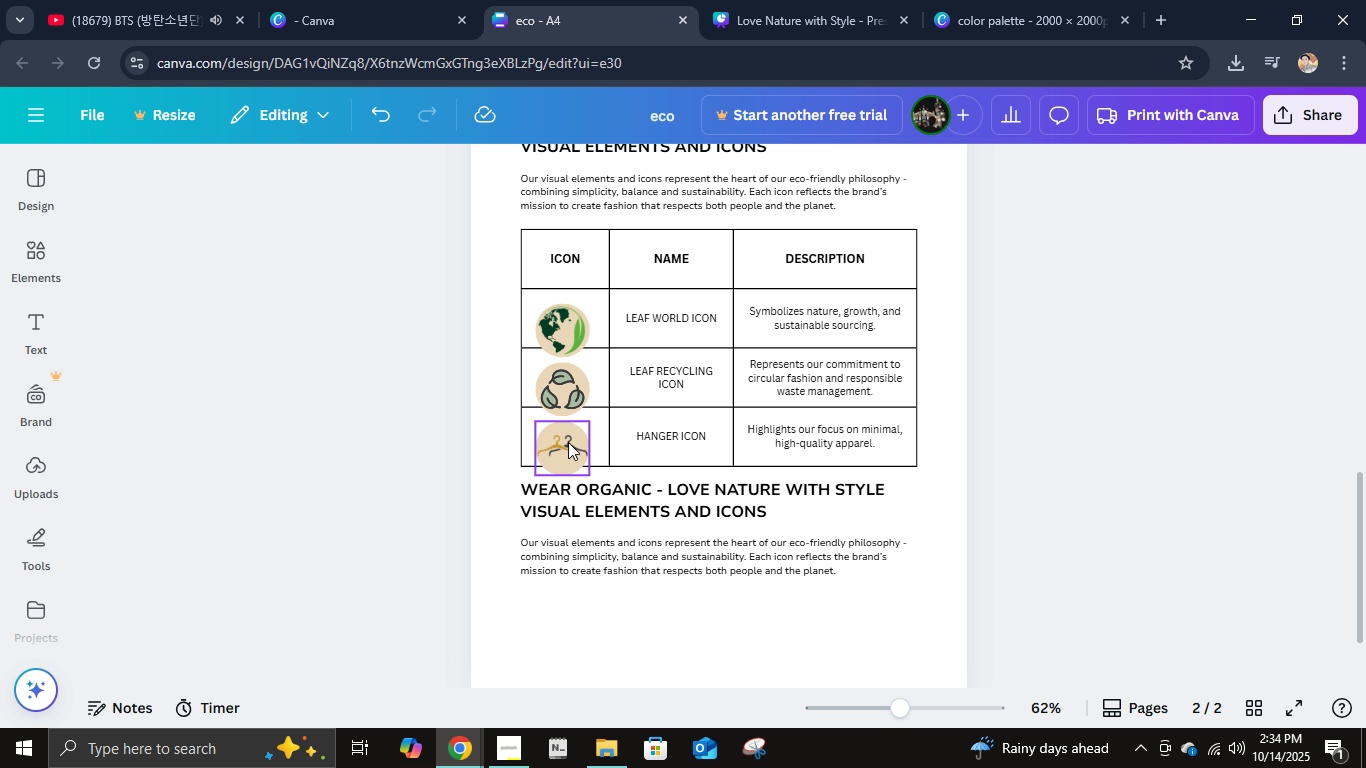 
left_click([568, 442])
 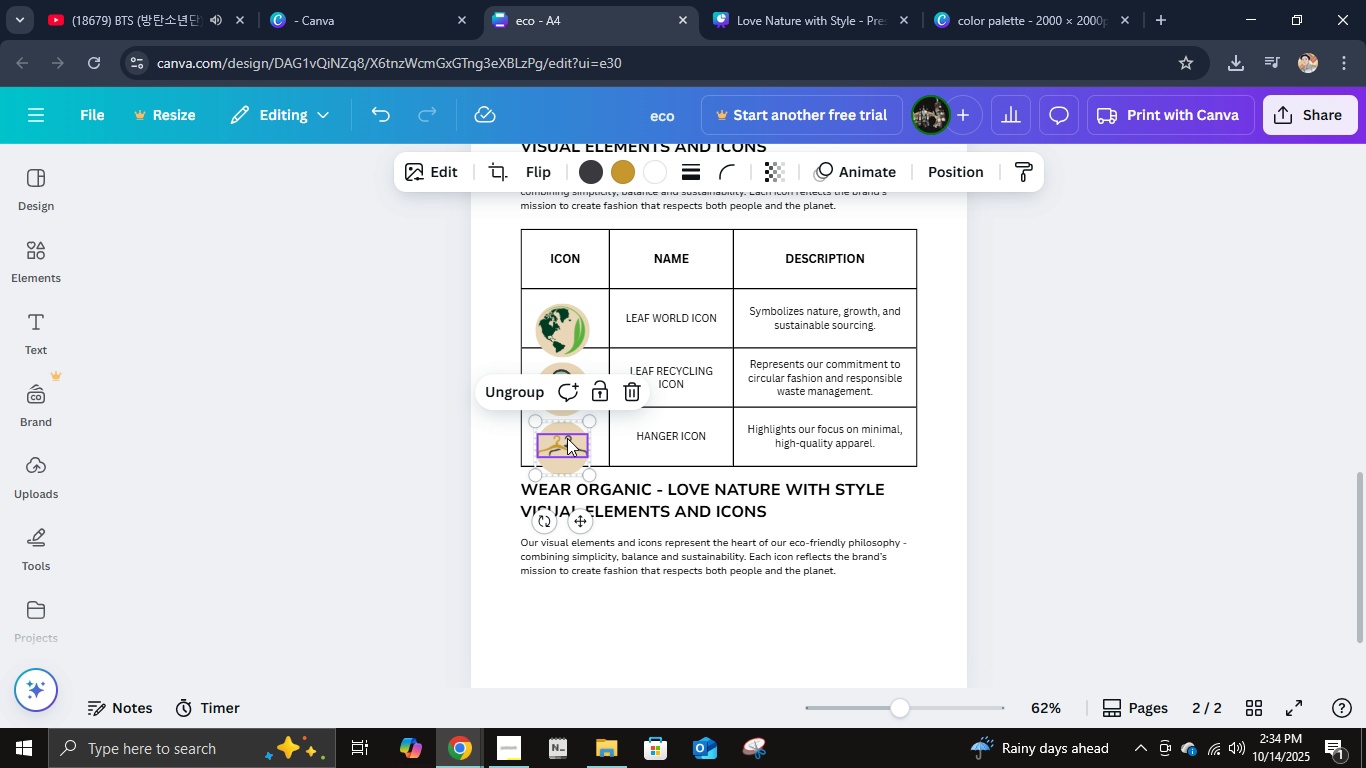 
hold_key(key=ShiftLeft, duration=1.48)
left_click([572, 361])
 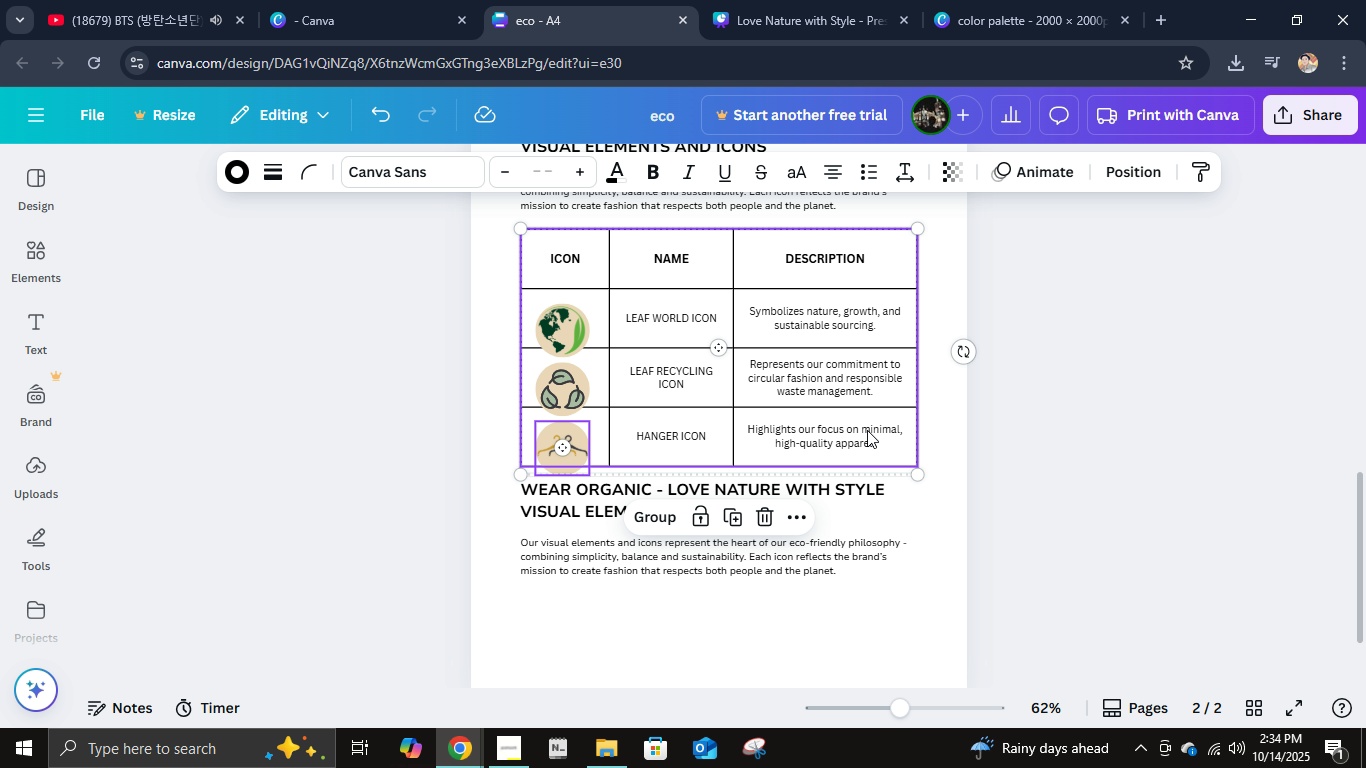 
left_click([938, 430])
 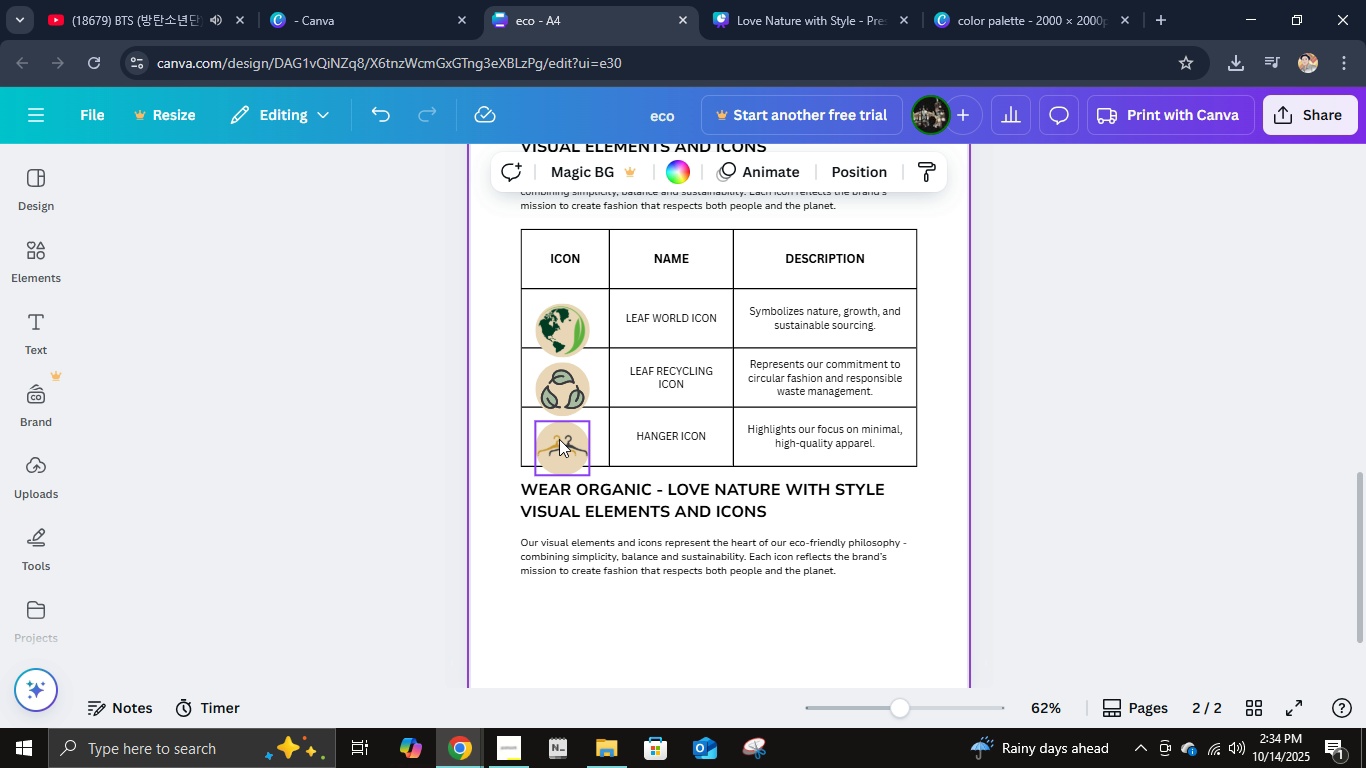 
left_click([559, 439])
 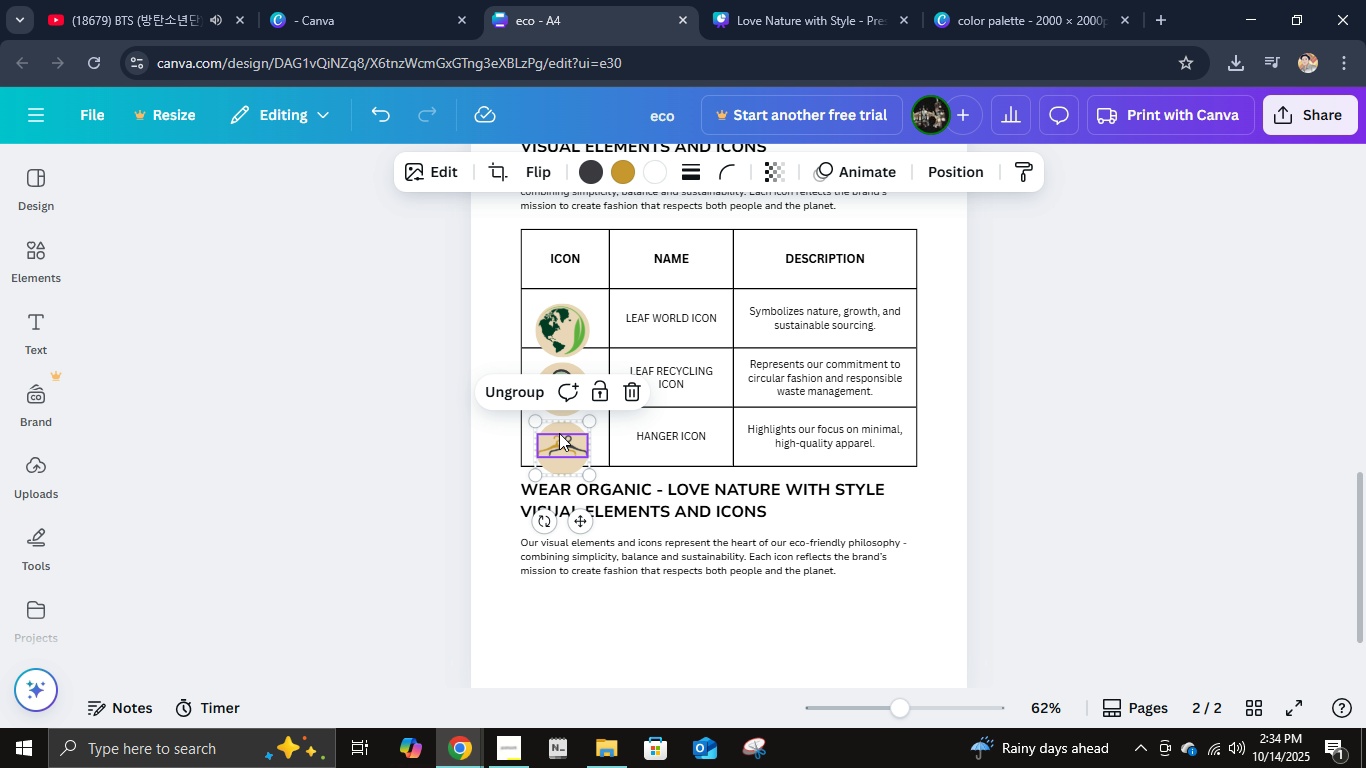 
hold_key(key=ShiftLeft, duration=1.5)
left_click([562, 365])
 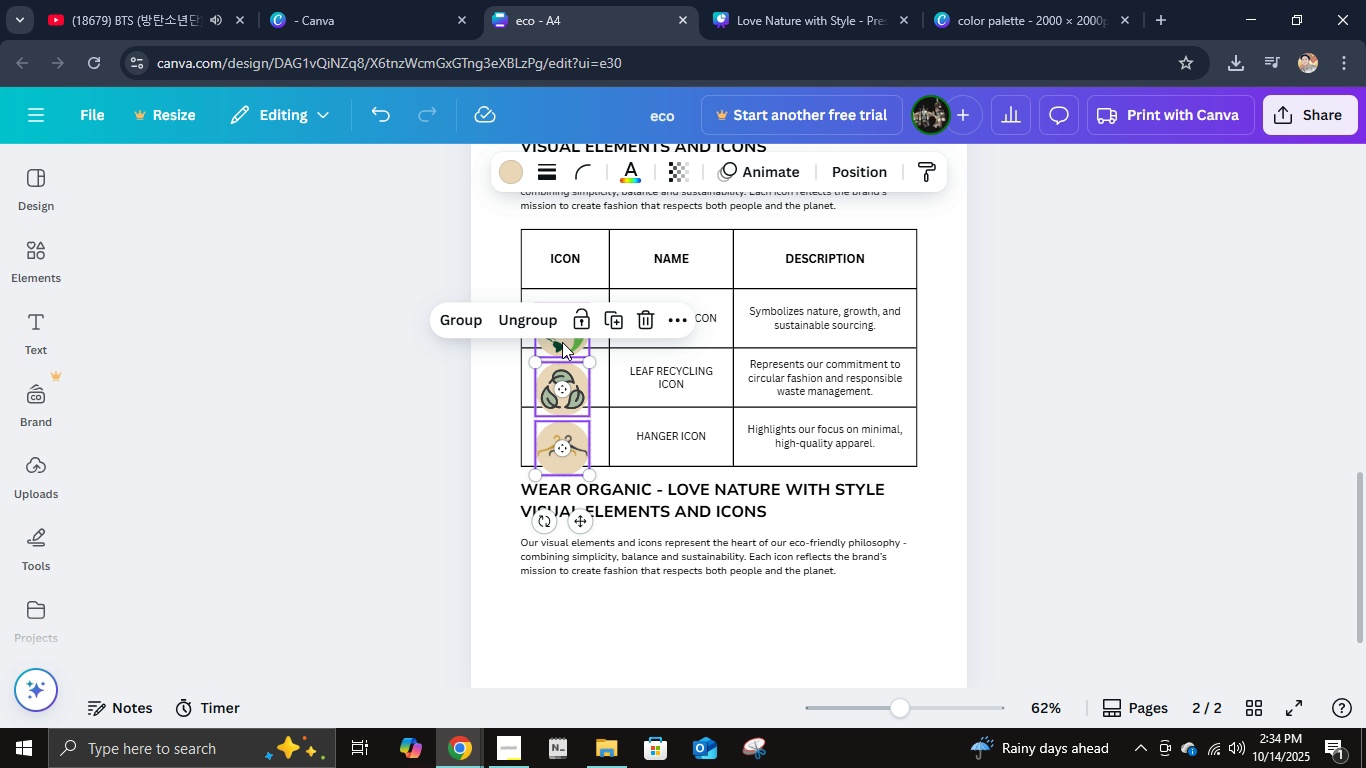 
hold_key(key=ShiftLeft, duration=0.38)
left_click([562, 342])
 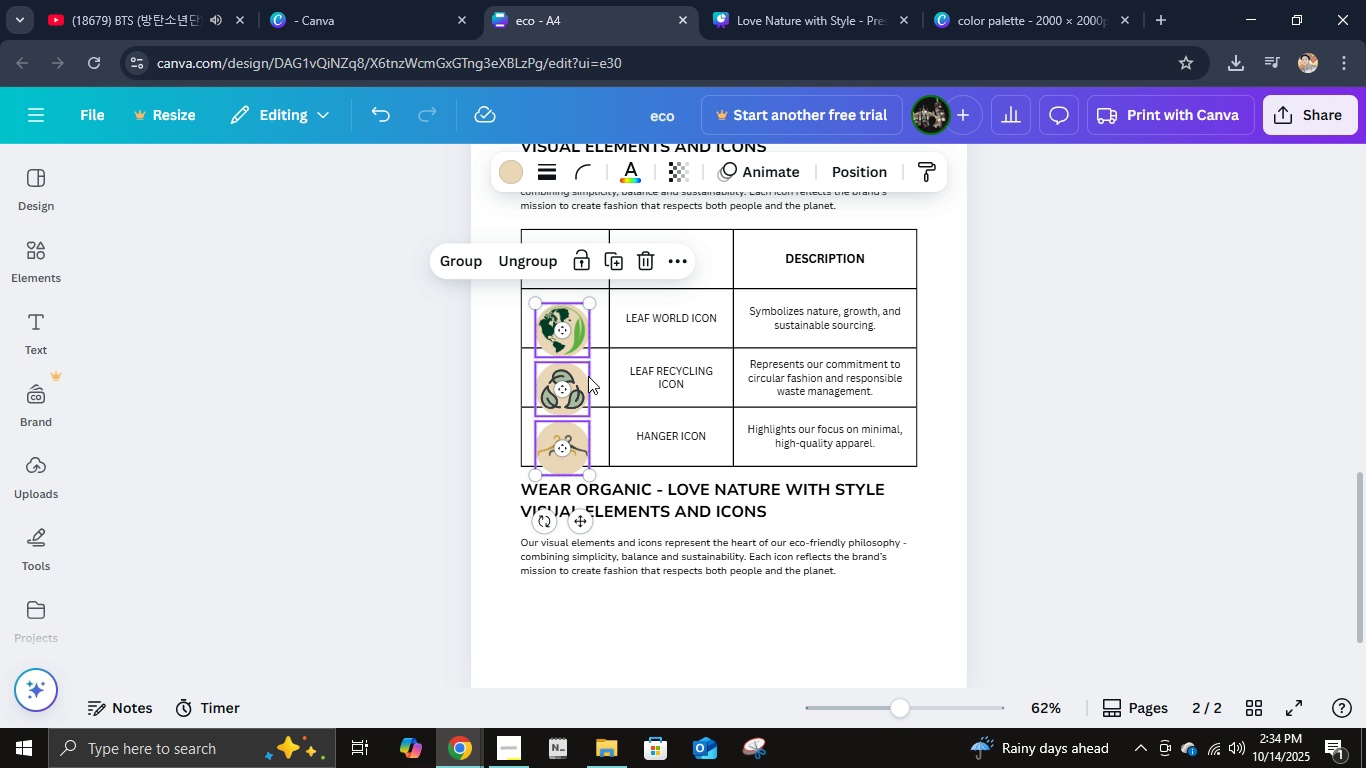 
hold_key(key=ArrowUp, duration=0.78)
 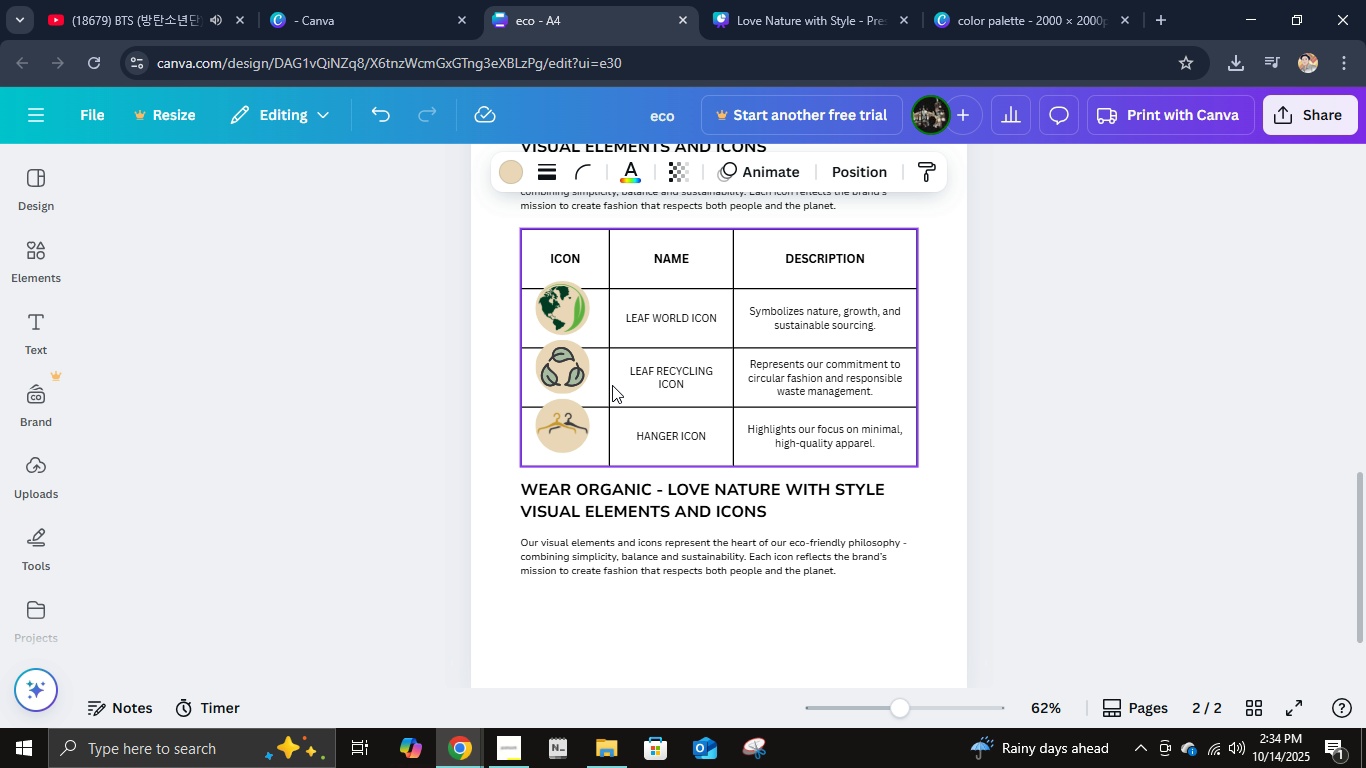 
hold_key(key=ArrowDown, duration=0.65)
 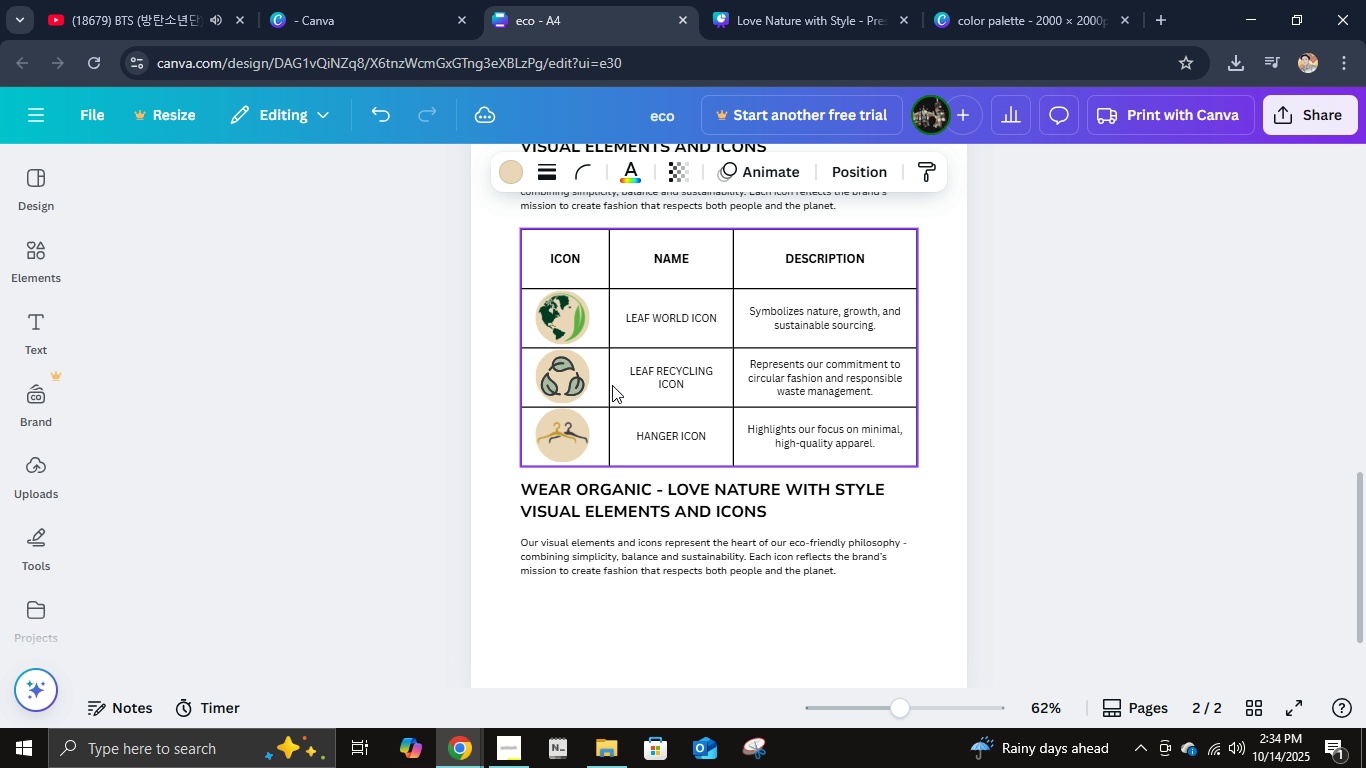 
key(ArrowUp)
 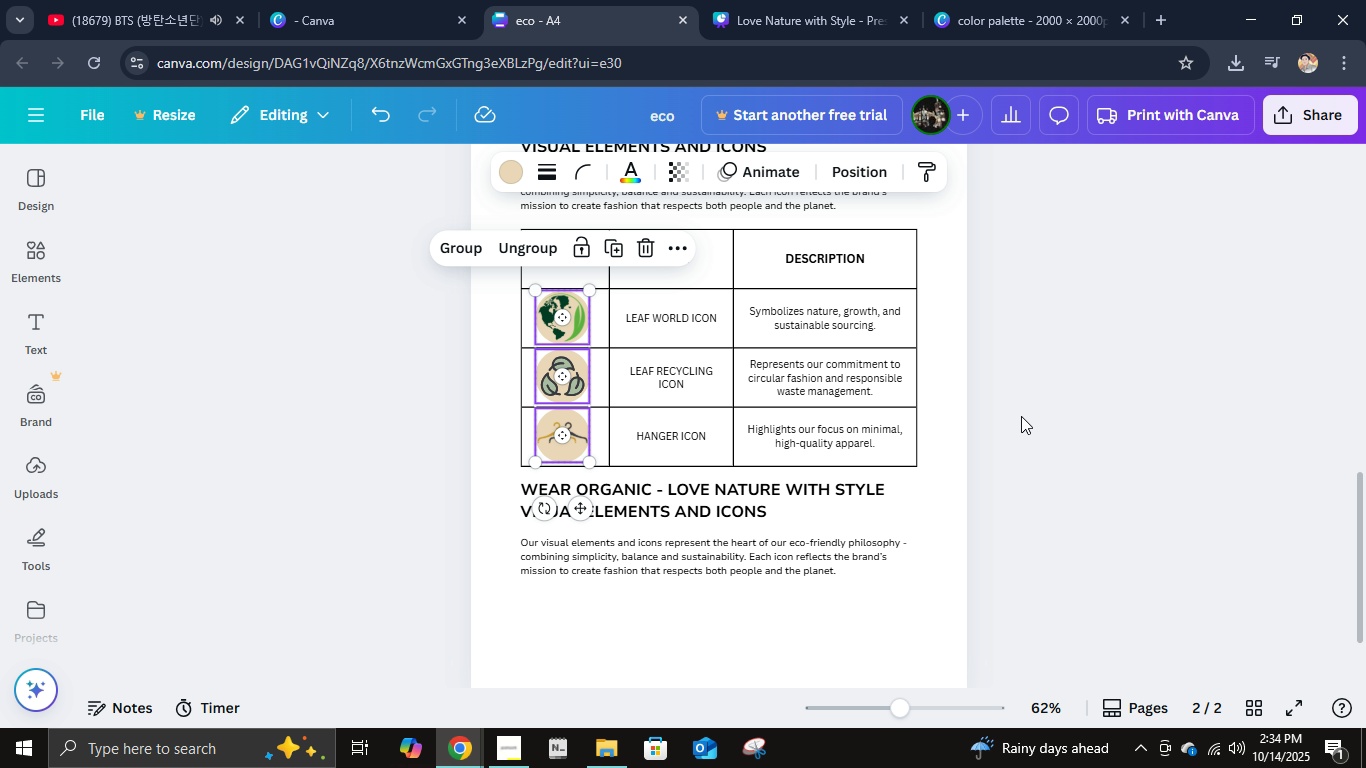 
left_click([1030, 416])
 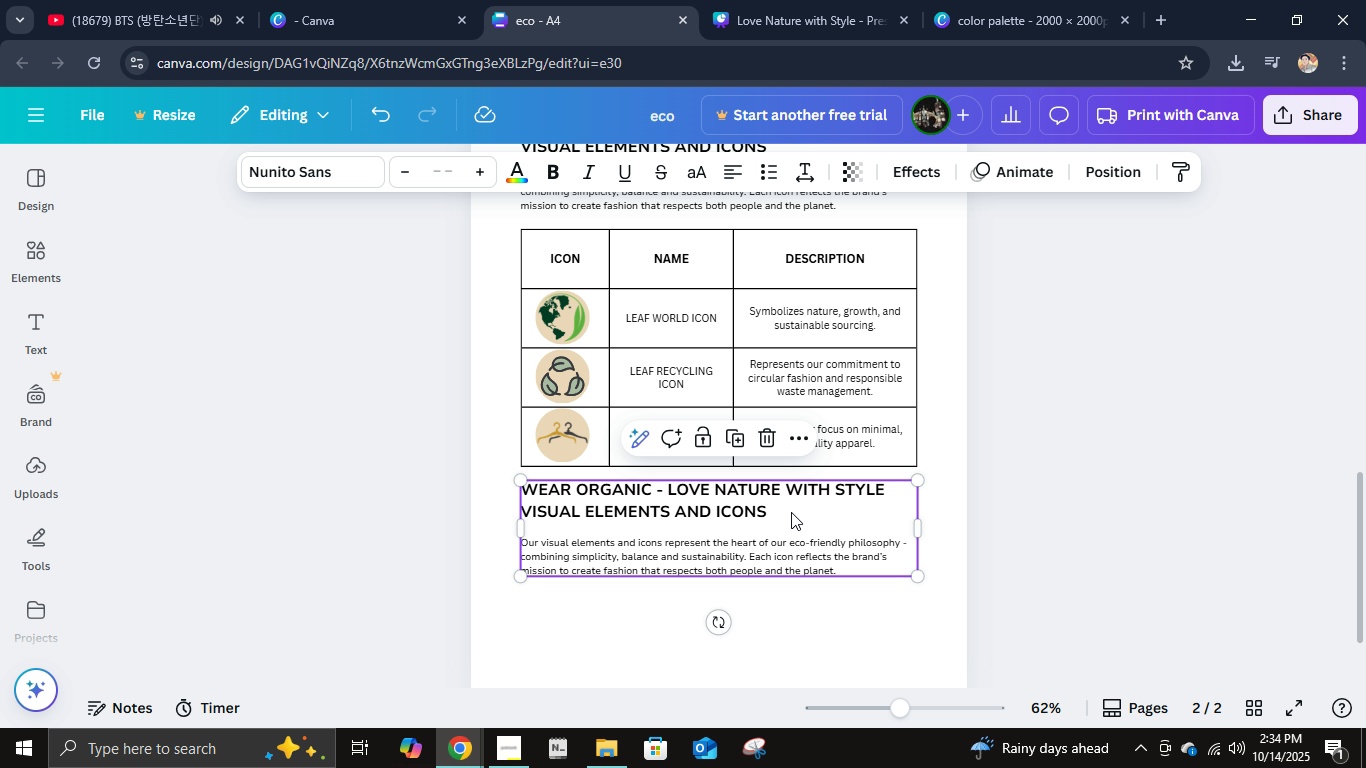 
left_click([791, 512])
 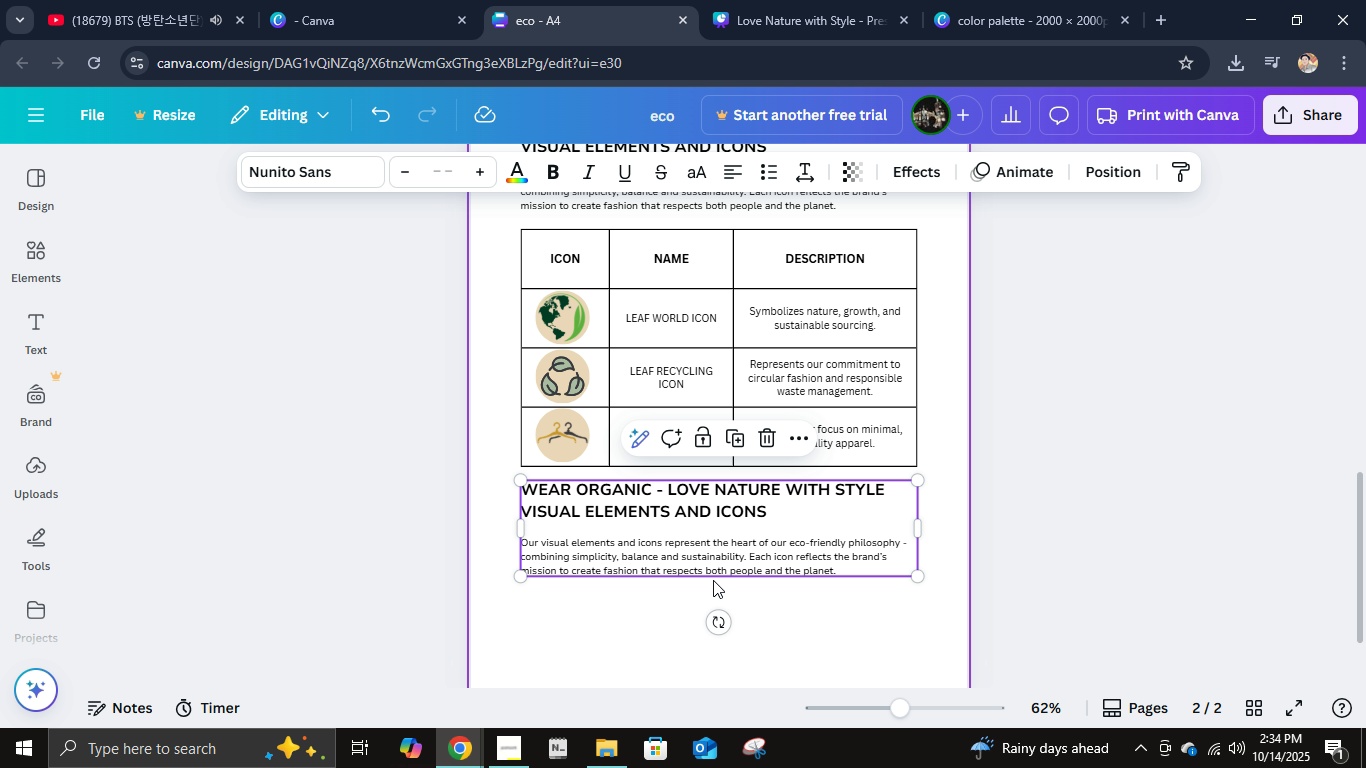 
left_click([717, 507])
 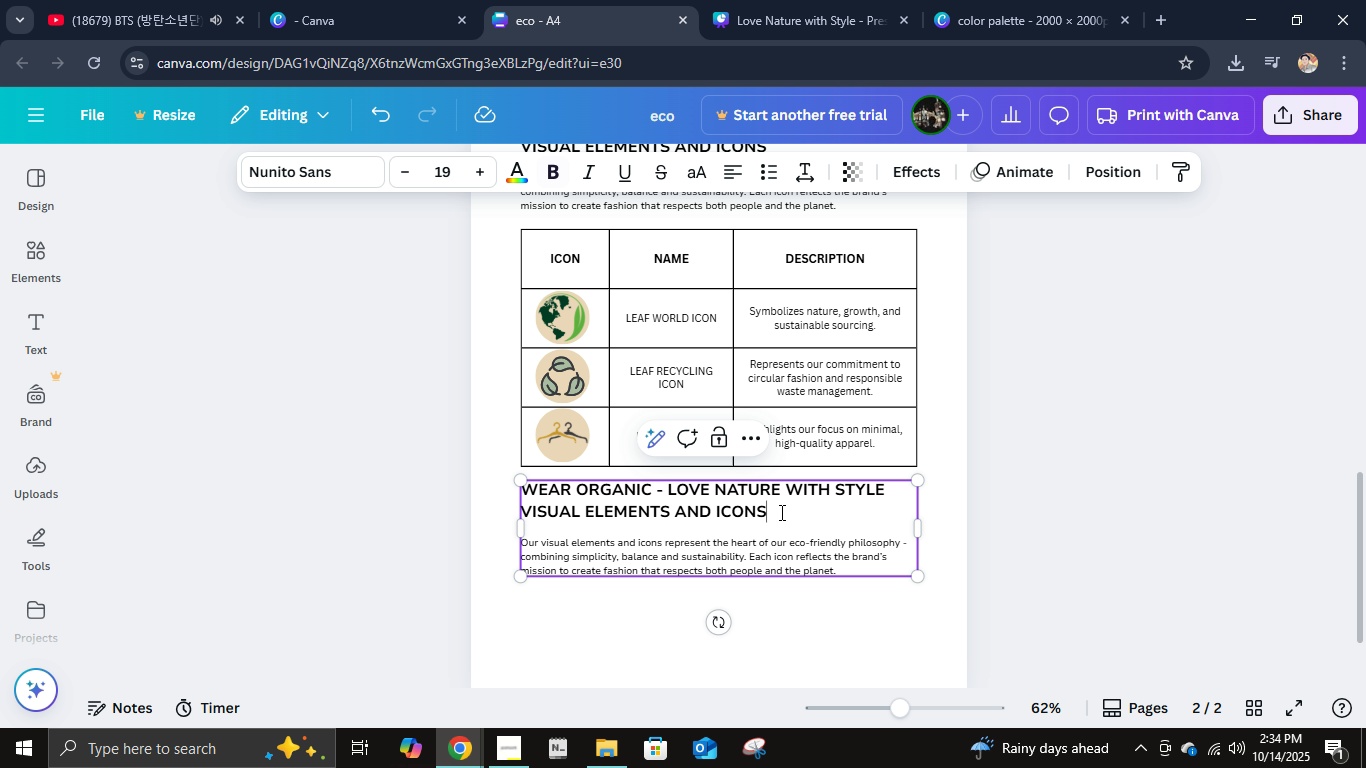 
left_click([780, 512])
 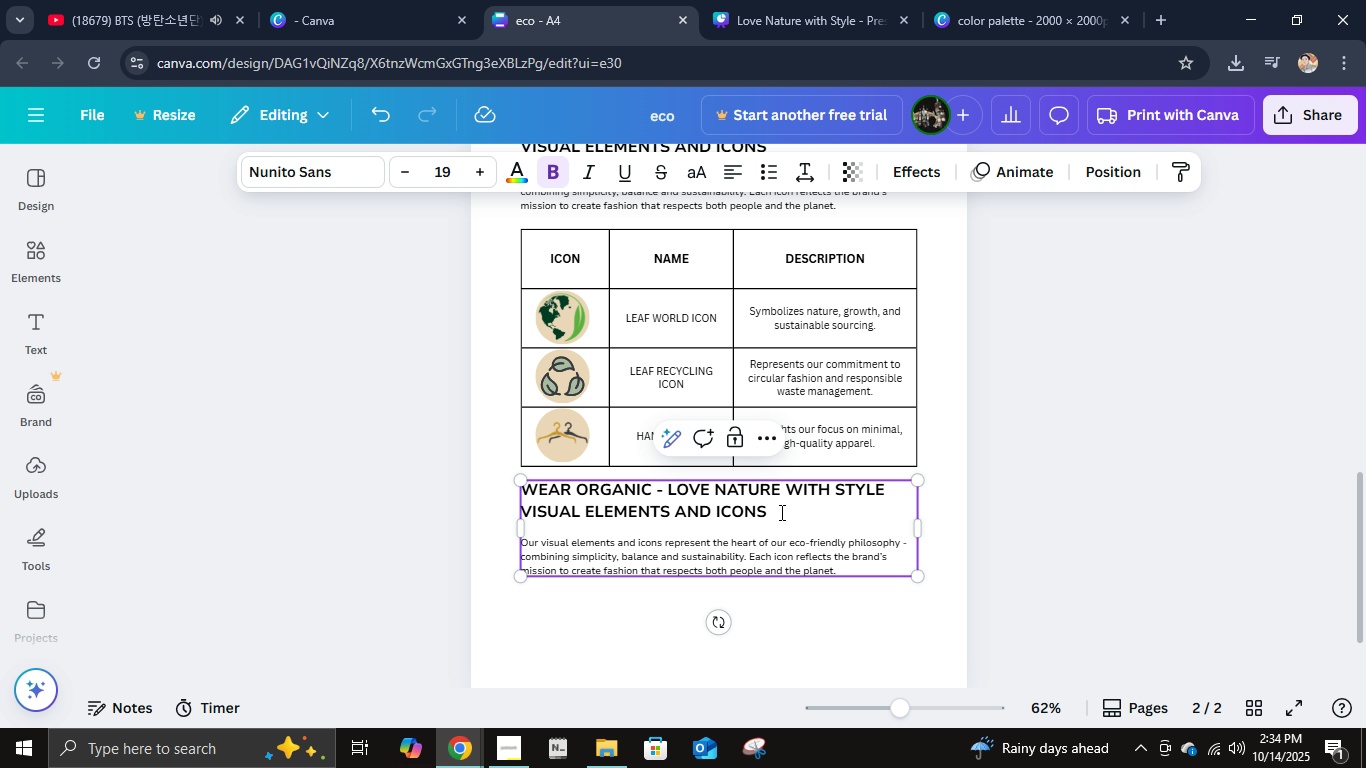 
left_click_drag(start_coordinate=[780, 512], to_coordinate=[516, 503])
 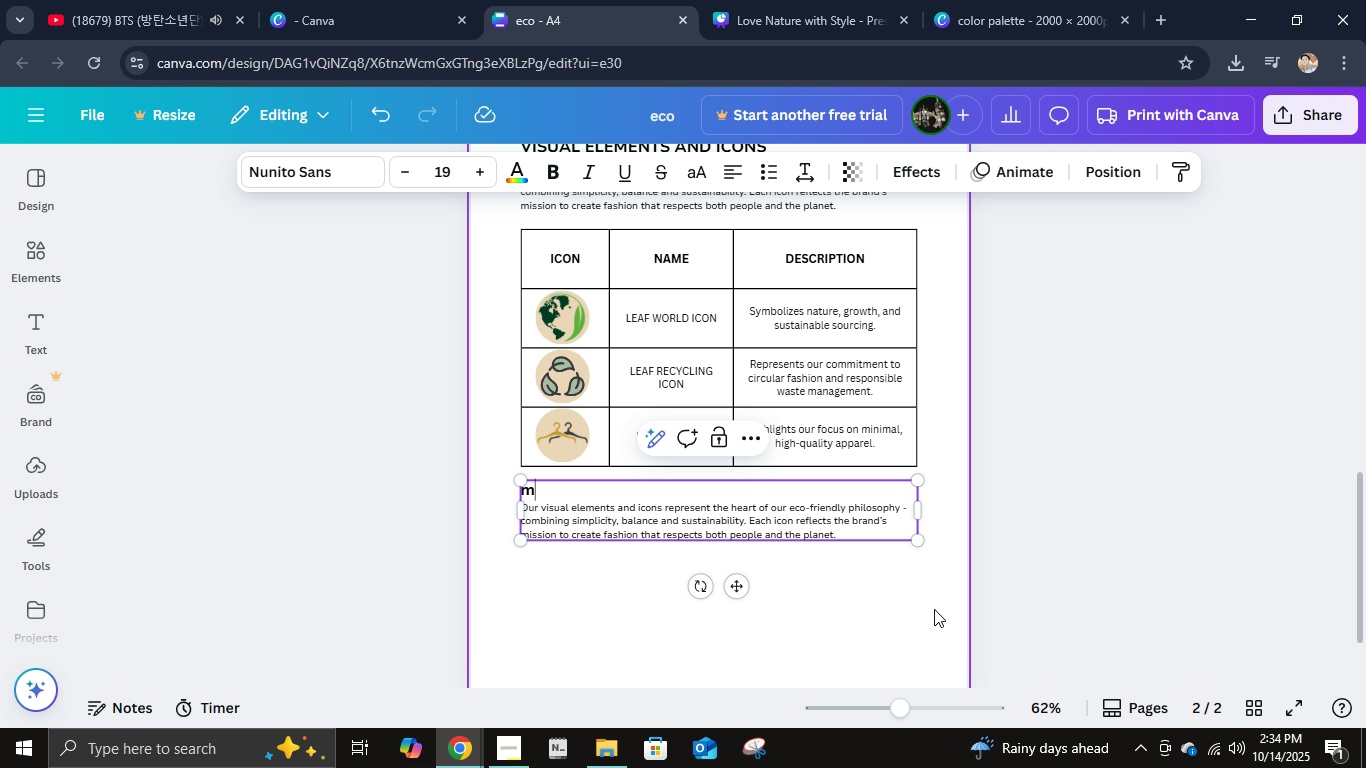 
type(mo)
key(Backspace)
key(Backspace)
type(MO)
key(Backspace)
key(Backspace)
 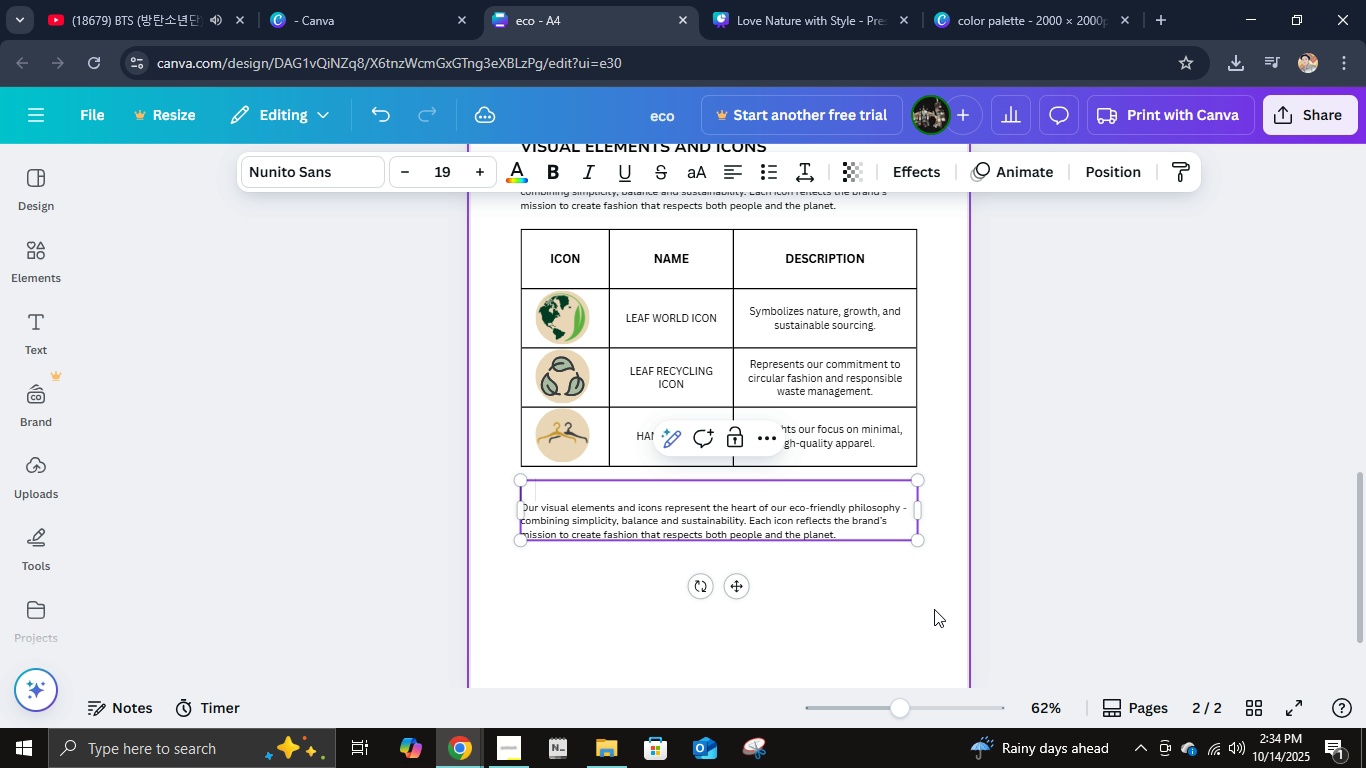 
key(Control+B)
 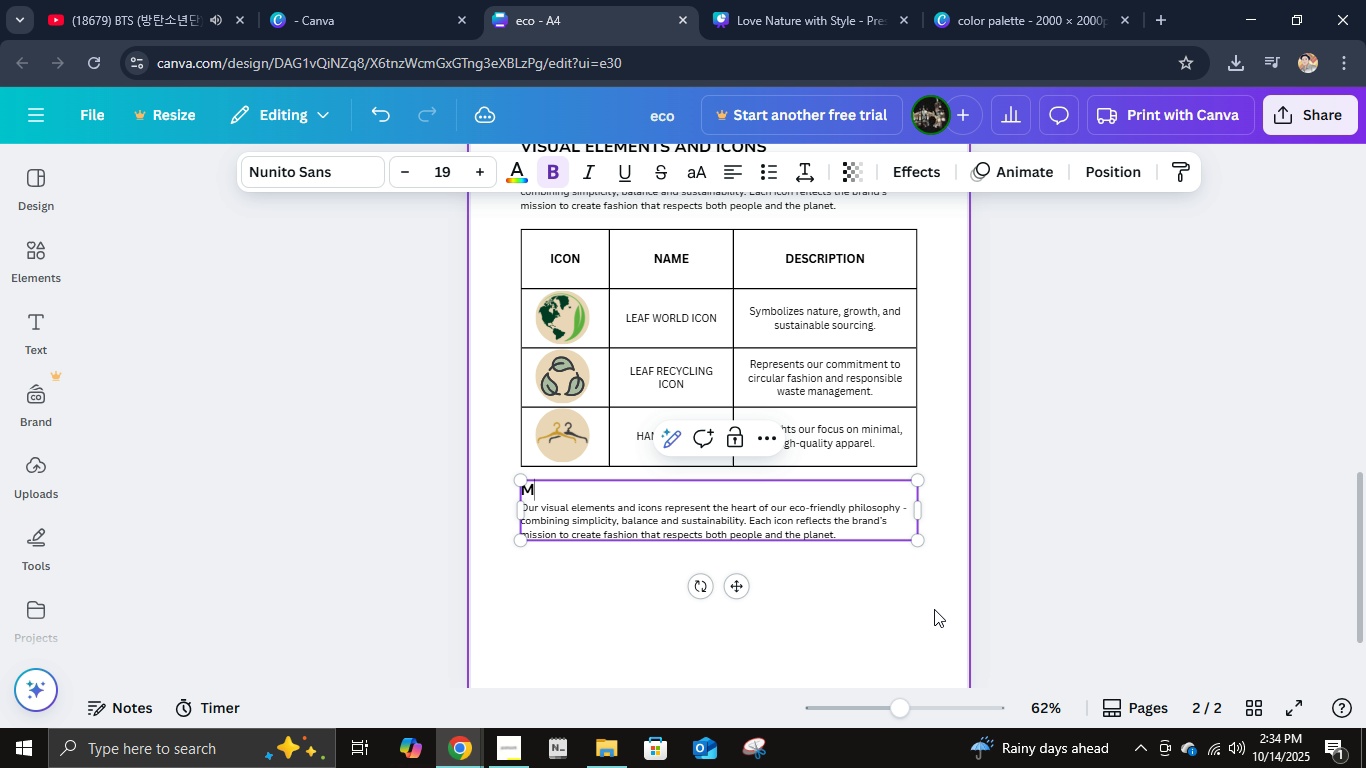 
type(MOCH)
key(Backspace)
type(KUP APPLICATONS)
 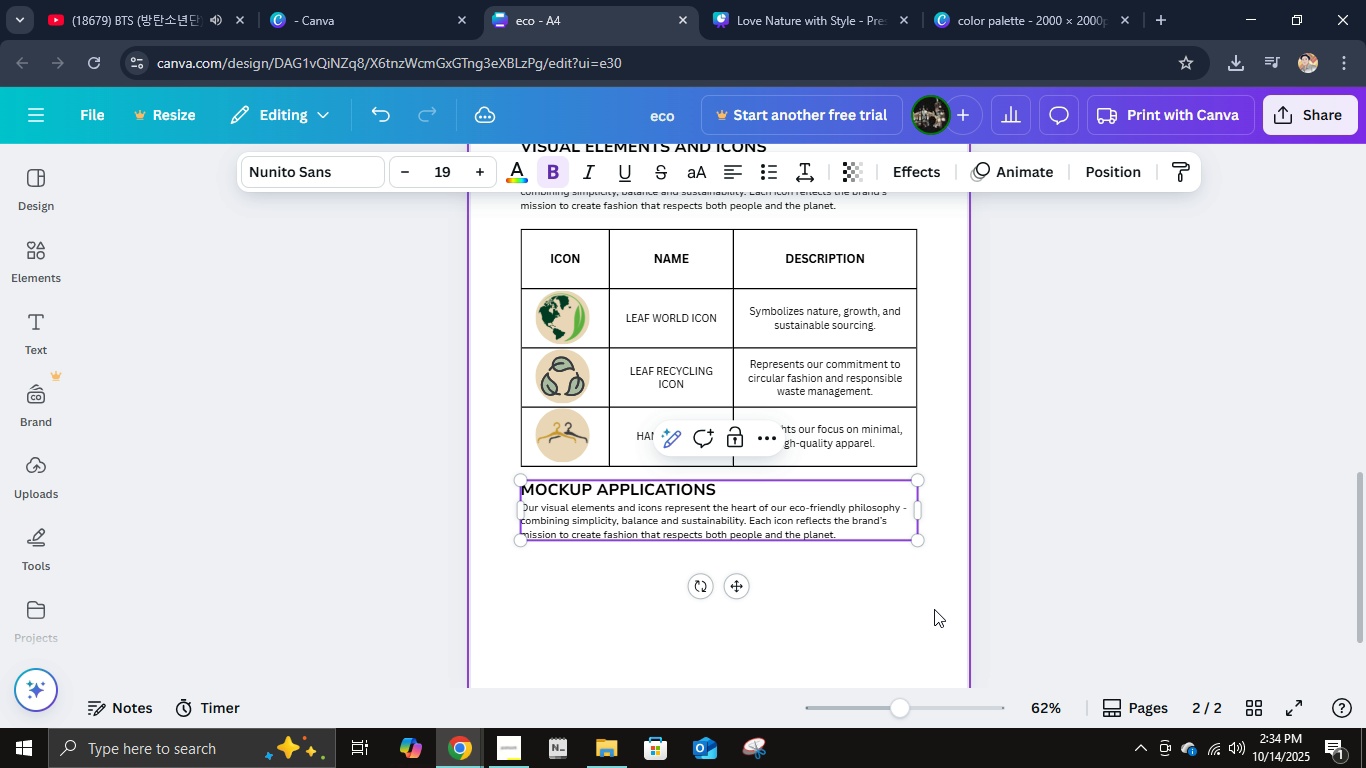 
left_click([869, 537])
 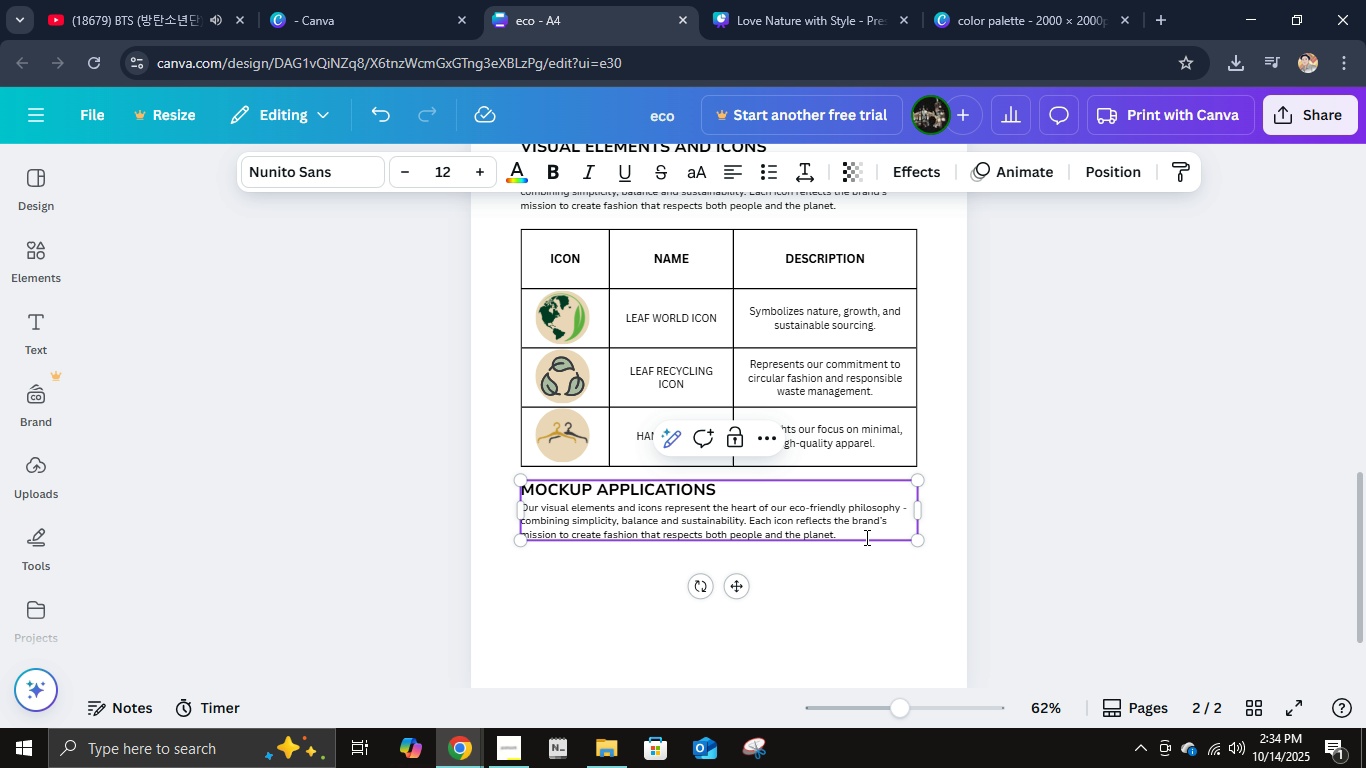 
left_click_drag(start_coordinate=[865, 537], to_coordinate=[509, 517])
 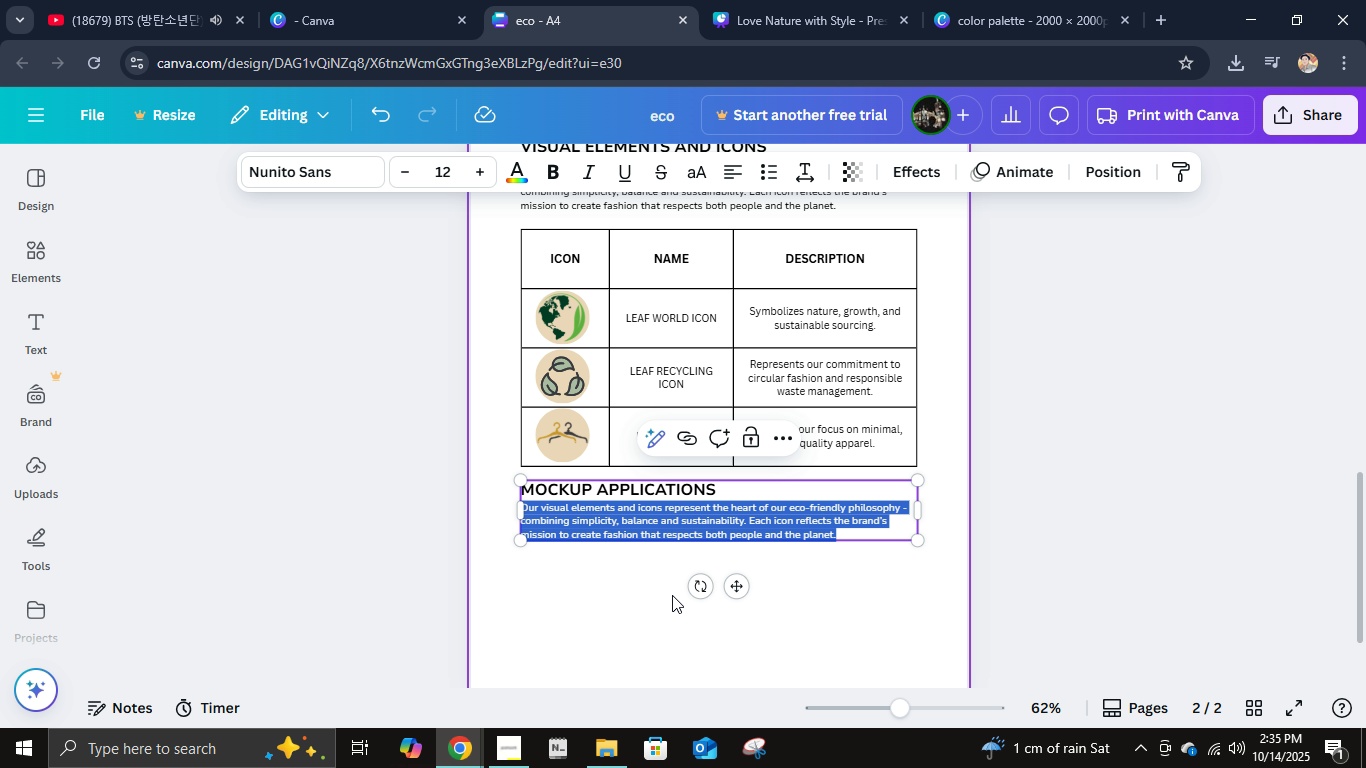 
type(- pAC)
key(Backspace)
key(Backspace)
key(Backspace)
type(PACKAGING DESIGN - Icons appear subl)
key(Backspace)
type(tly on clothing tags and eco-r)
key(Backspace)
type(friendly paper bags.)
 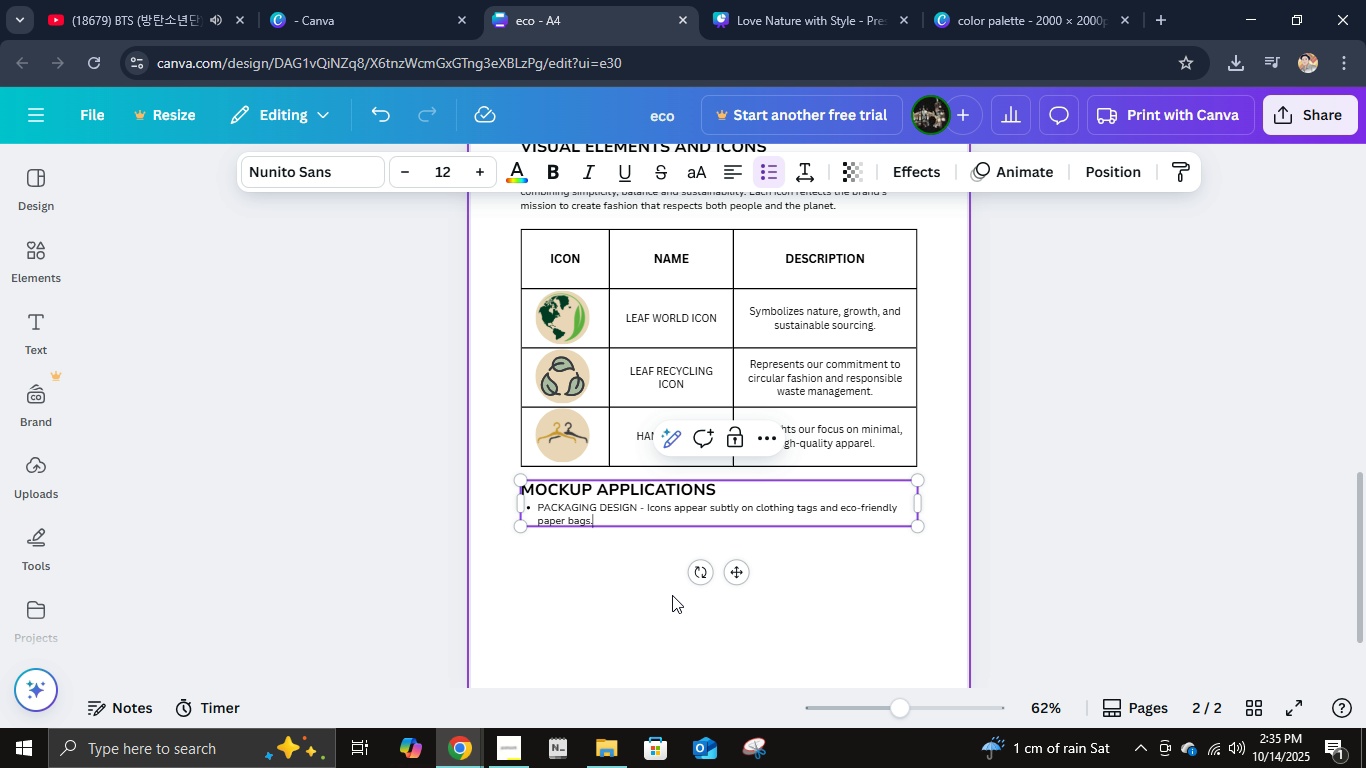 
key(Enter)
 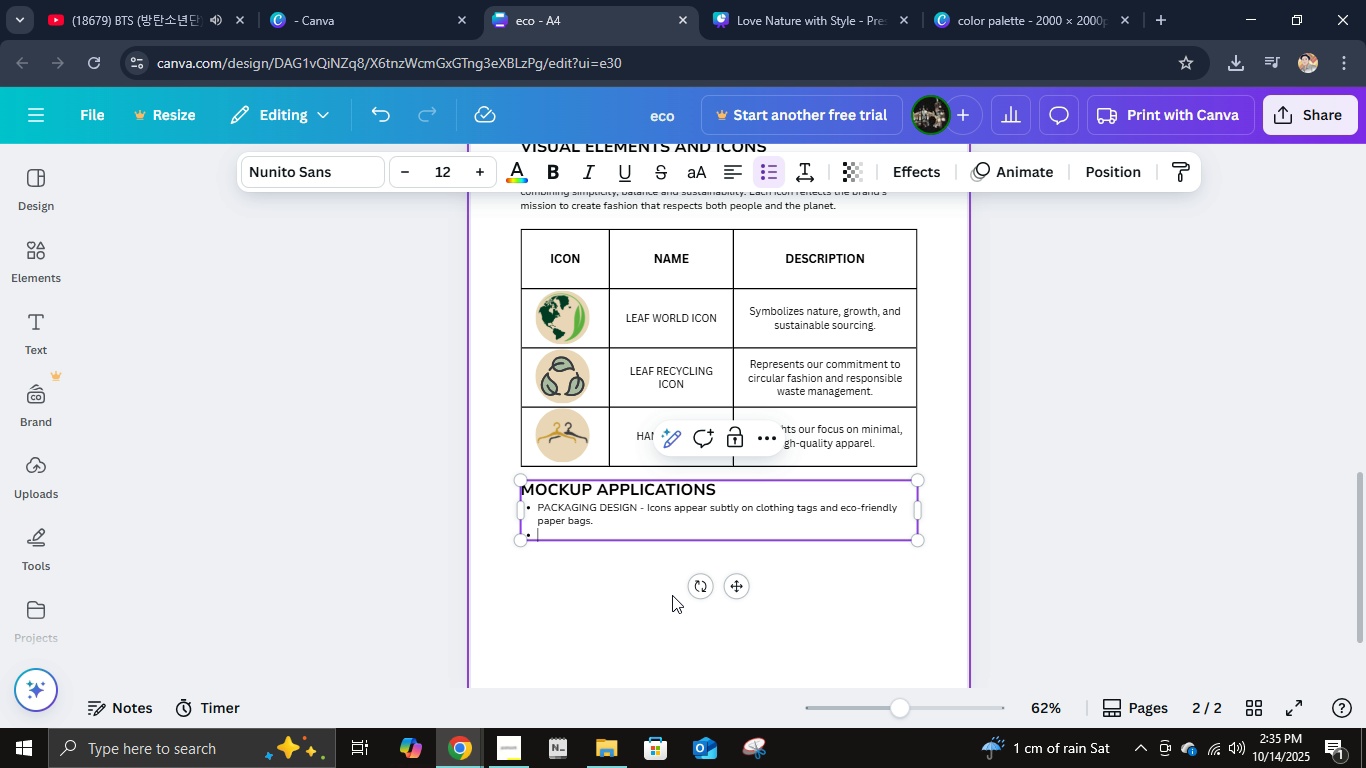 
type(WEBSITE & SOCIAL MEDIA - Use )
key(Backspace)
type(d as minimalist lie)
key(Backspace)
type(ne icons fro)
key(Backspace)
key(Backspace)
type(or navigation and hig)
key(Backspace)
type(hg)
key(Backspace)
key(Backspace)
type(hg)
key(Backspace)
key(Backspace)
type(ghlights.)
 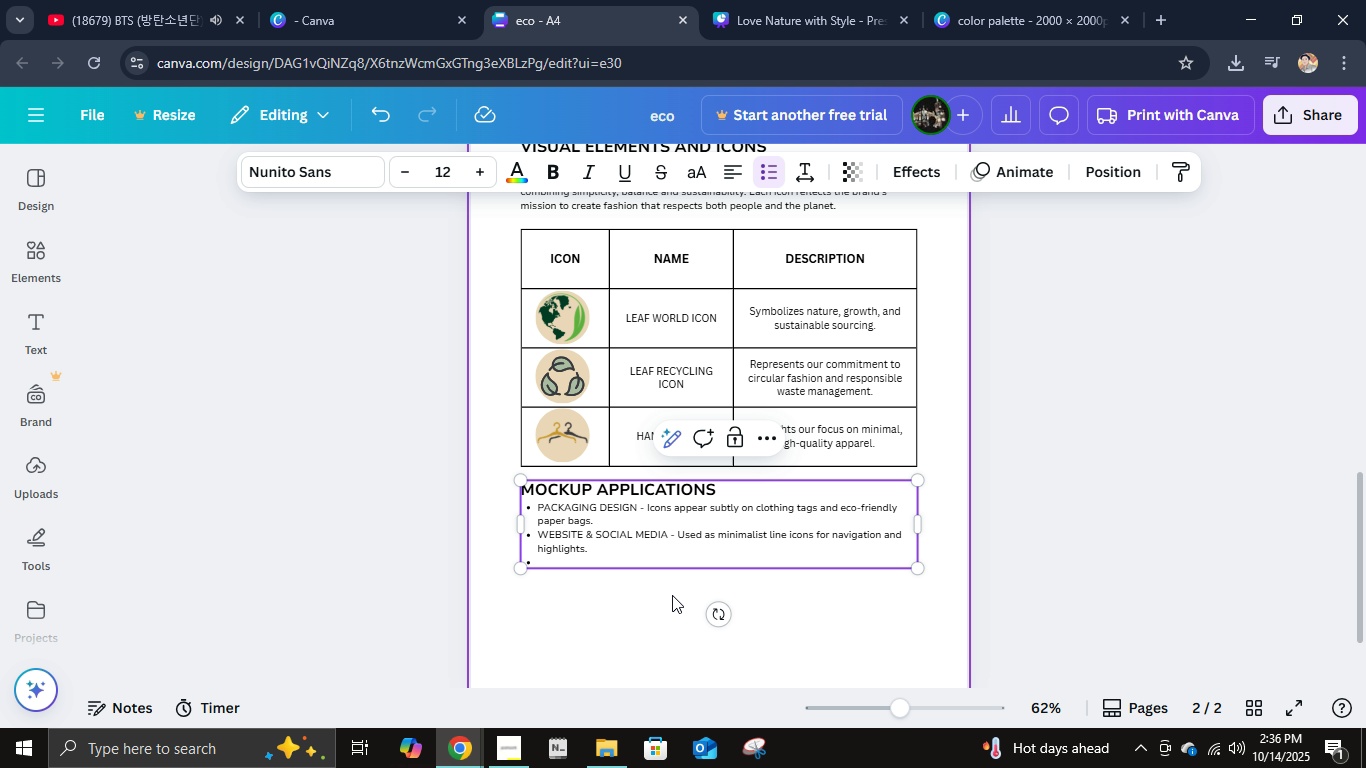 
 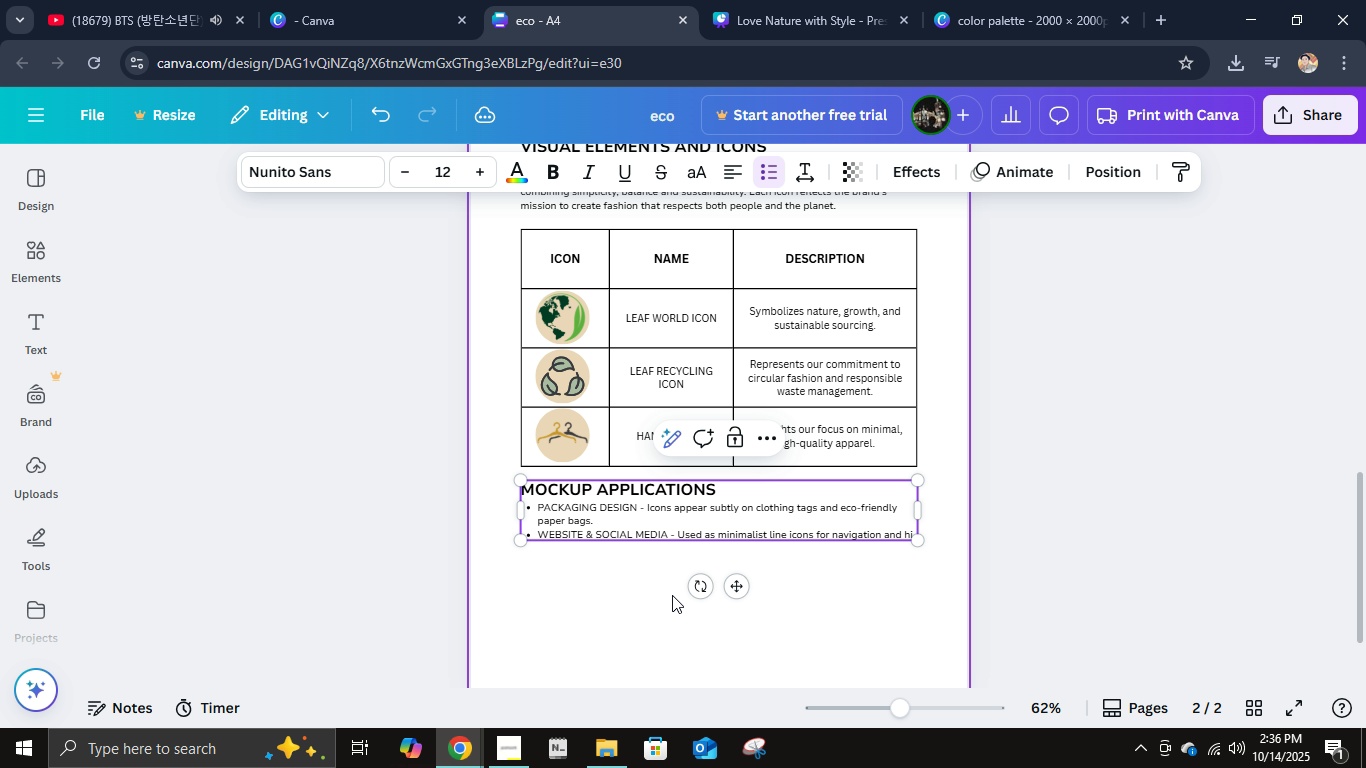 
key(Enter)
 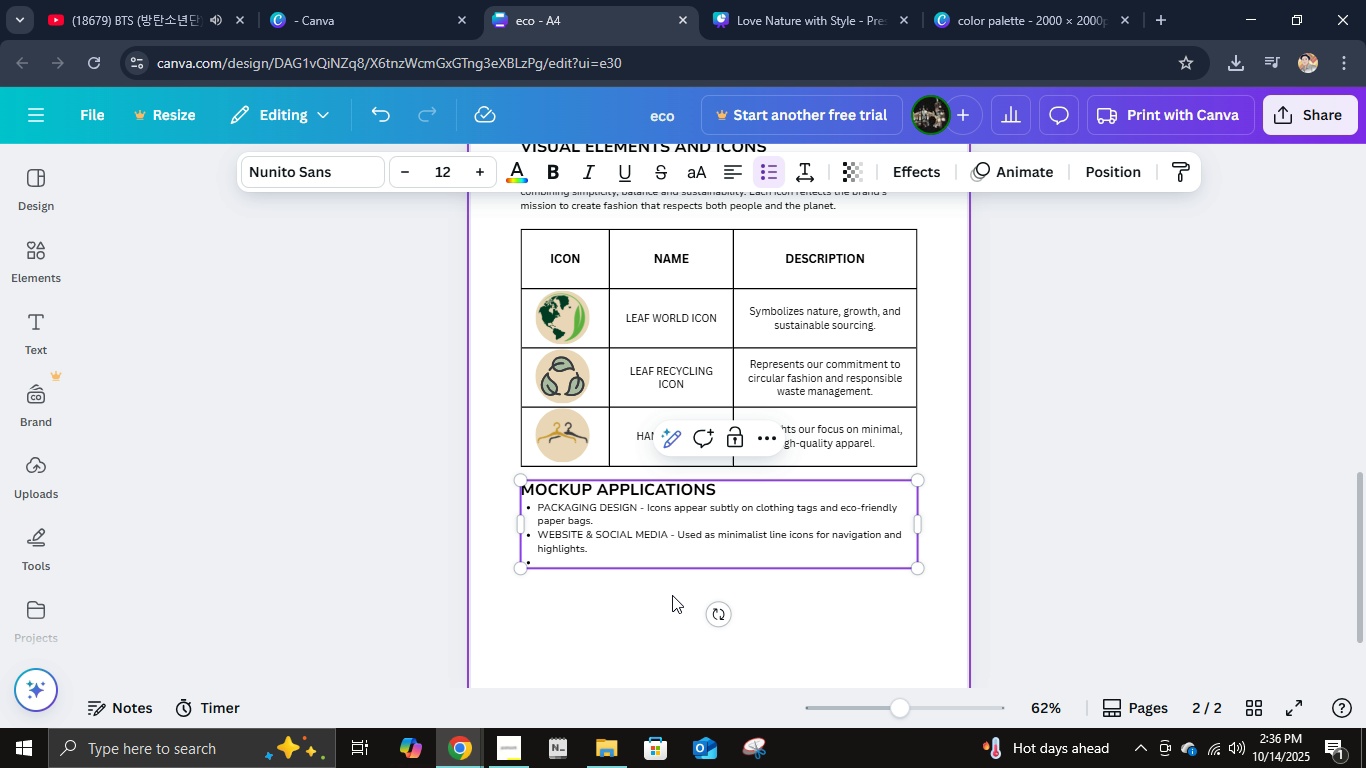 
type(BRAND COLLATRAL - )
key(Tab)
 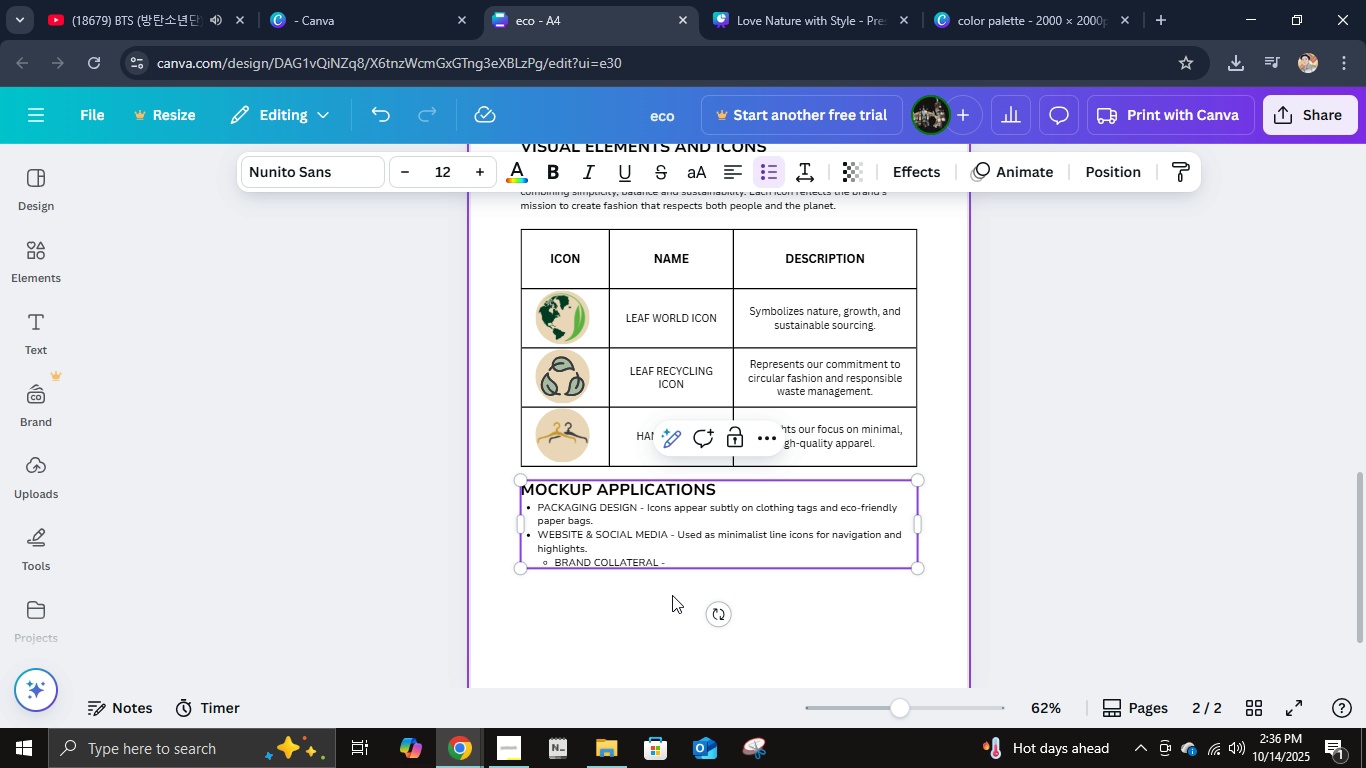 
hold_key(key=E, duration=0.47)
 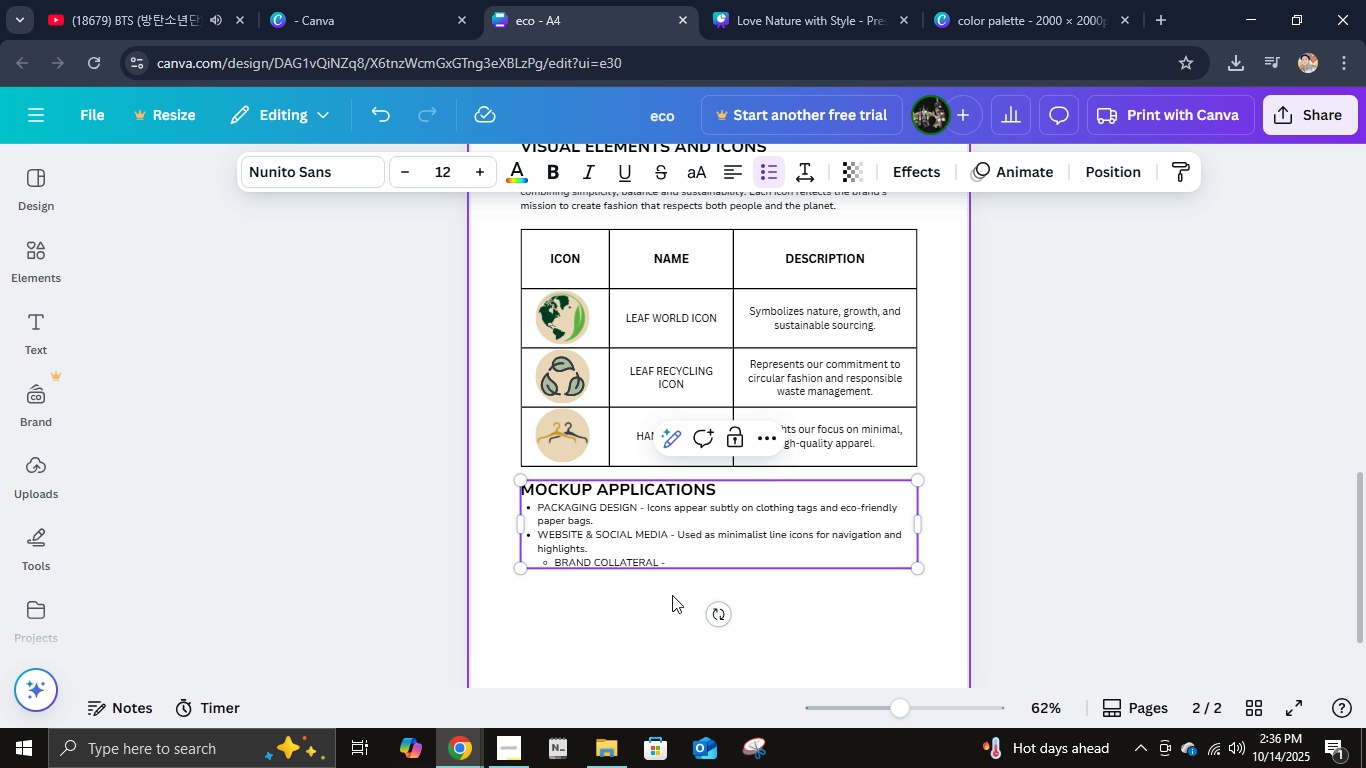 
key(Control+ControlLeft)
 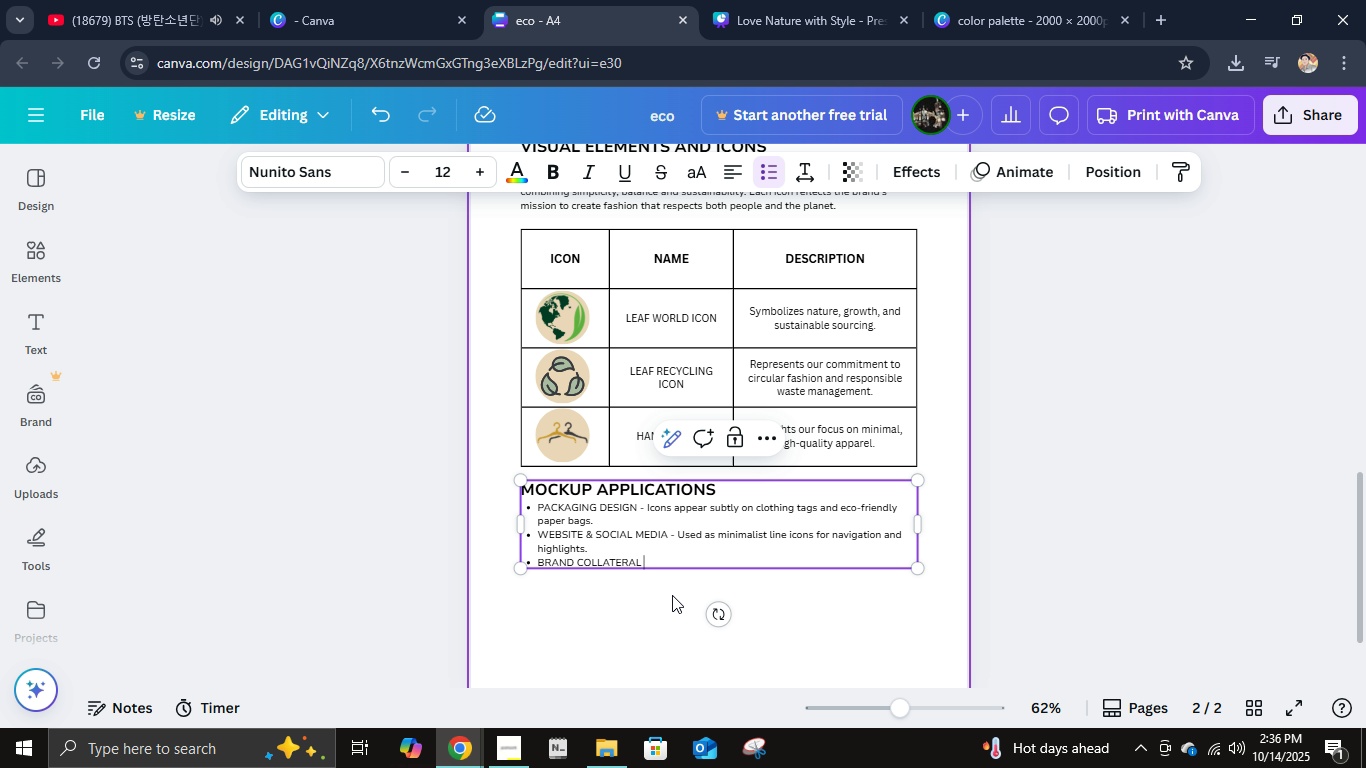 
key(Control+Z)
 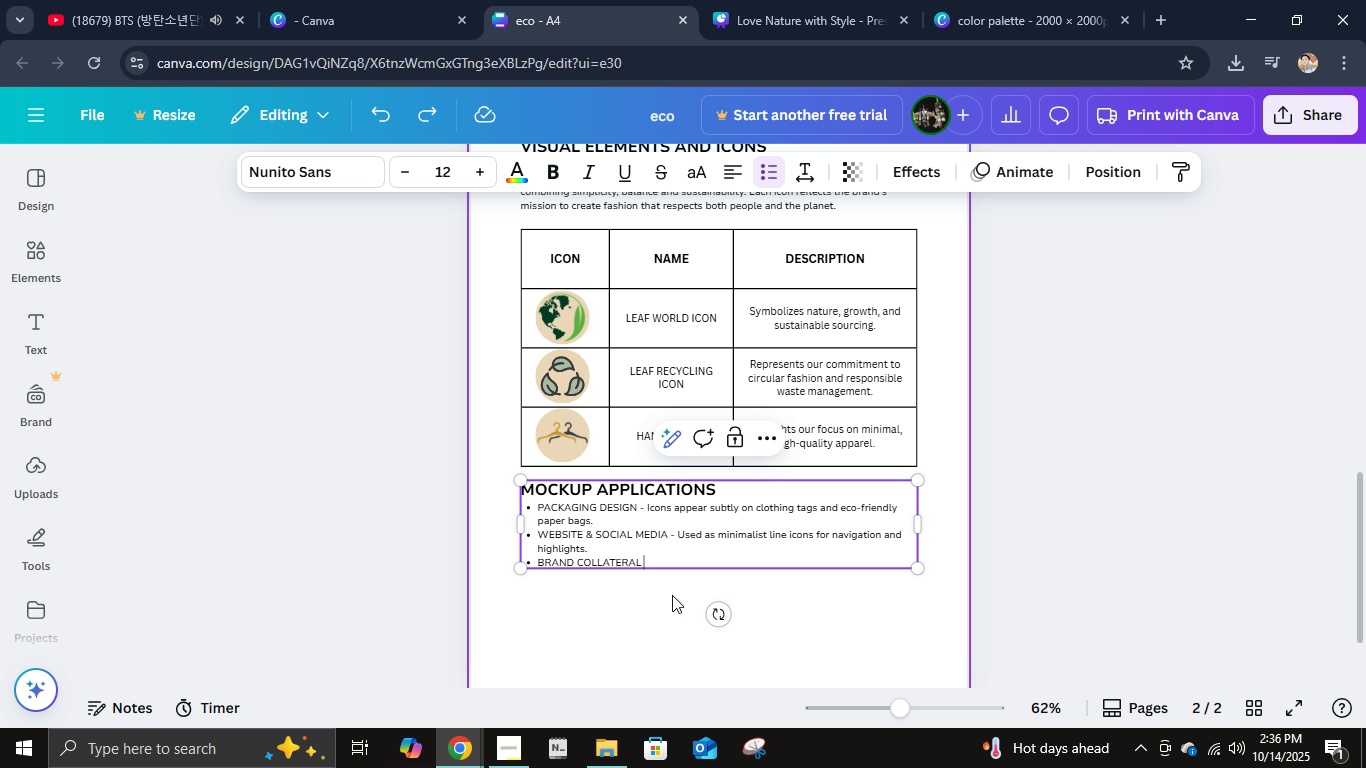 
type(- Featured on care labels, tote bags, and promotional mea)
key(Backspace)
key(Backspace)
type(aterials to ren)
key(Backspace)
type(inforce the eco-conscious brand mesage.)
 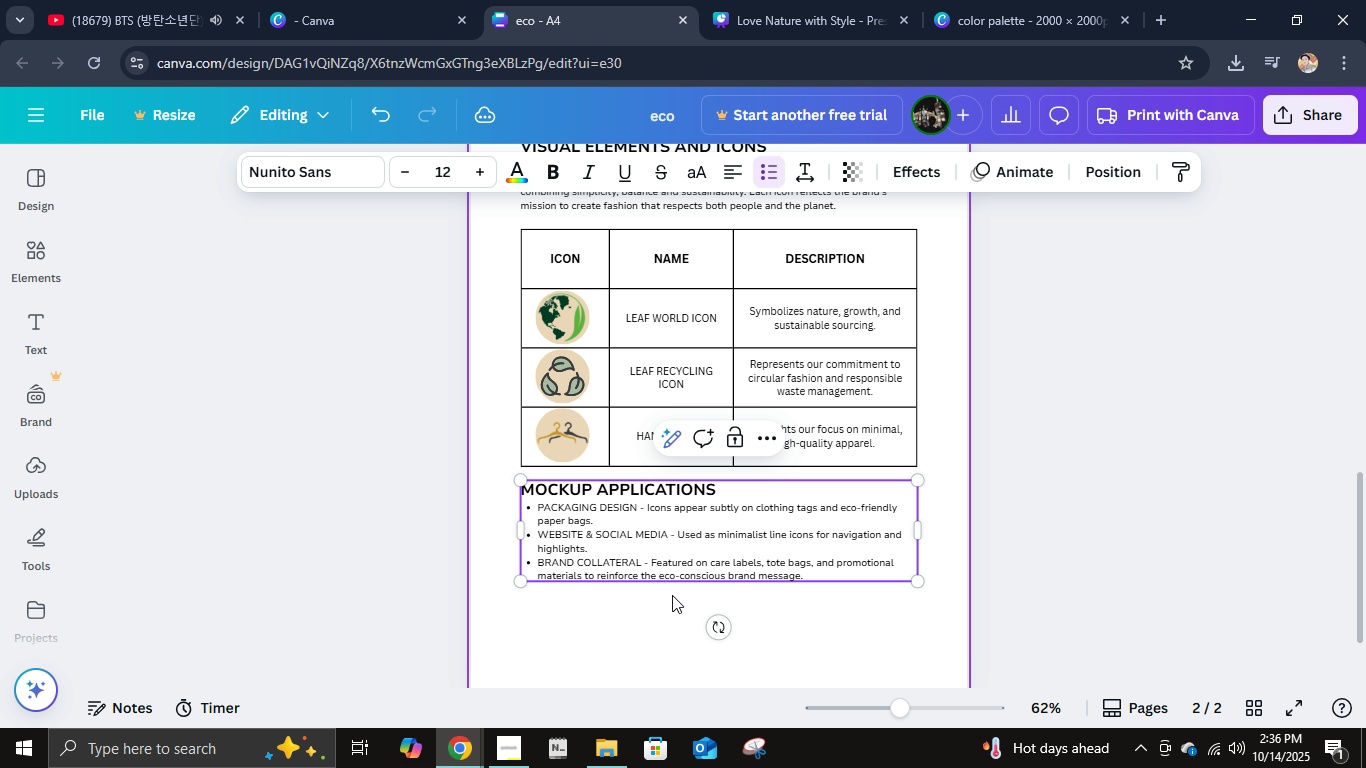 
wait(7.71)
 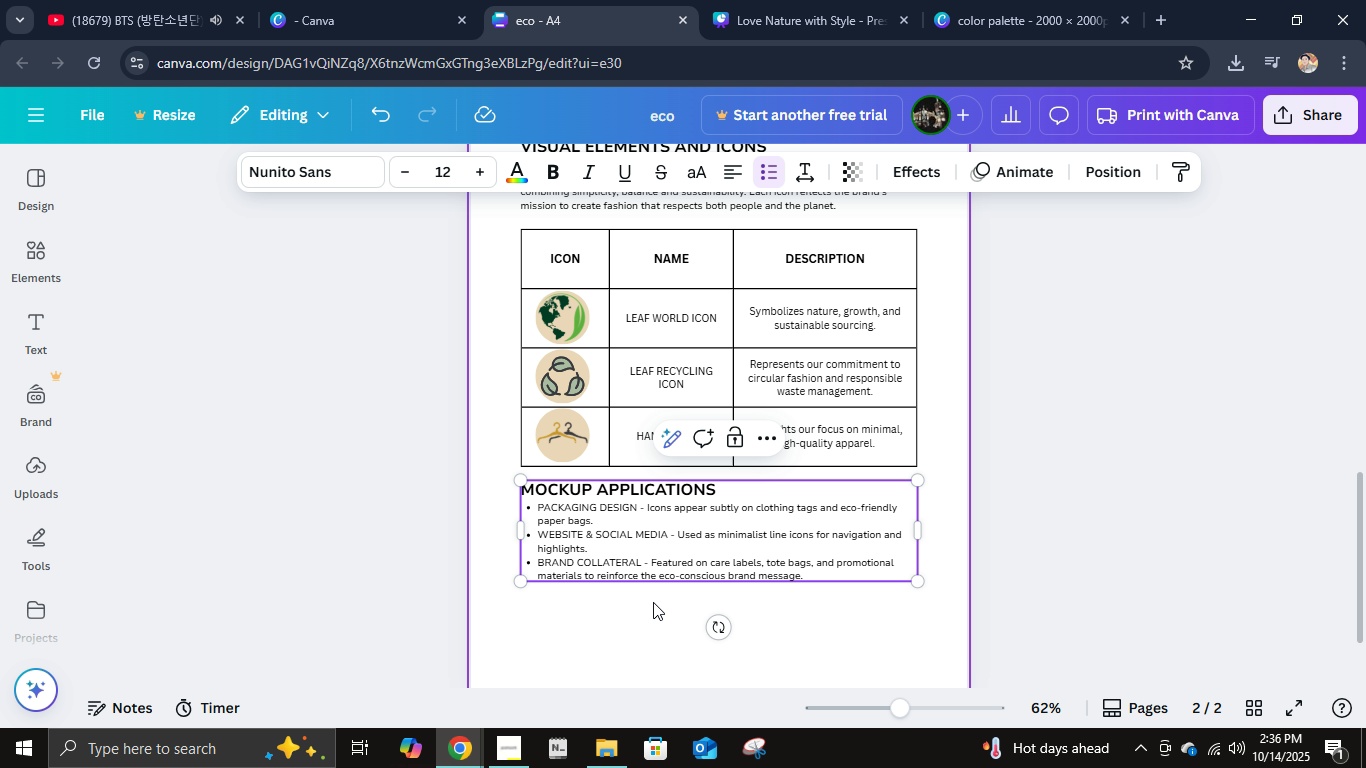 
scroll: coordinate [769, 575], scroll_direction: down, amount: 1.0
 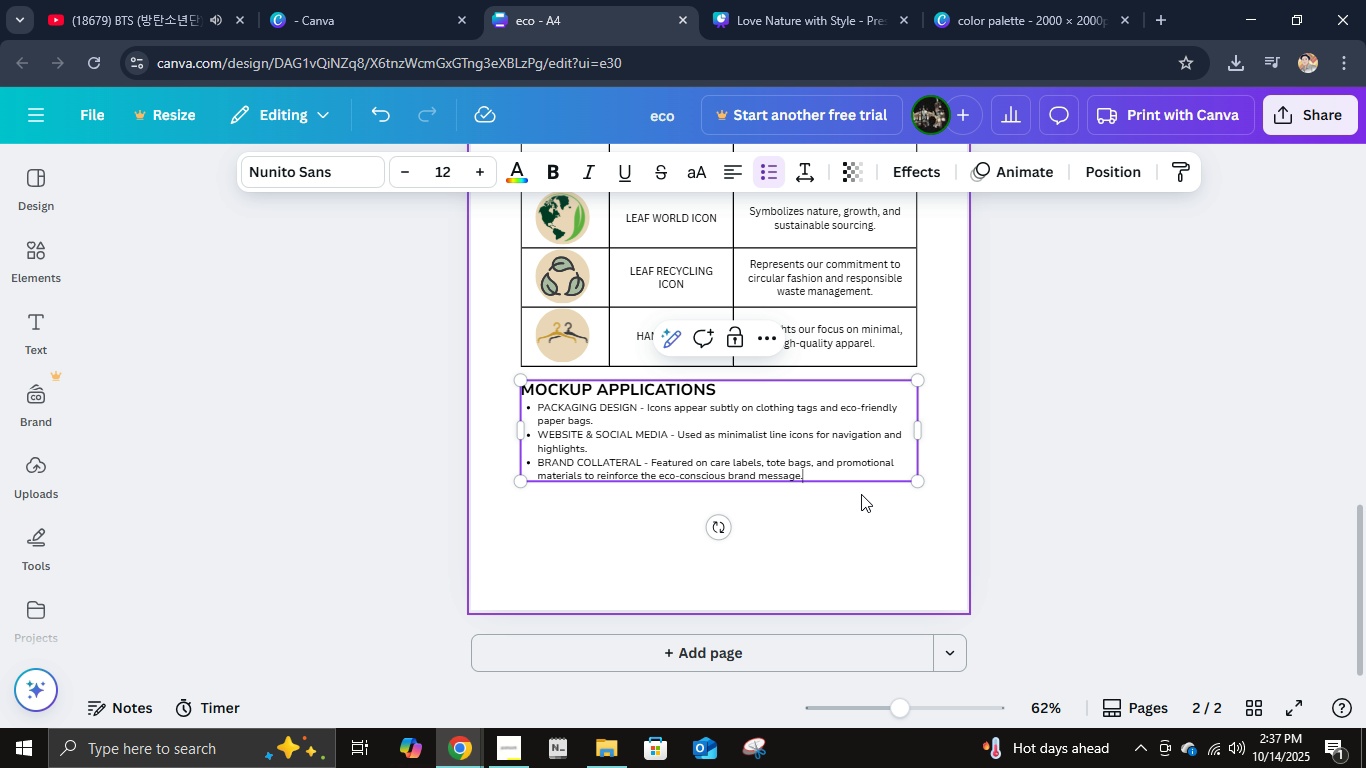 
left_click([1034, 492])
 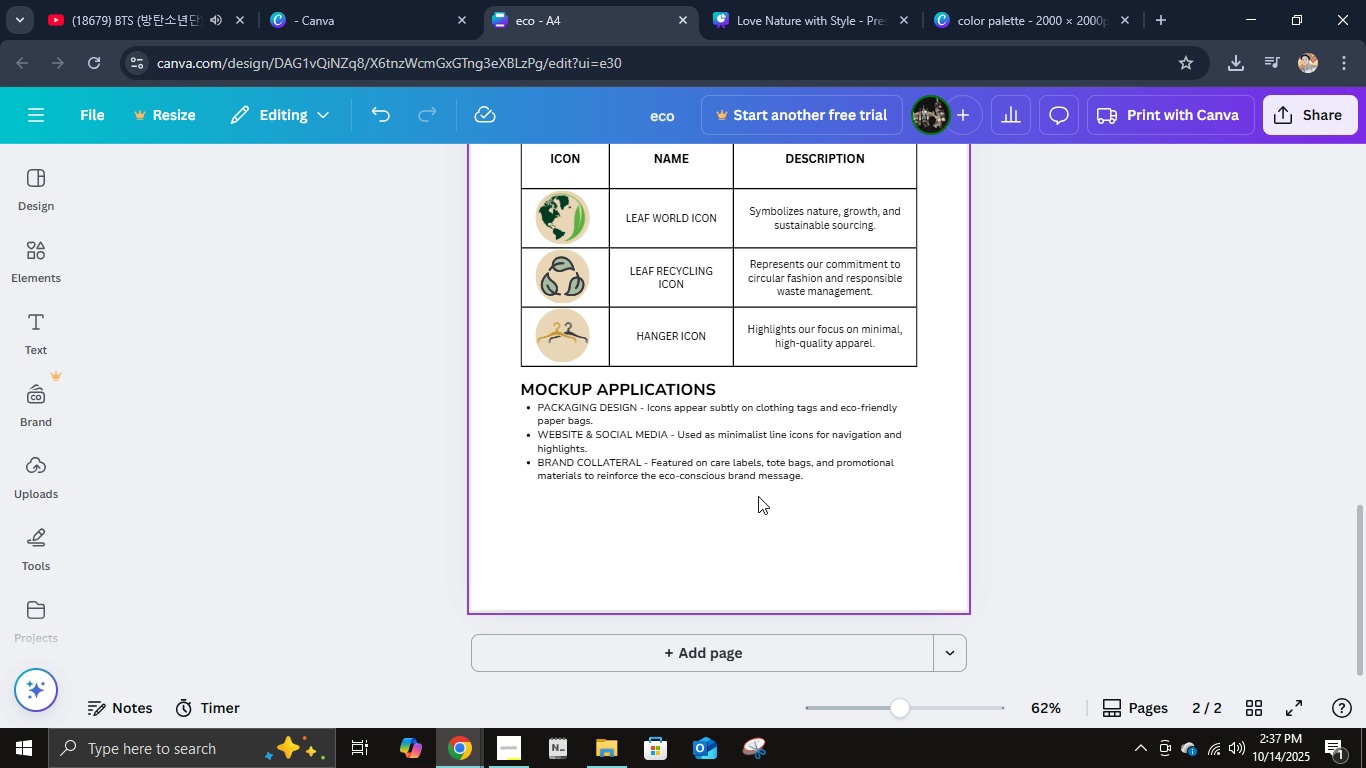 
scroll: coordinate [758, 496], scroll_direction: up, amount: 4.0
 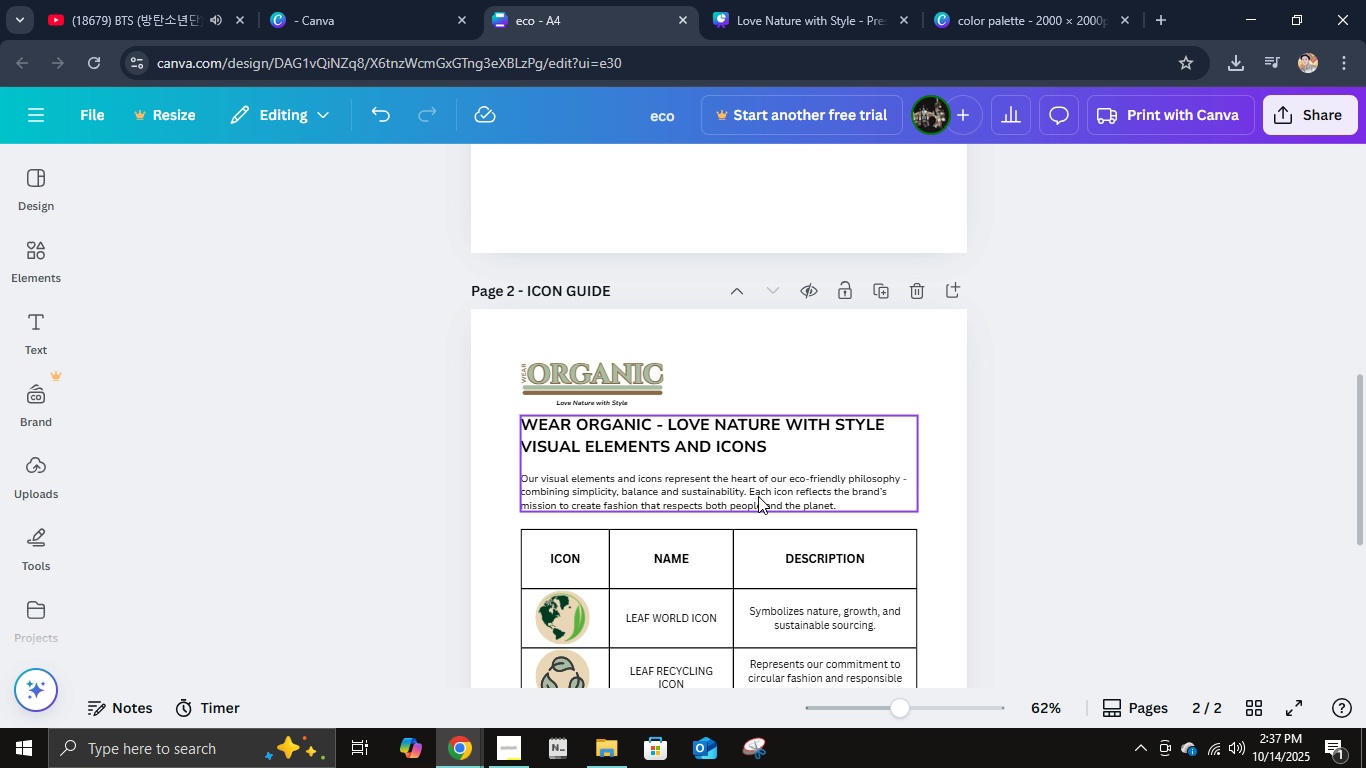 
scroll: coordinate [758, 496], scroll_direction: down, amount: 3.0
 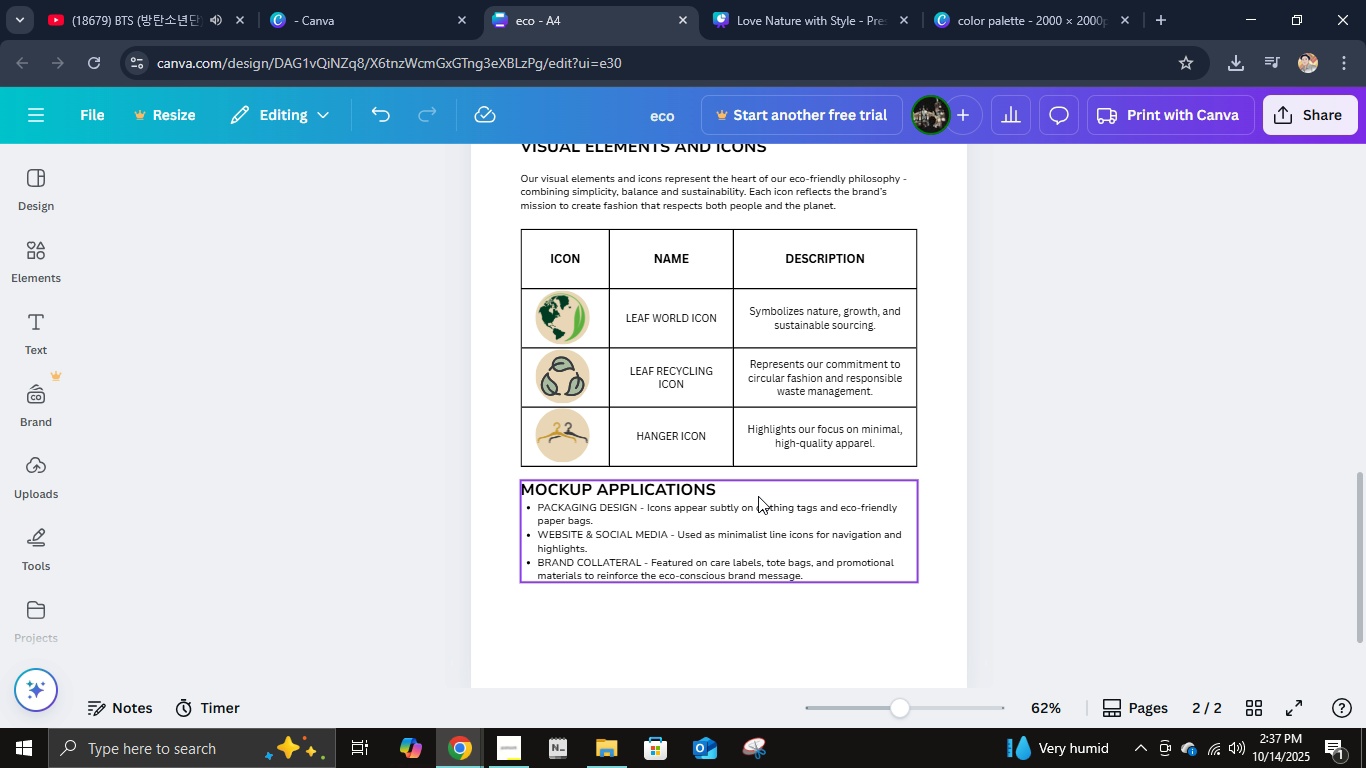 
scroll: coordinate [962, 444], scroll_direction: up, amount: 14.0
 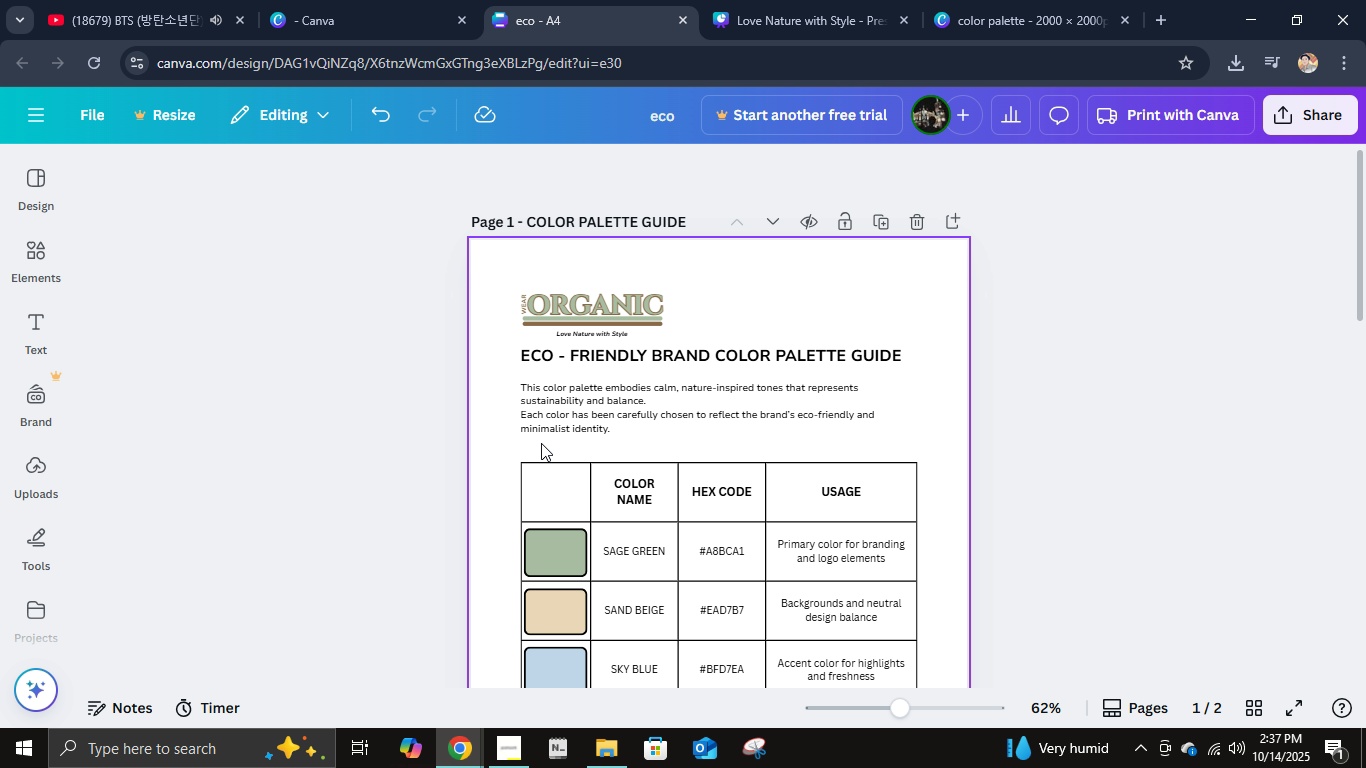 
wait(20.94)
 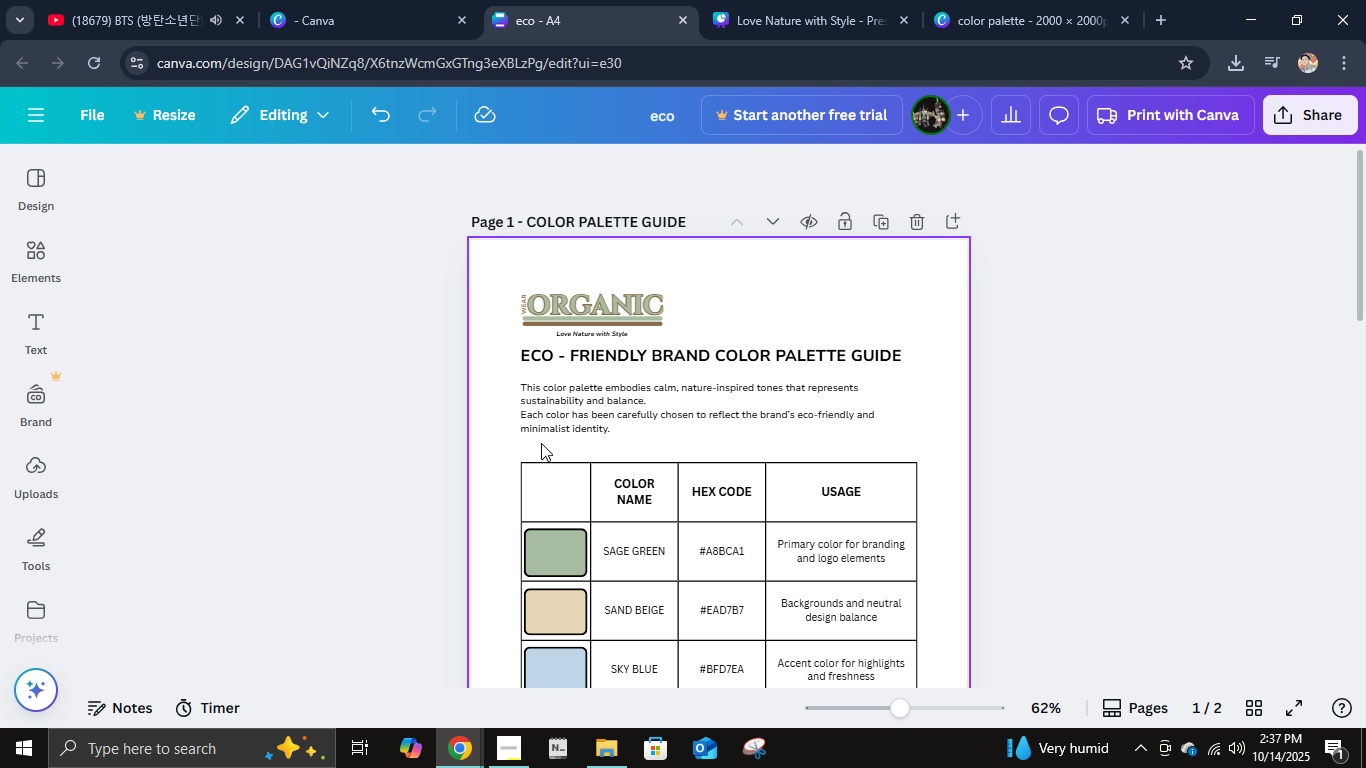 
scroll: coordinate [866, 439], scroll_direction: up, amount: 3.0
 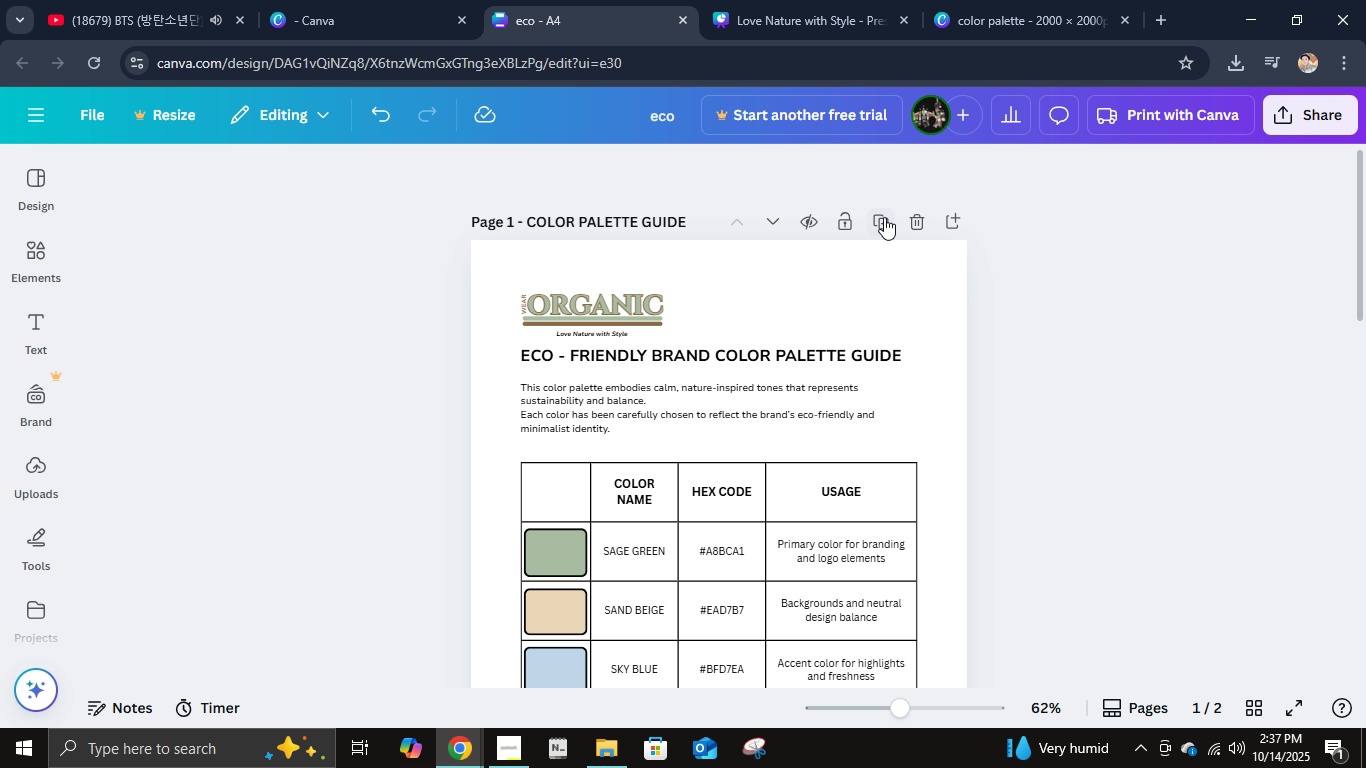 
left_click([885, 217])
 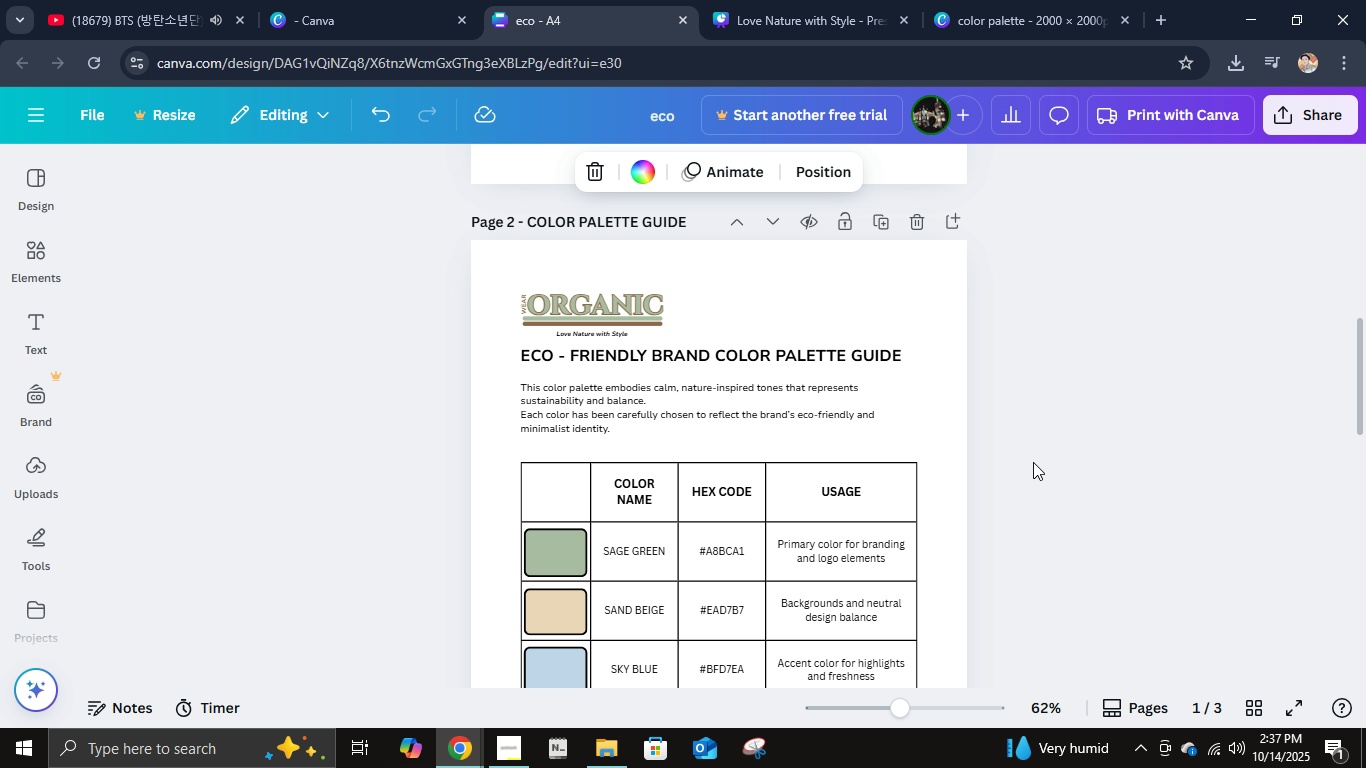 
scroll: coordinate [955, 457], scroll_direction: up, amount: 12.0
 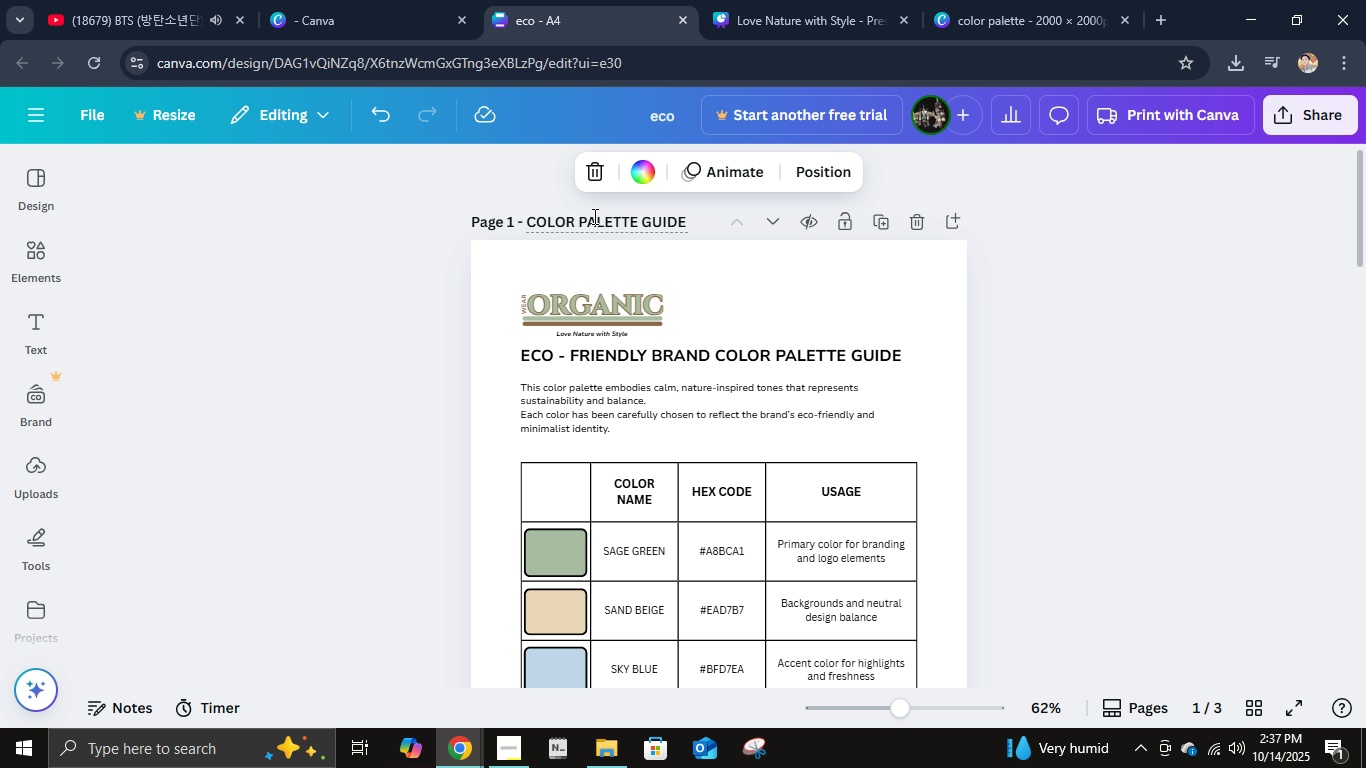 
left_click([593, 216])
 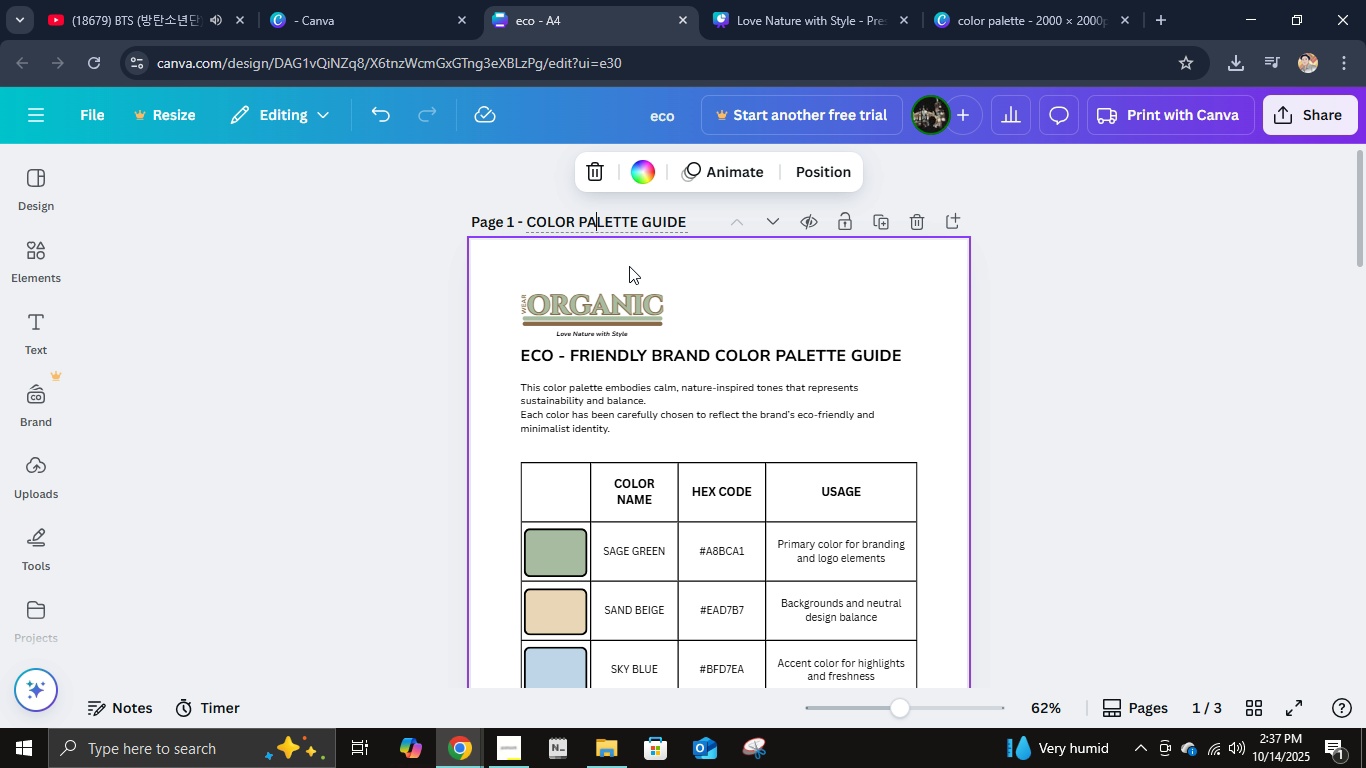 
key(Control+ControlLeft)
 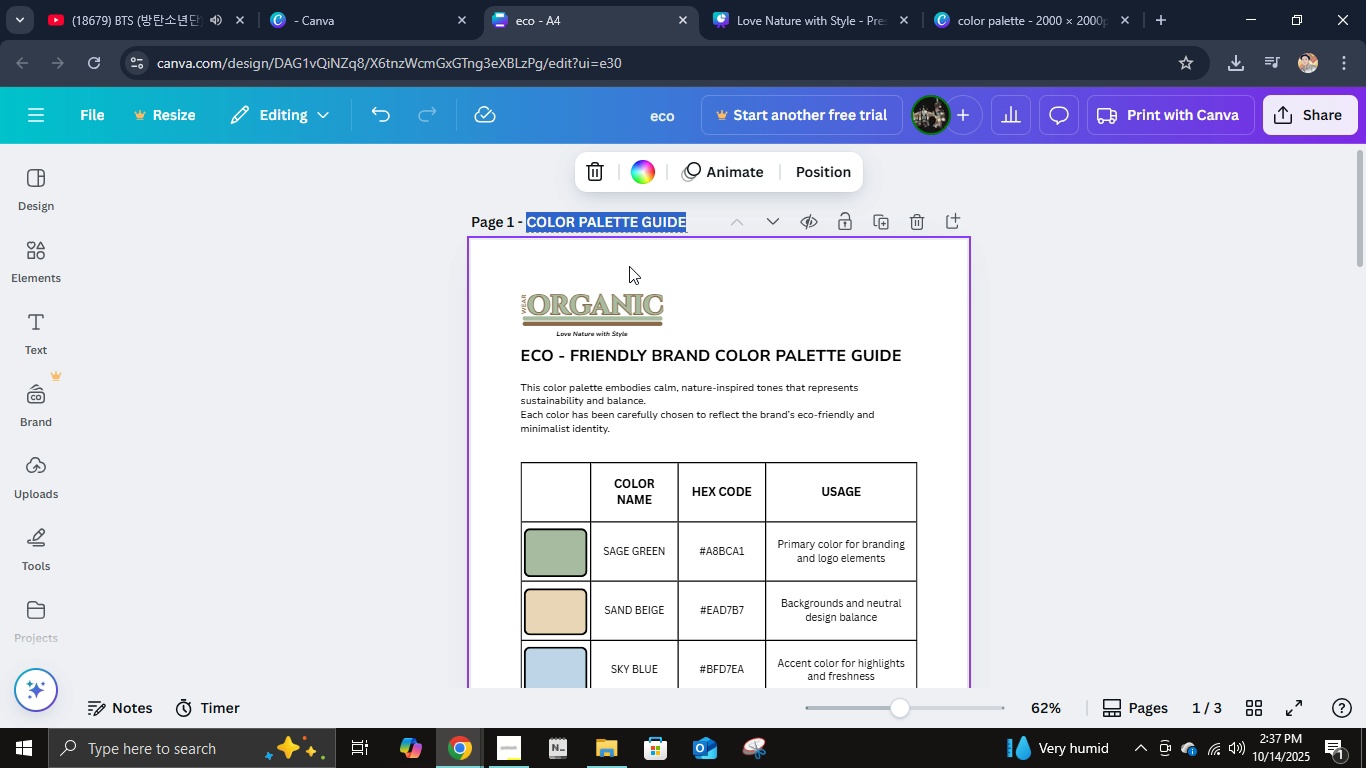 
key(Control+A)
 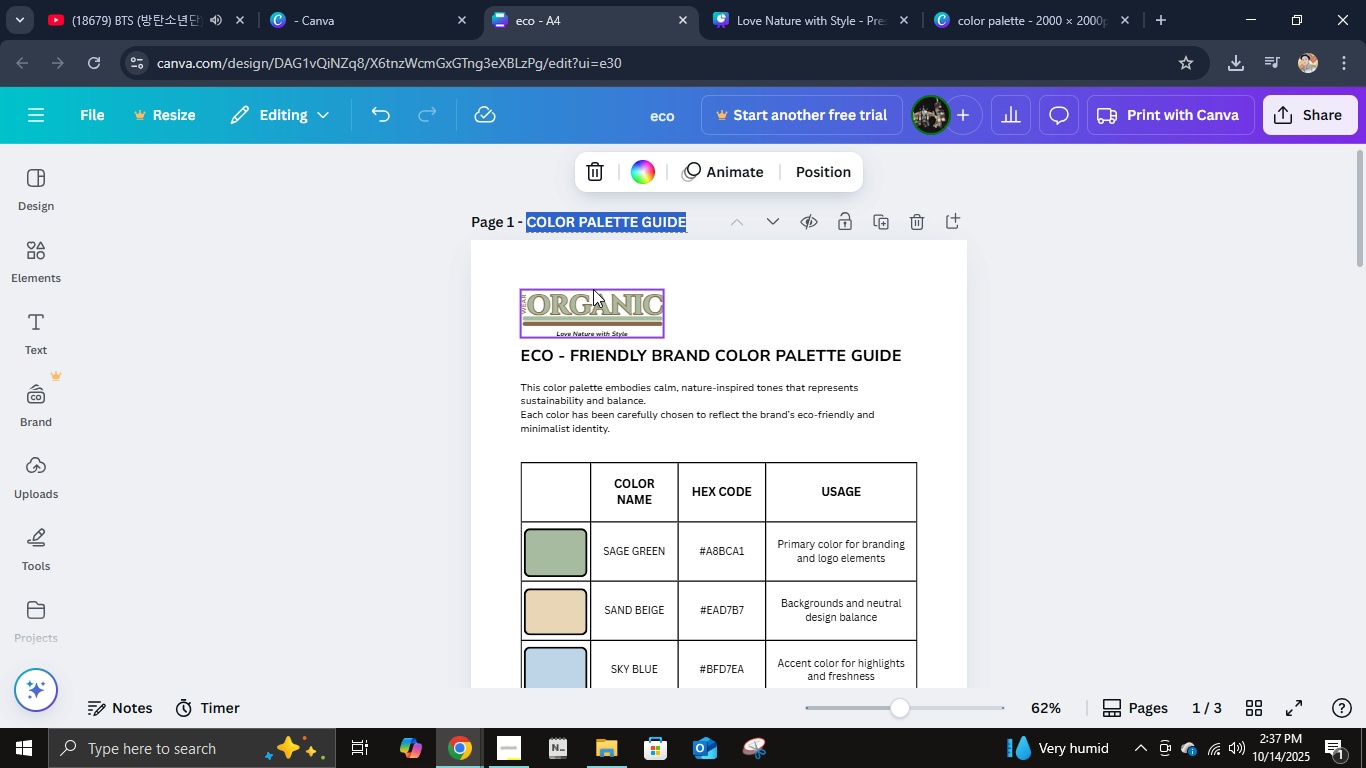 
wait(6.17)
 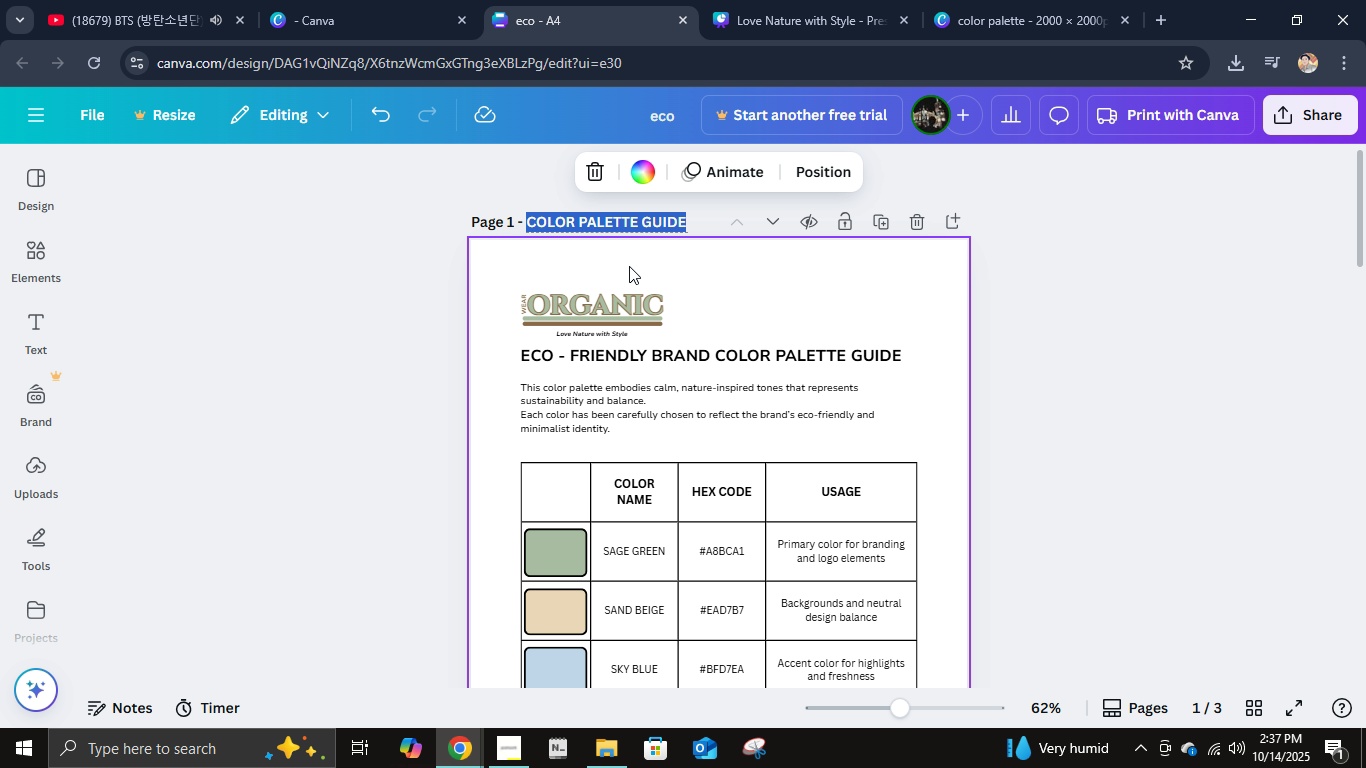 
mouse_move([589, 415])
 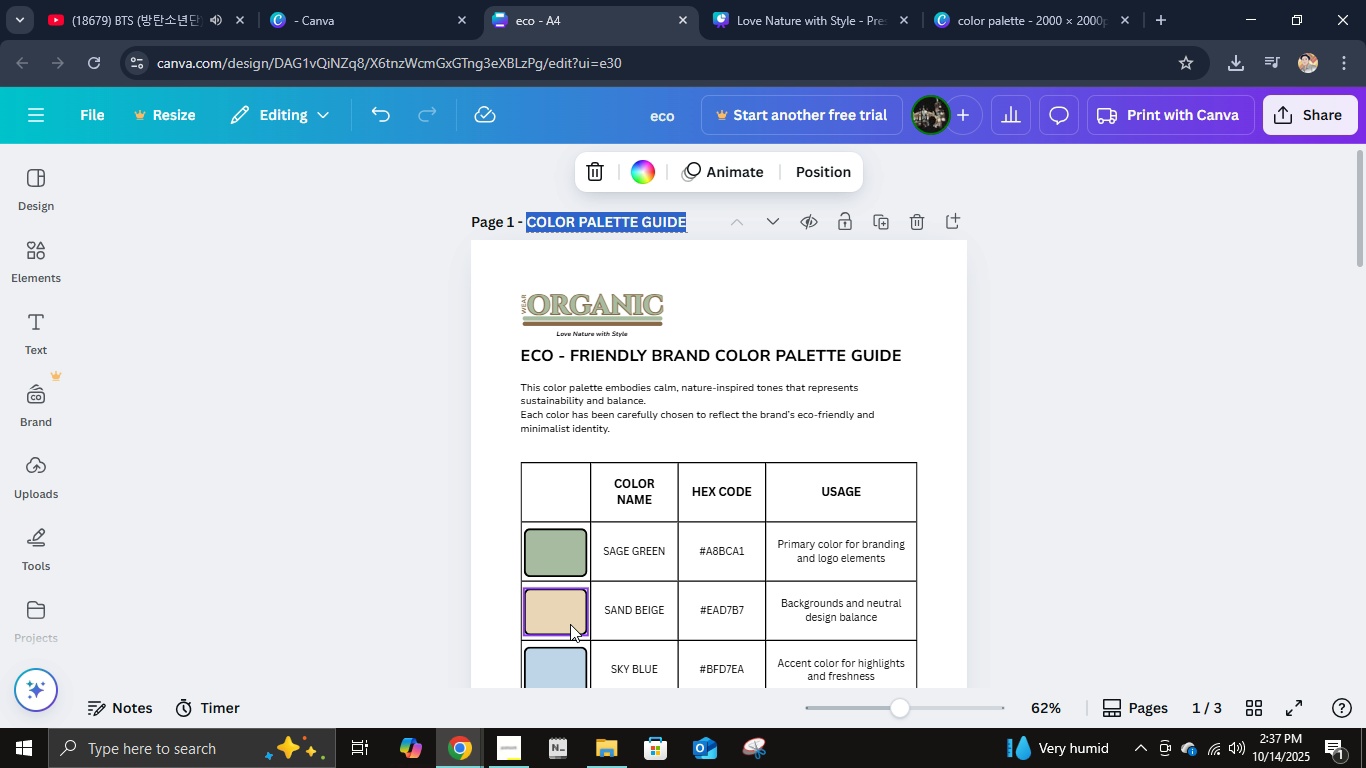 
wait(6.63)
 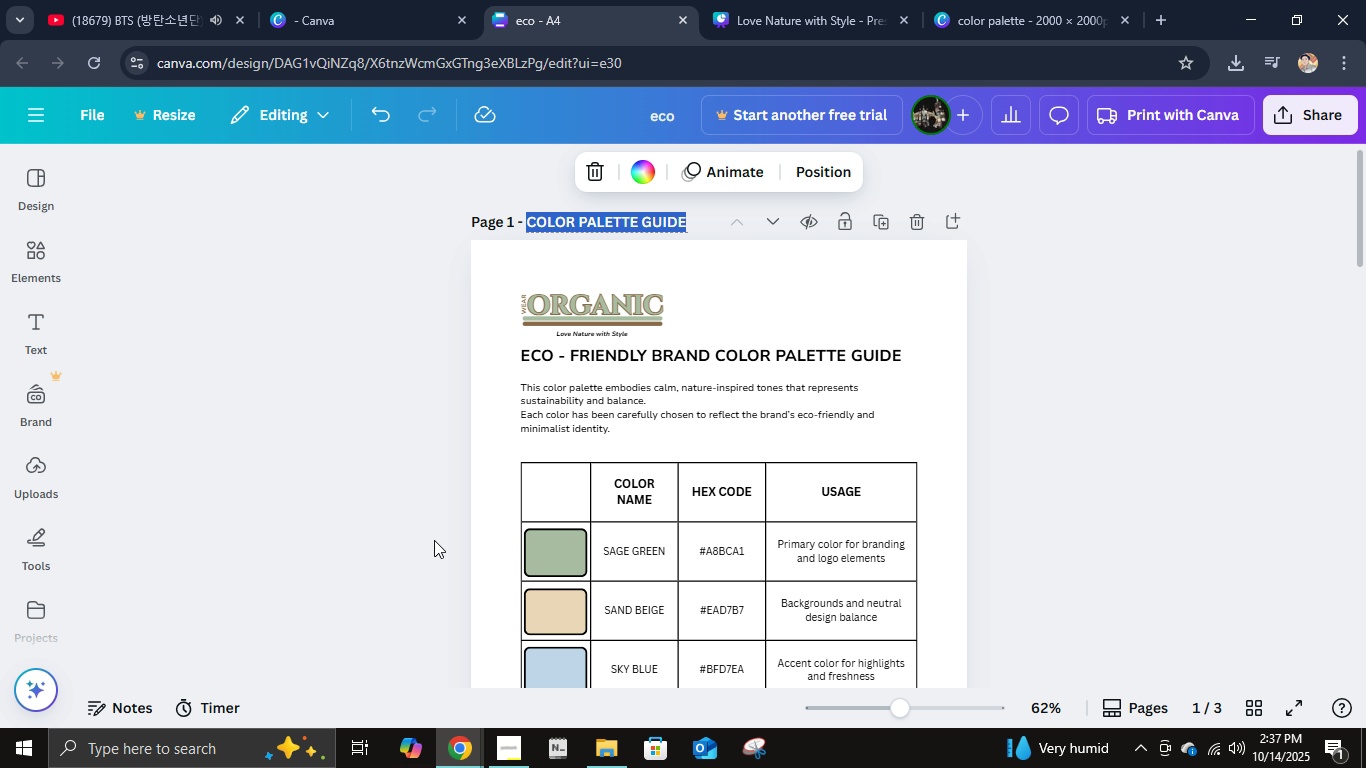 
type(logo)
key(Backspace)
key(Backspace)
key(Backspace)
key(Backspace)
type(LOGO PDG)
key(Backspace)
type(F)
 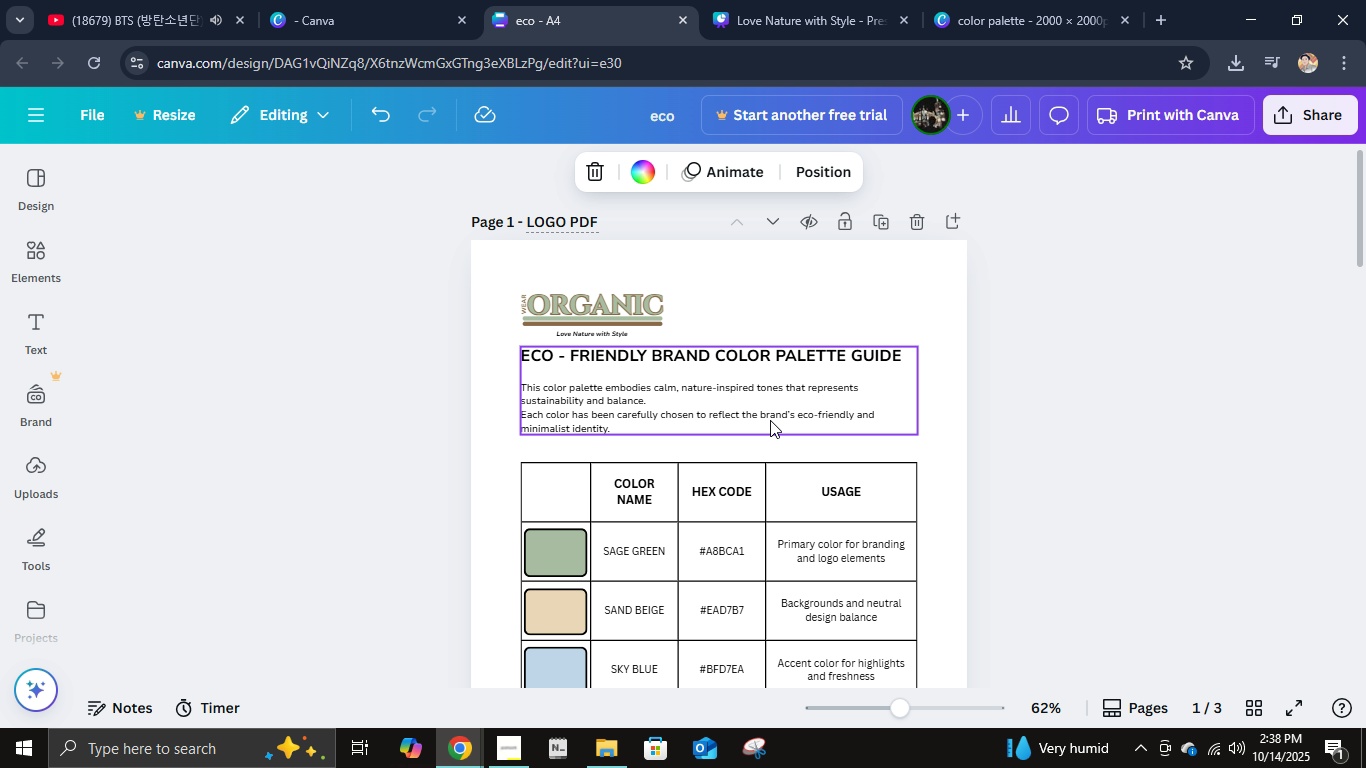 
scroll: coordinate [800, 455], scroll_direction: down, amount: 10.0
 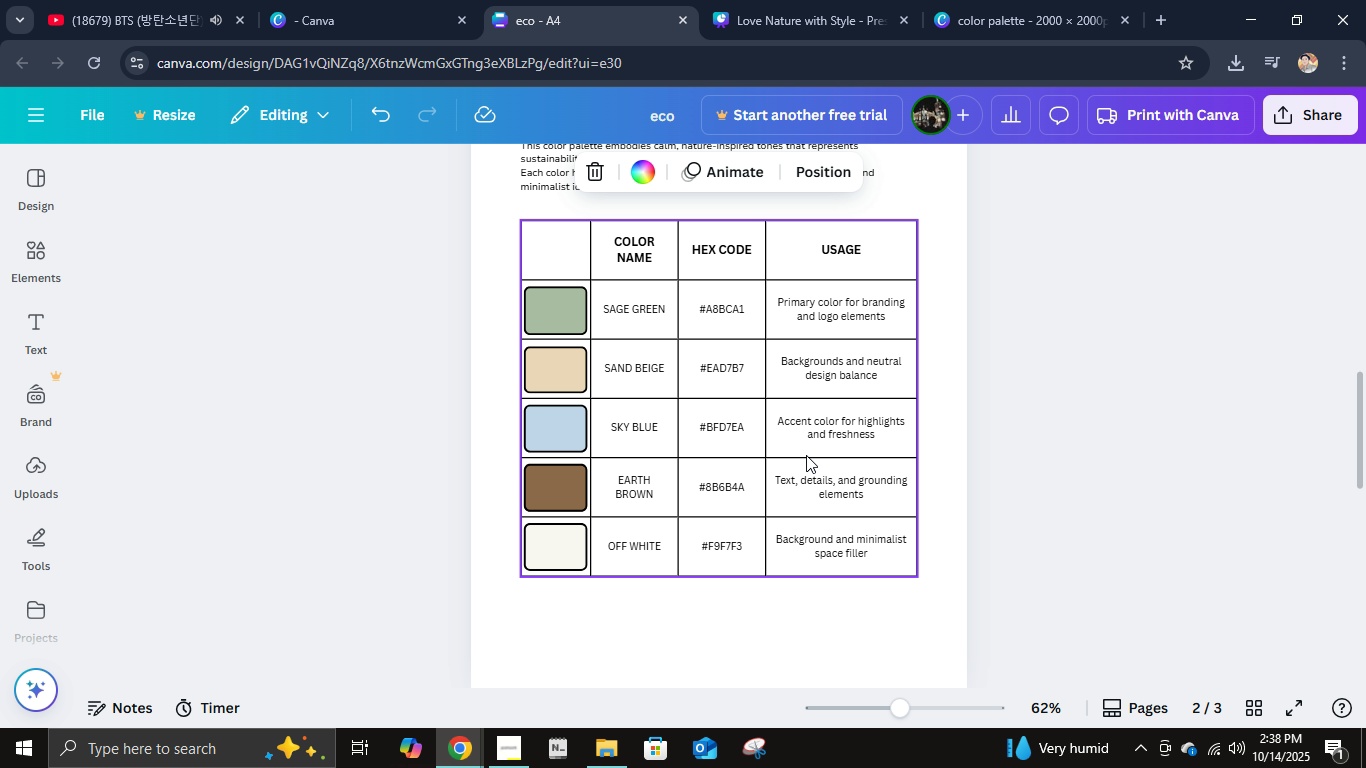 
scroll: coordinate [1023, 442], scroll_direction: up, amount: 13.0
 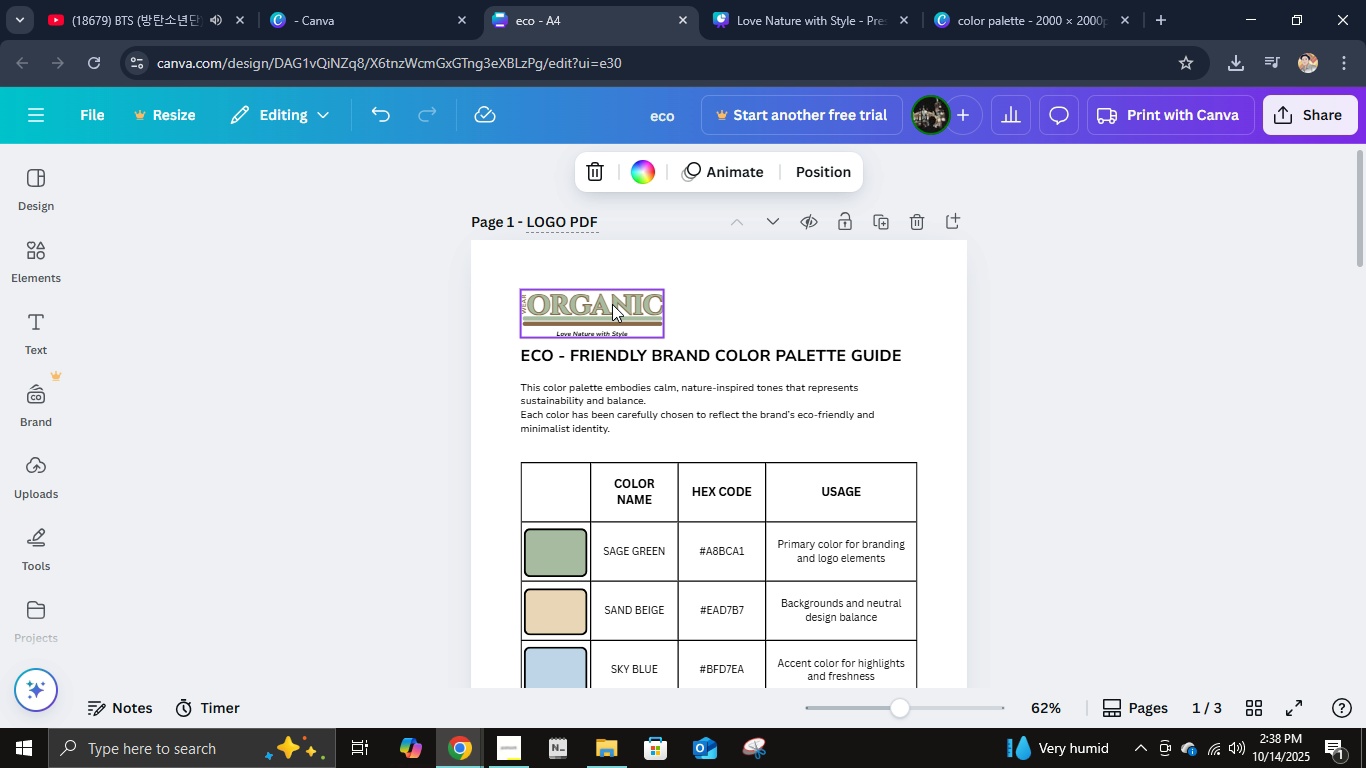 
left_click([612, 304])
 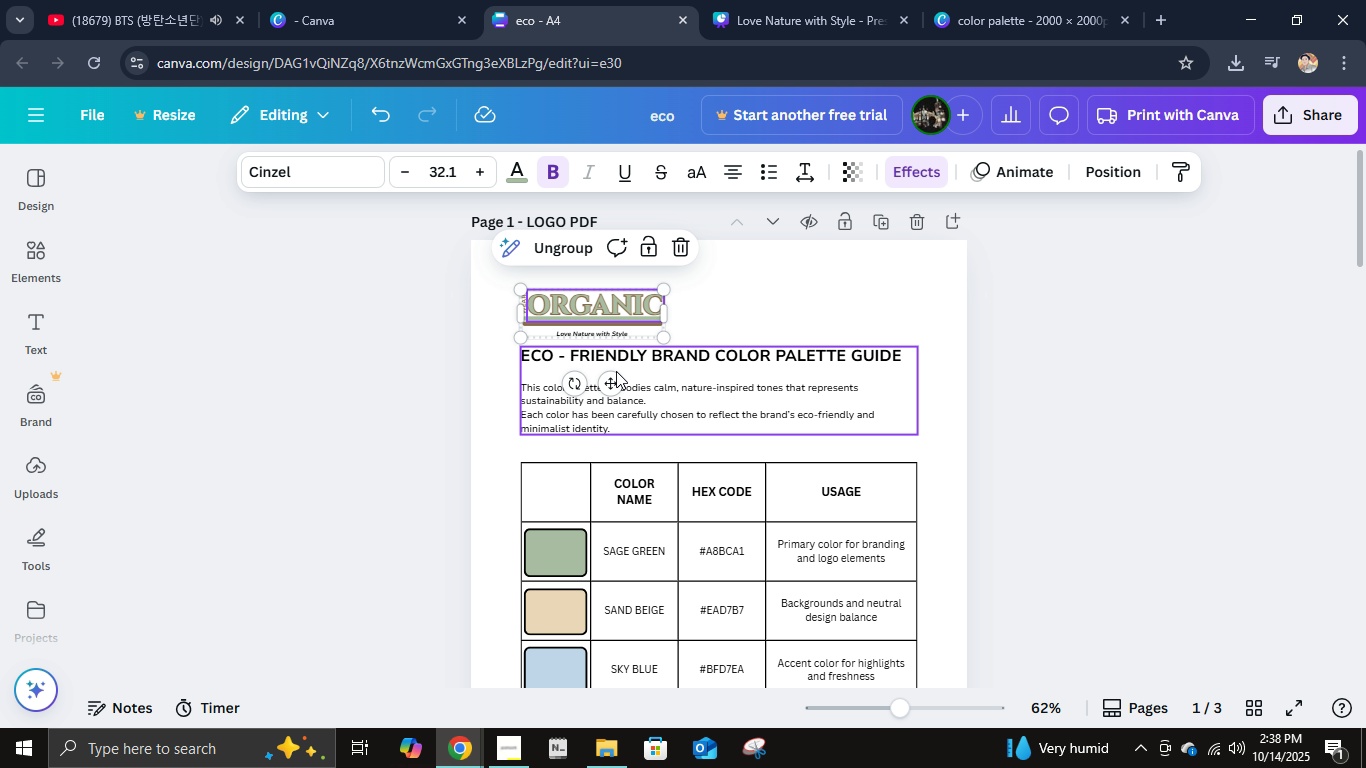 
left_click([610, 382])
 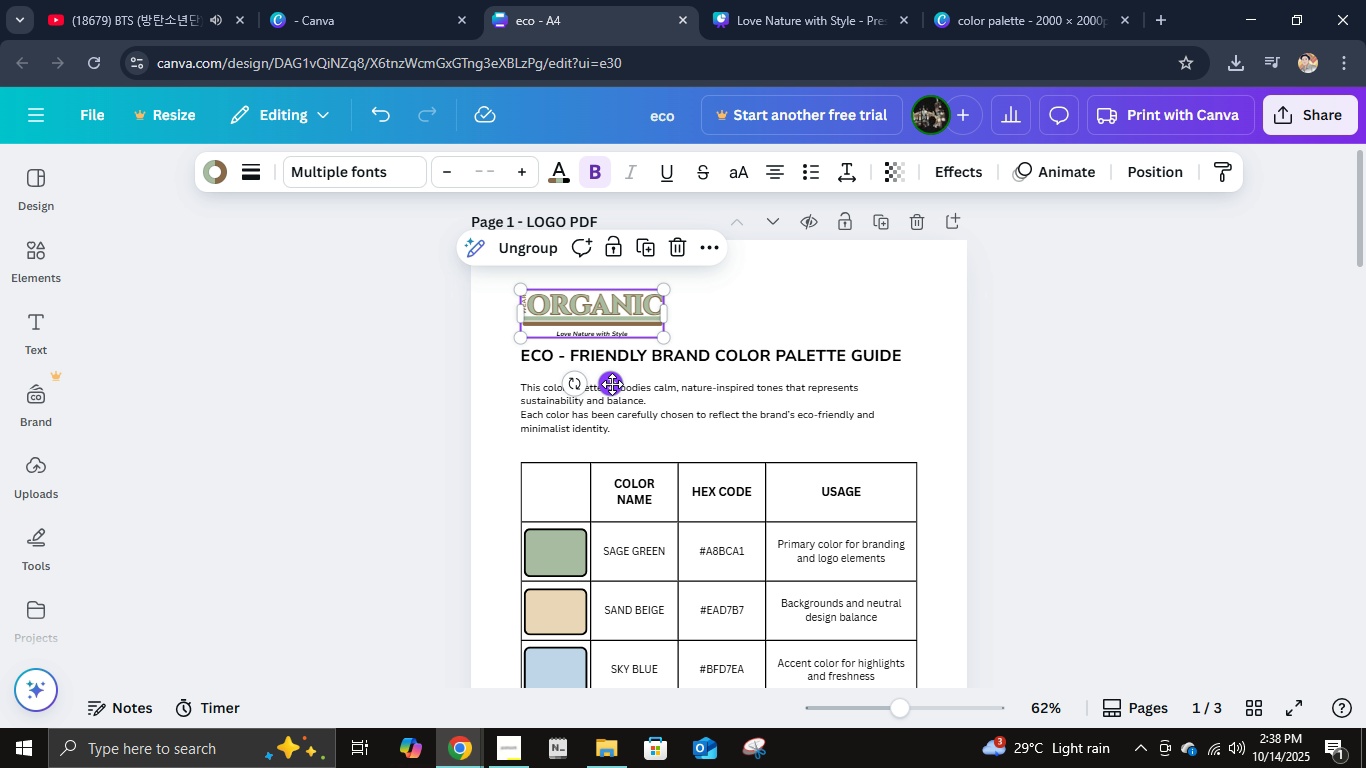 
key(Delete)
 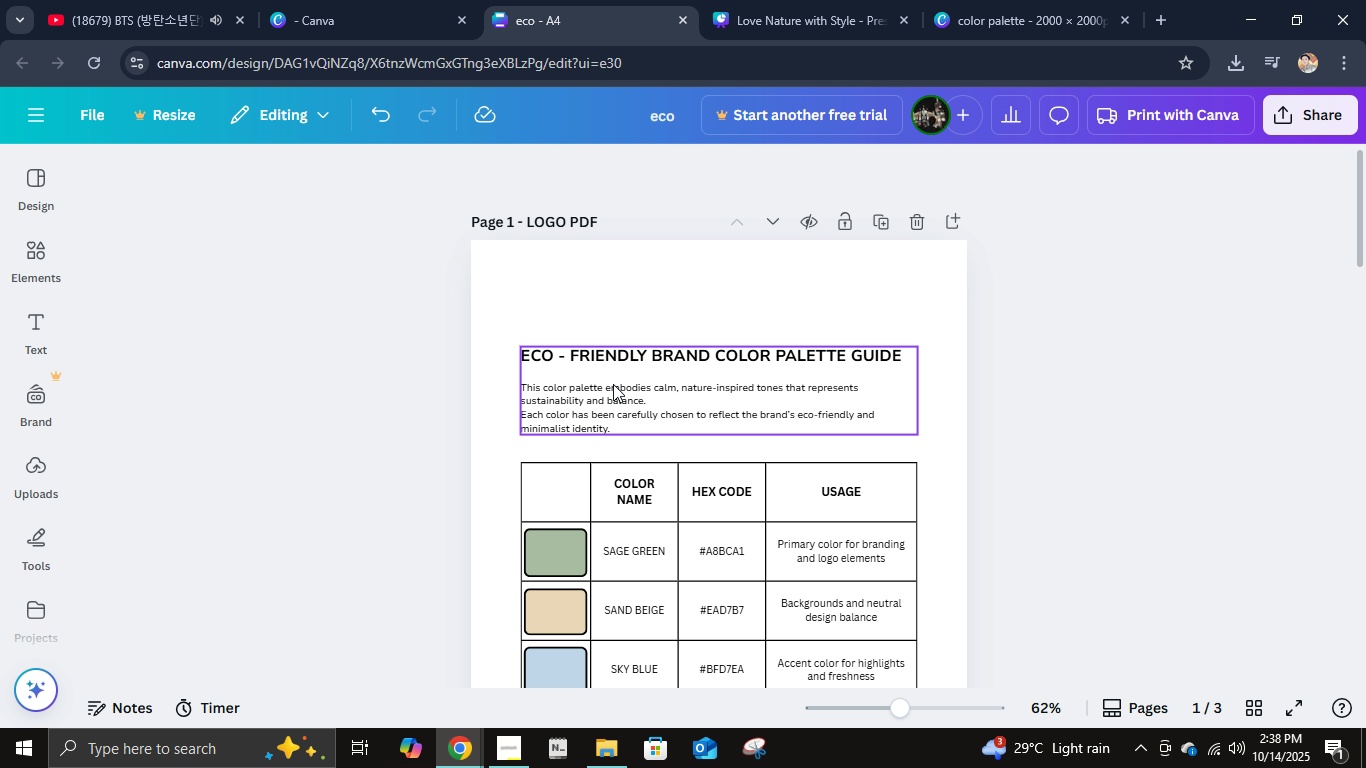 
left_click([613, 384])
 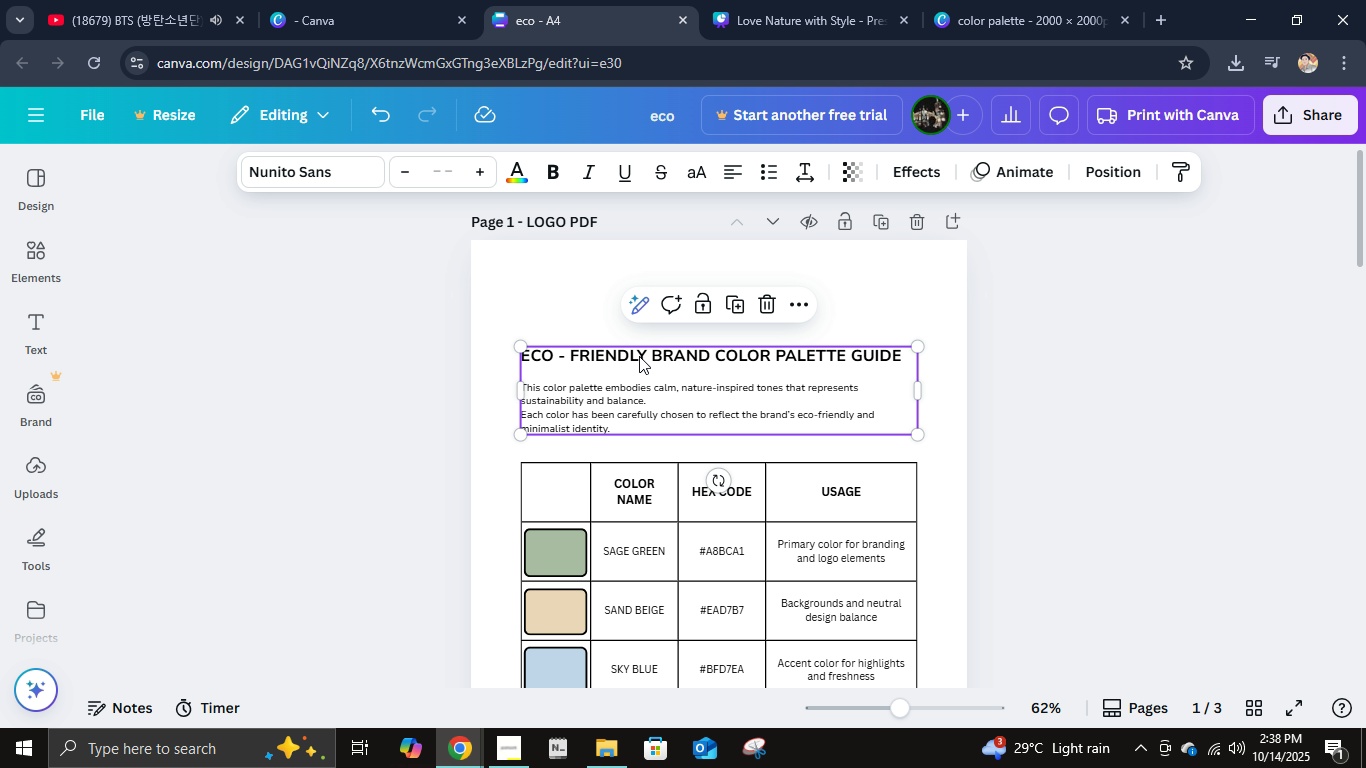 
left_click_drag(start_coordinate=[663, 397], to_coordinate=[662, 344])
 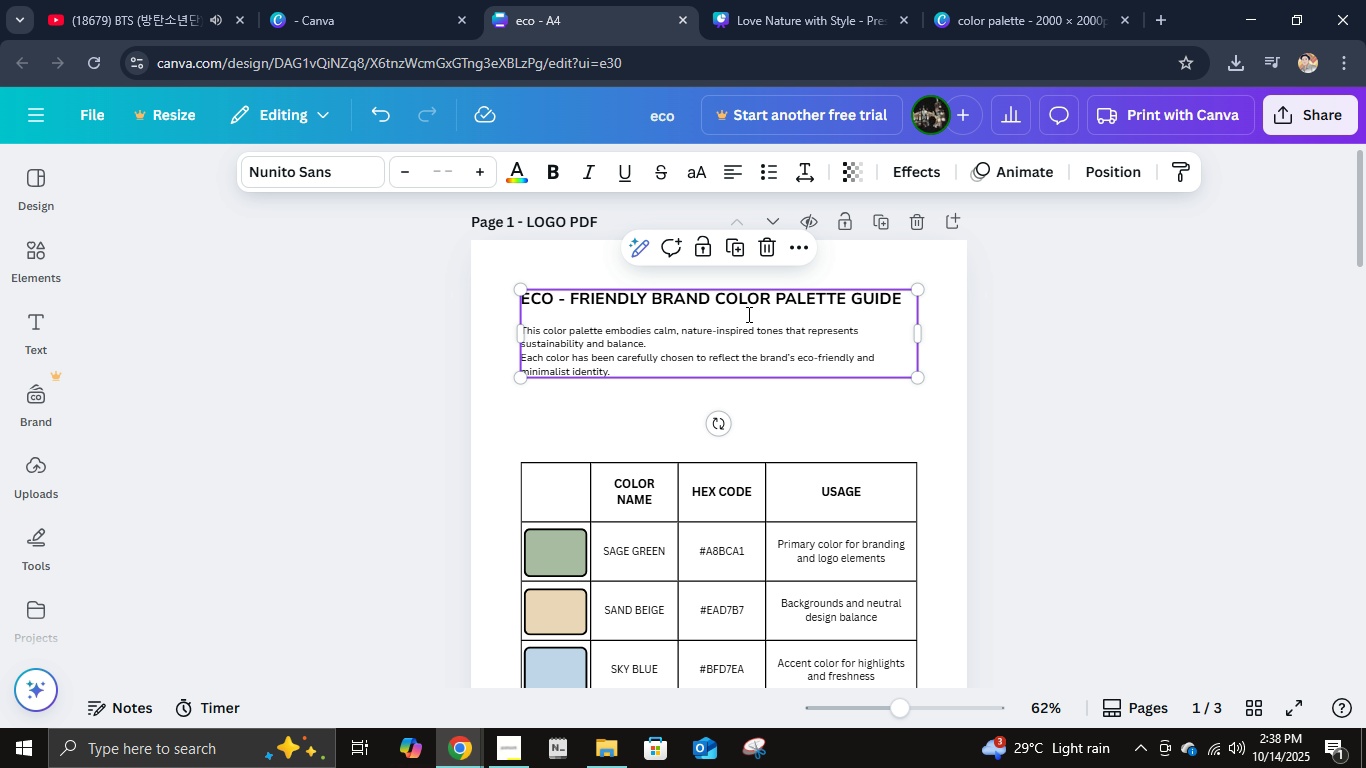 
left_click([747, 314])
 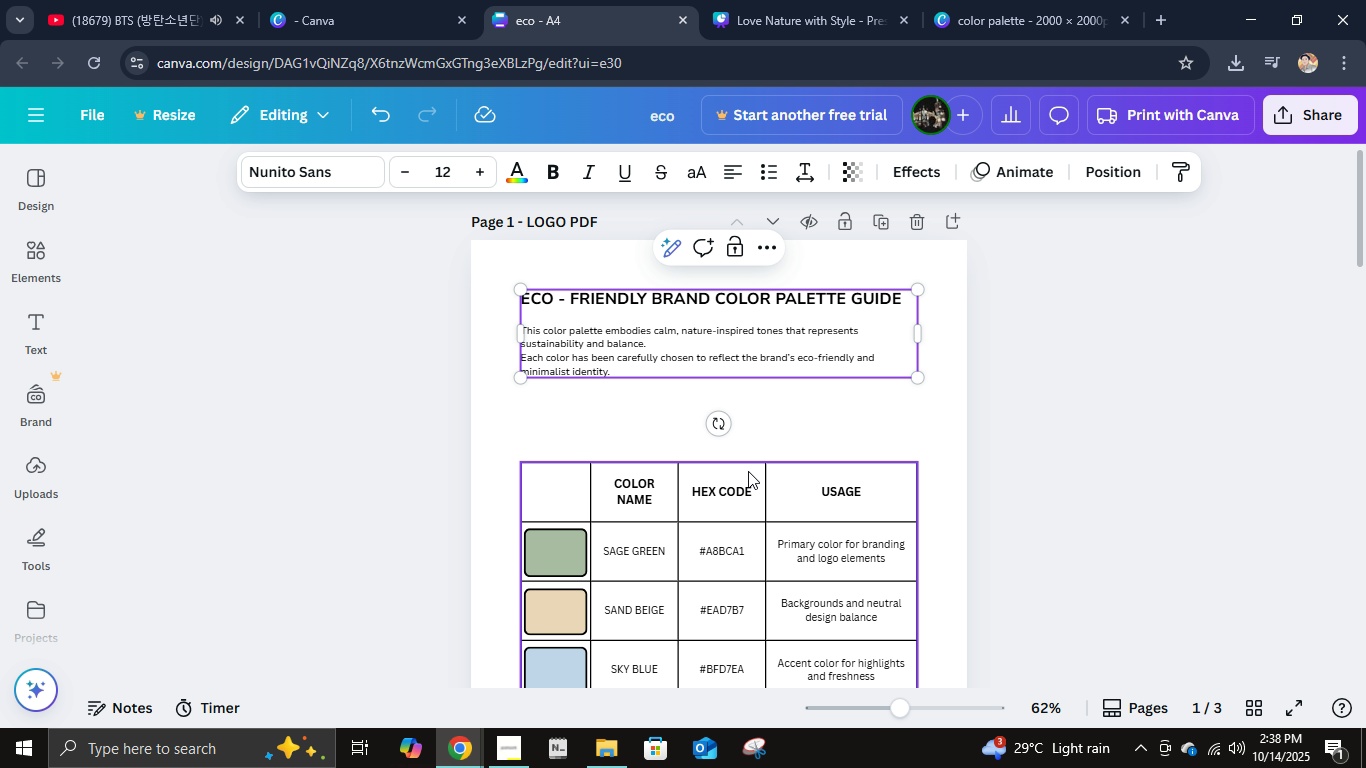 
left_click([748, 475])
 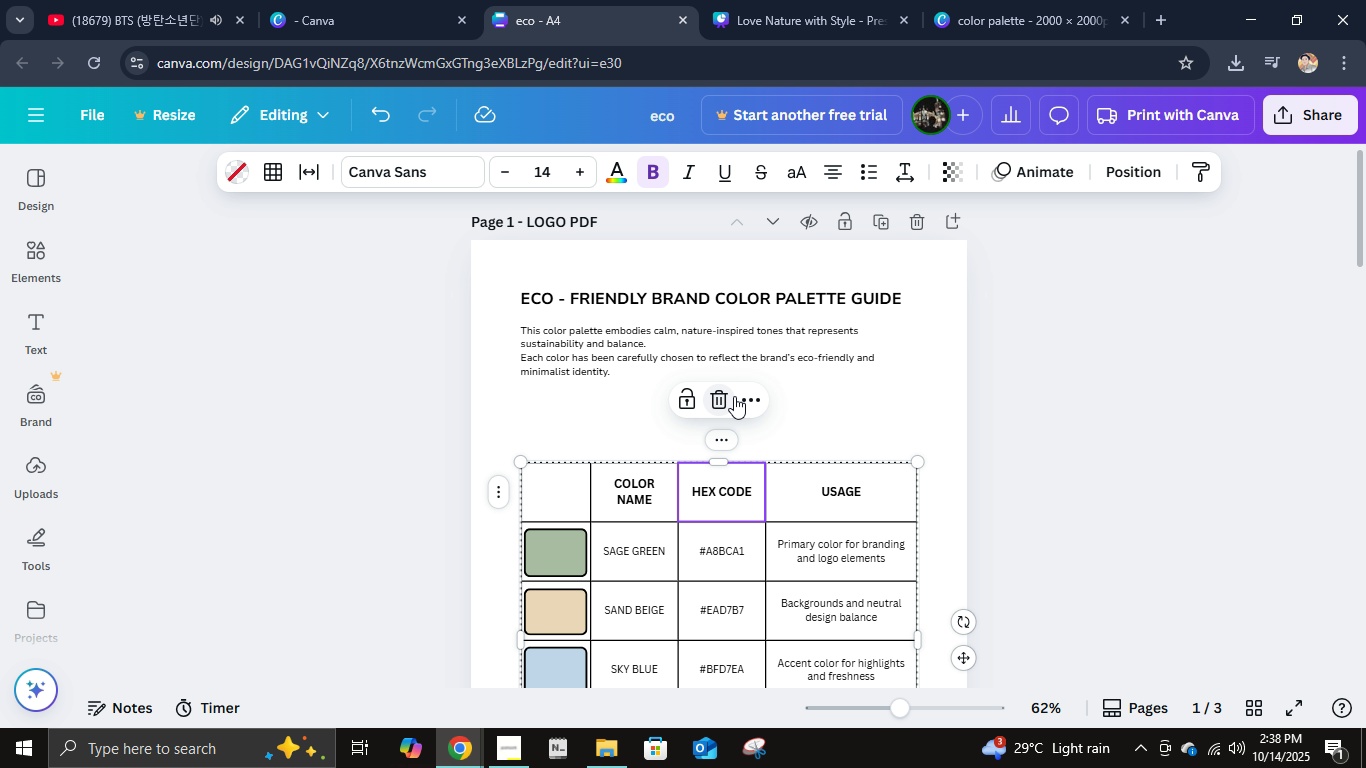 
left_click([719, 394])
 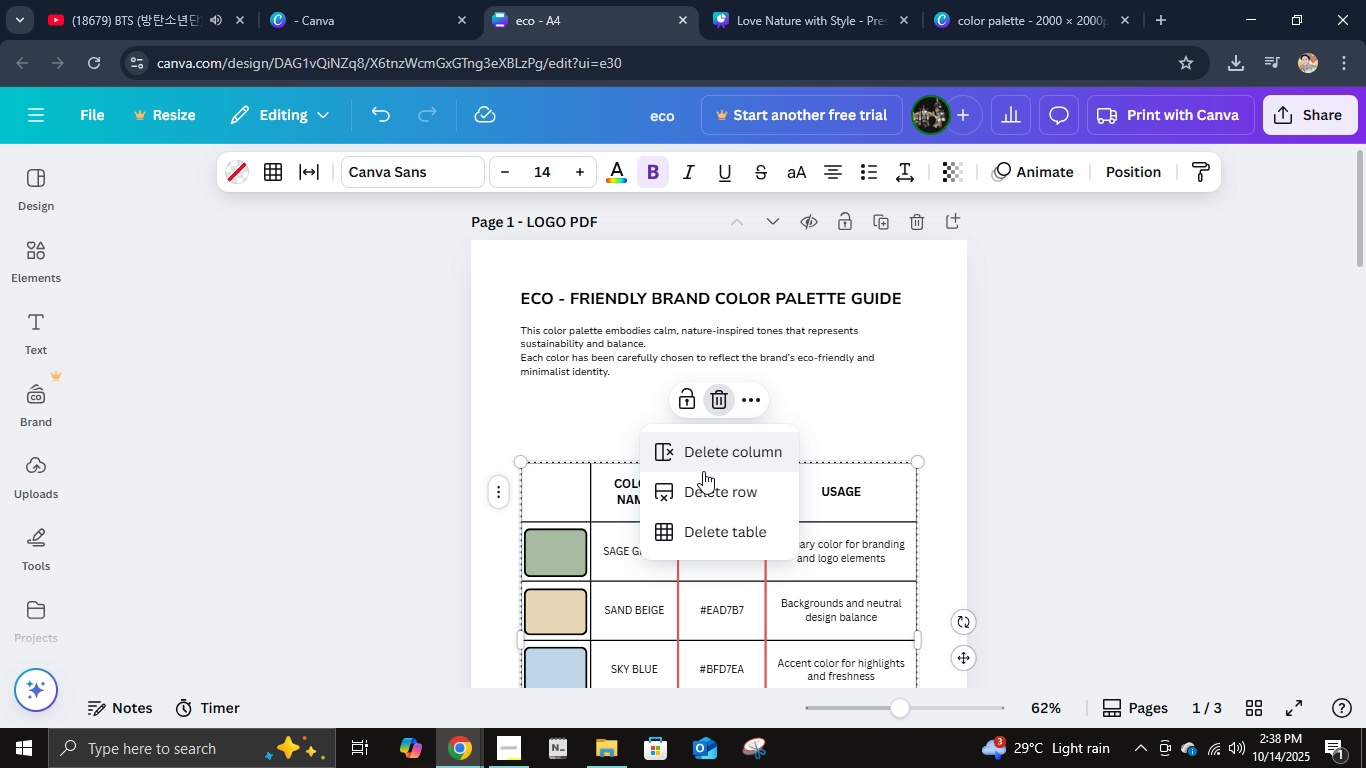 
left_click([712, 539])
 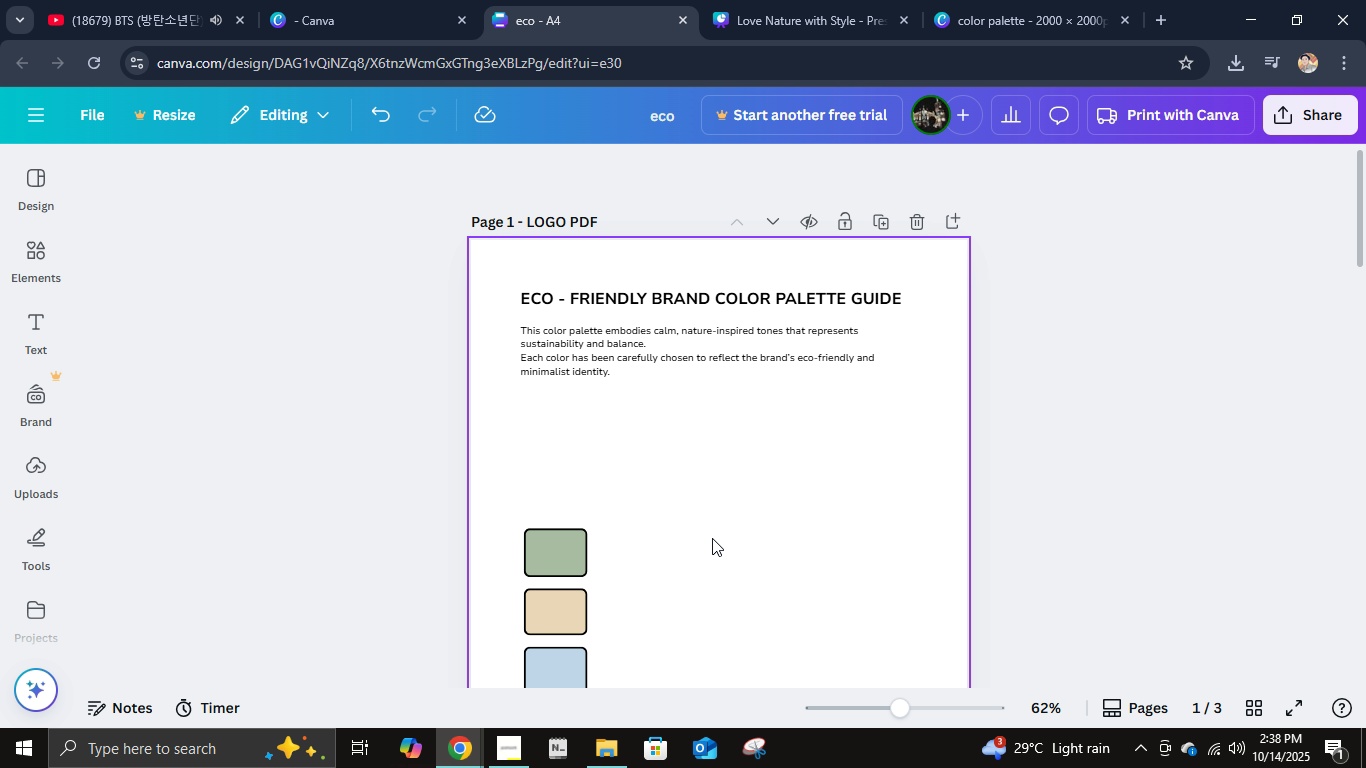 
scroll: coordinate [707, 531], scroll_direction: down, amount: 4.0
 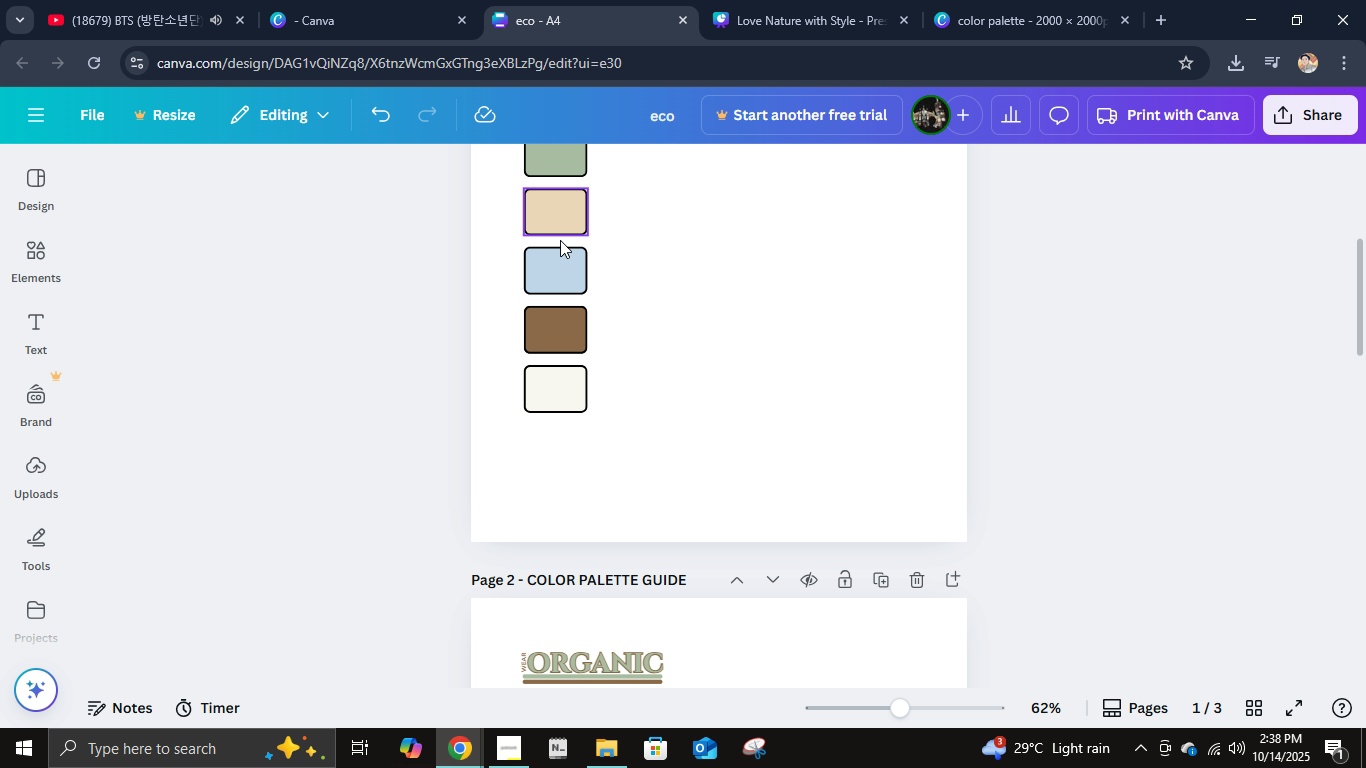 
scroll: coordinate [619, 487], scroll_direction: up, amount: 1.0
 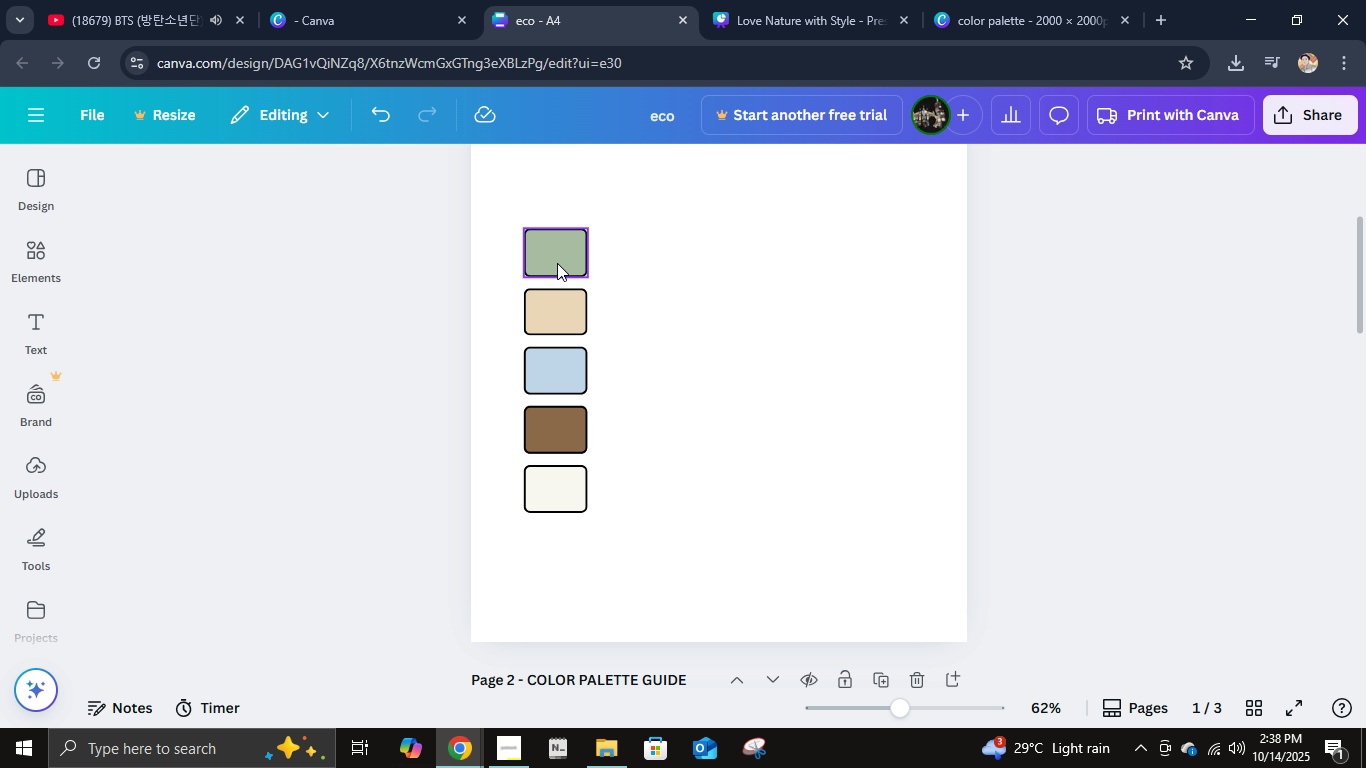 
left_click([557, 263])
 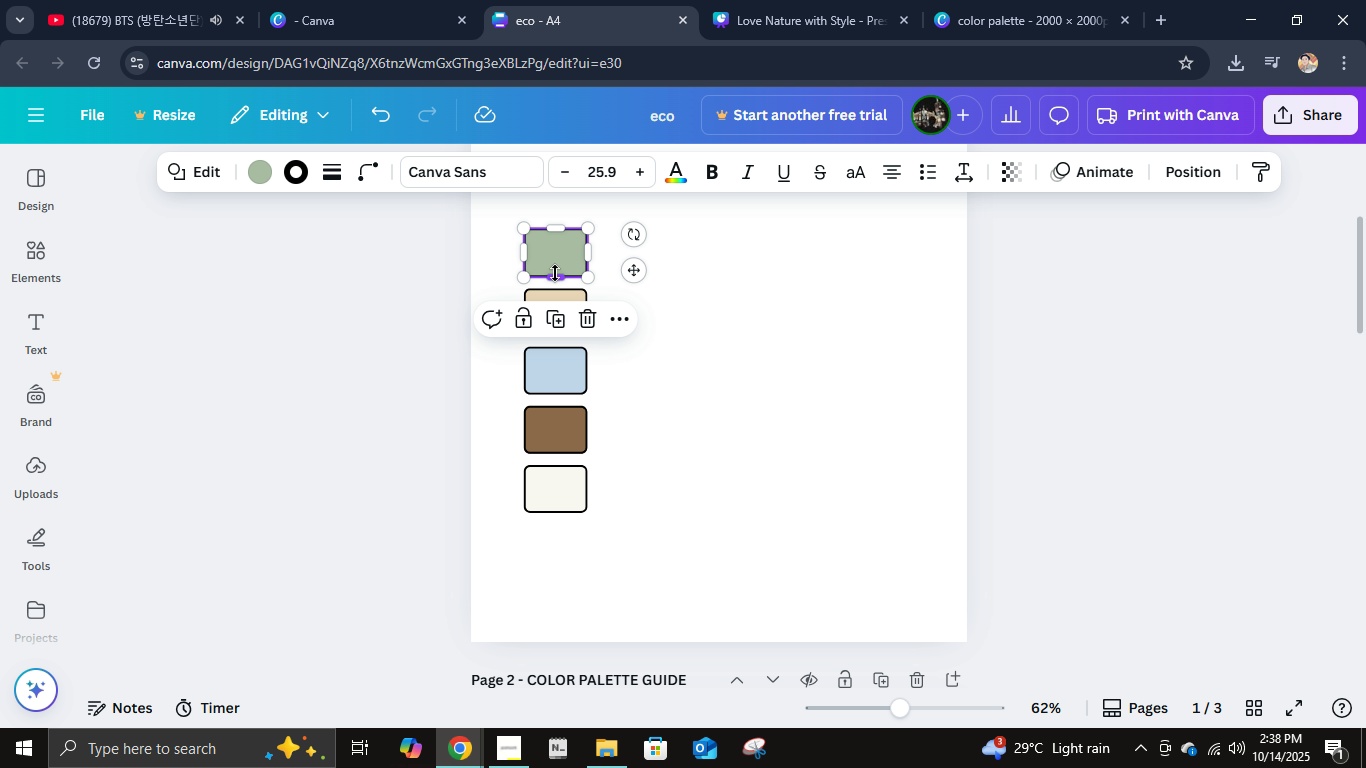 
key(Delete)
 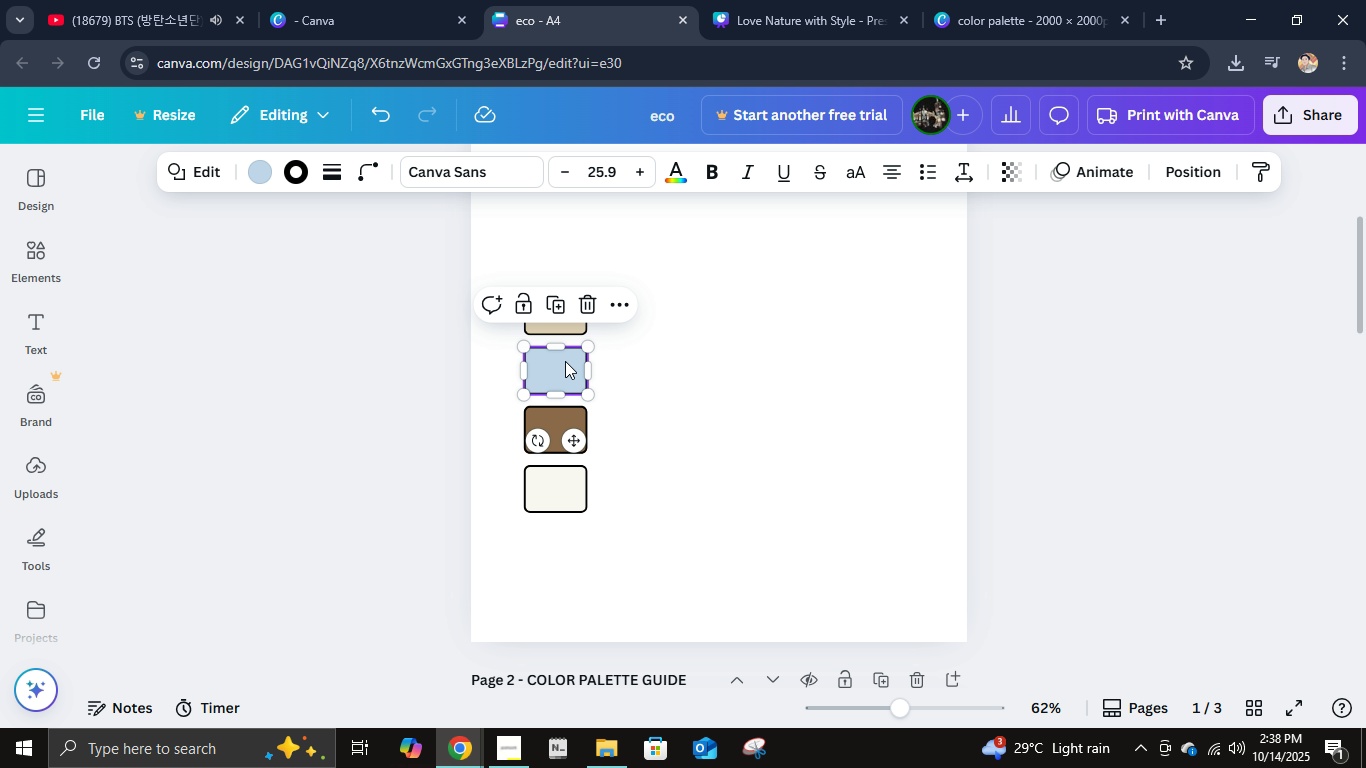 
left_click([565, 361])
 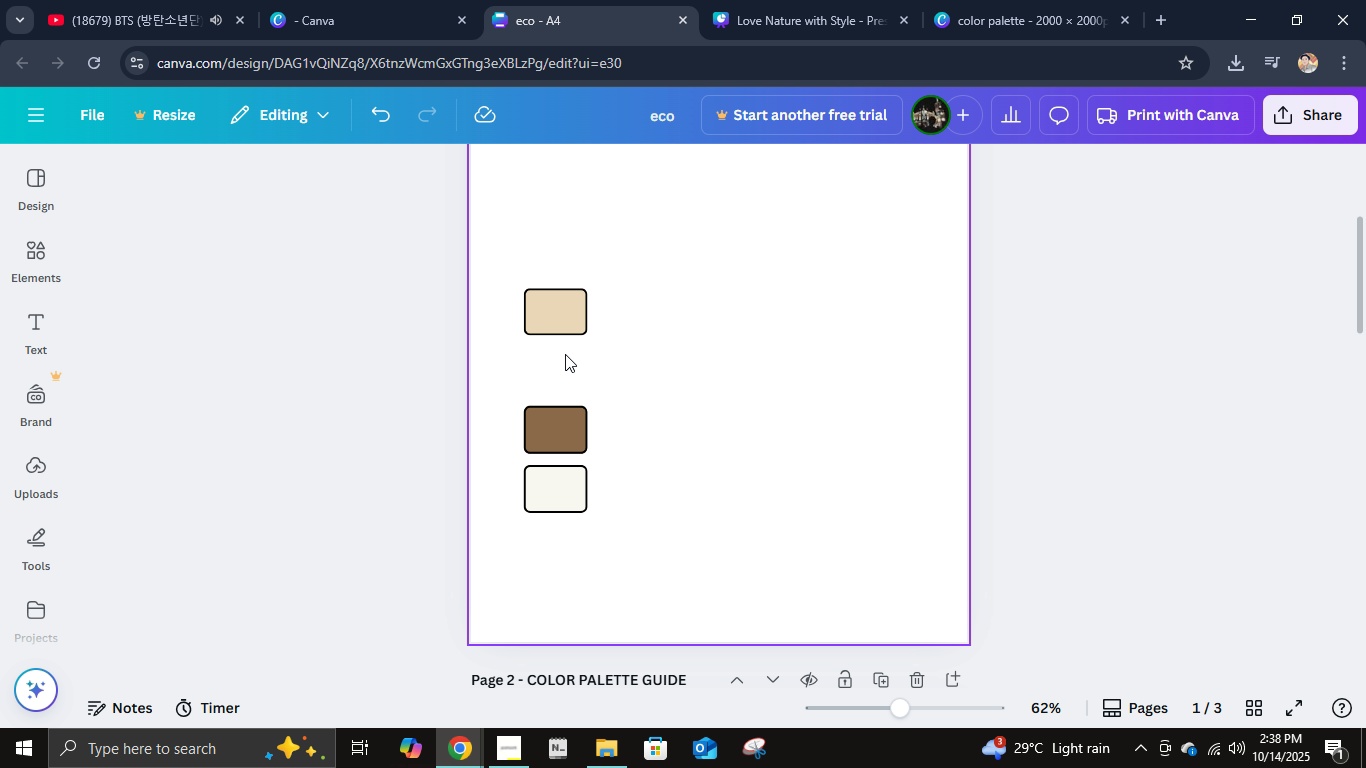 
key(Delete)
 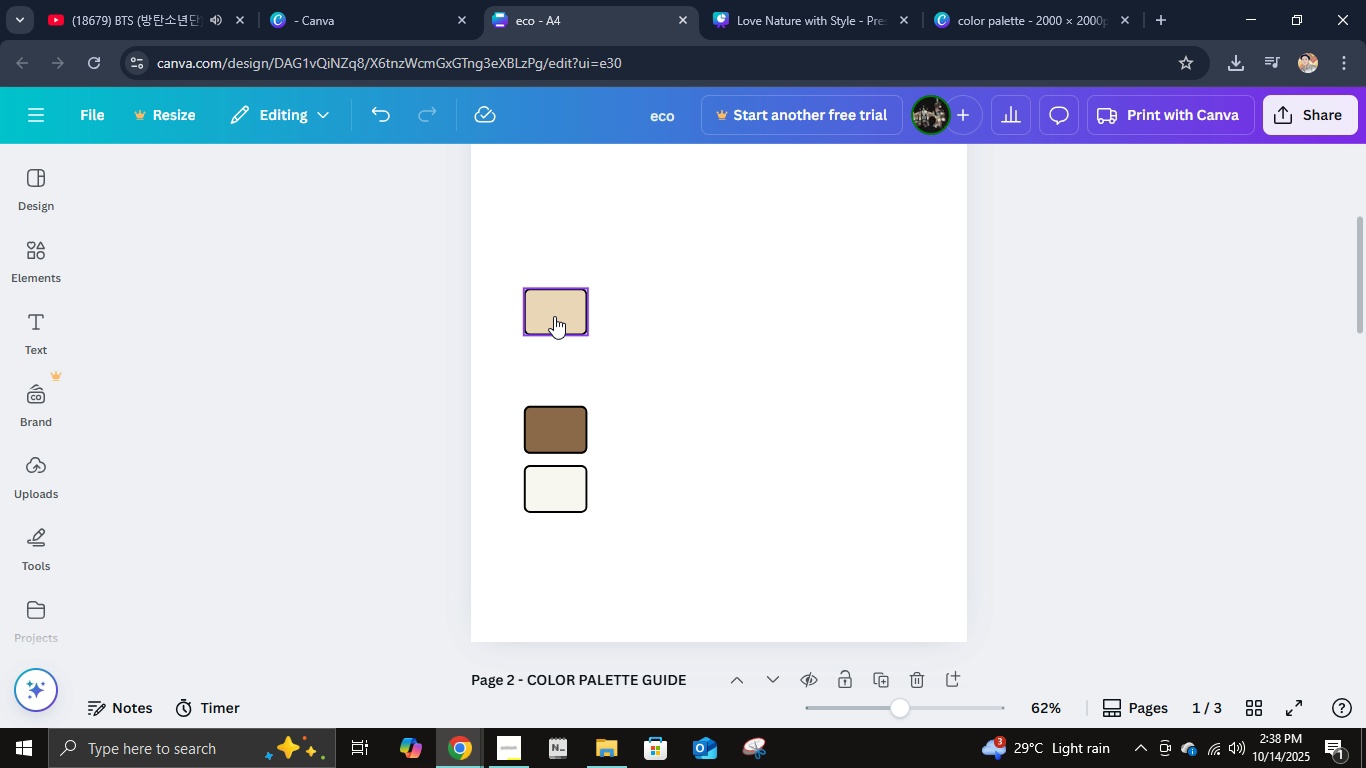 
double_click([554, 316])
 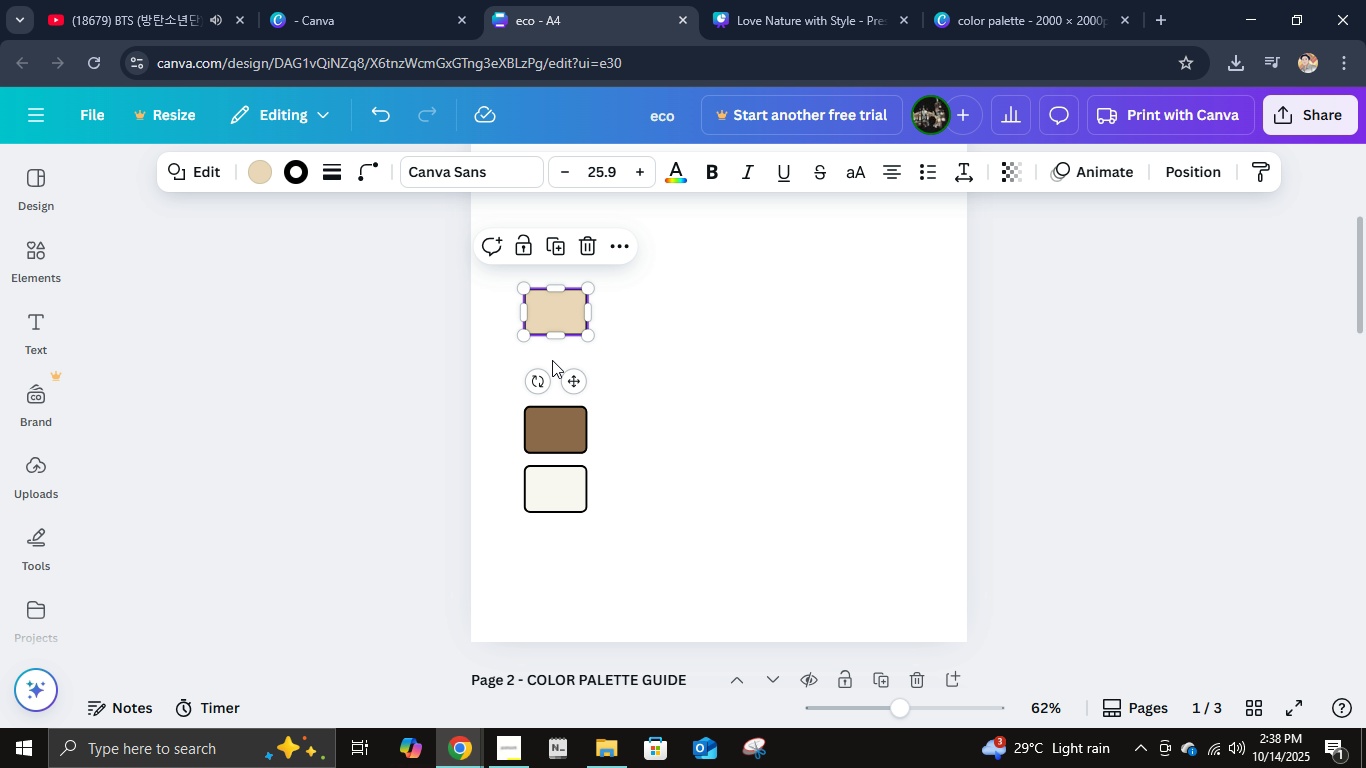 
key(Delete)
 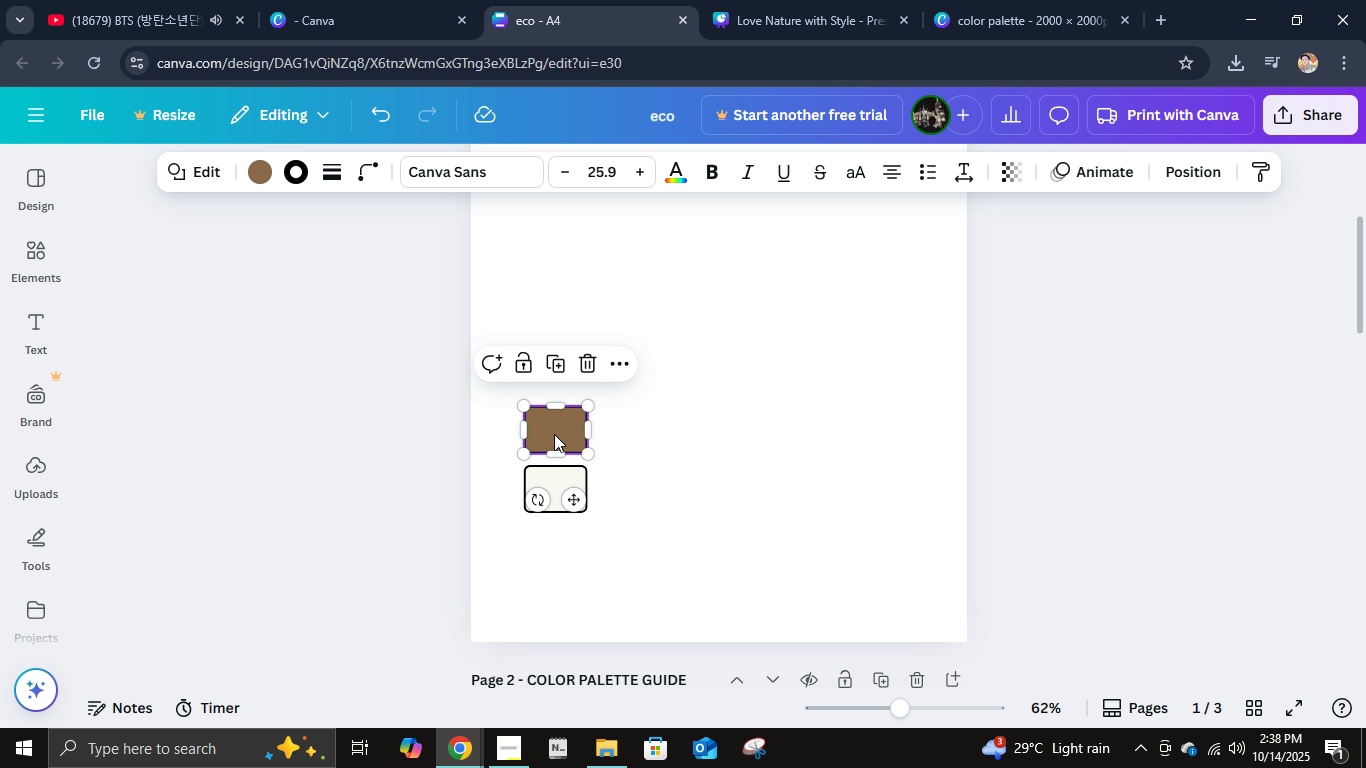 
triple_click([554, 434])
 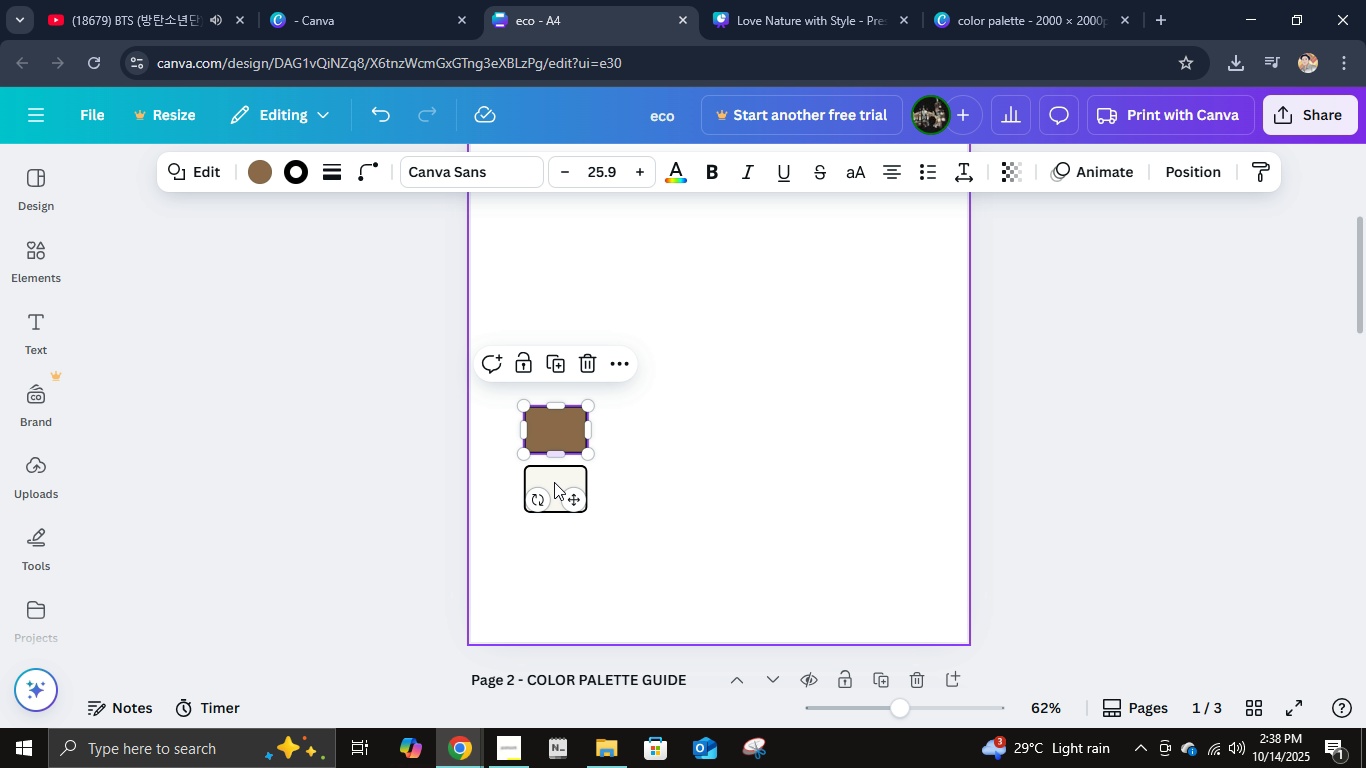 
key(Delete)
 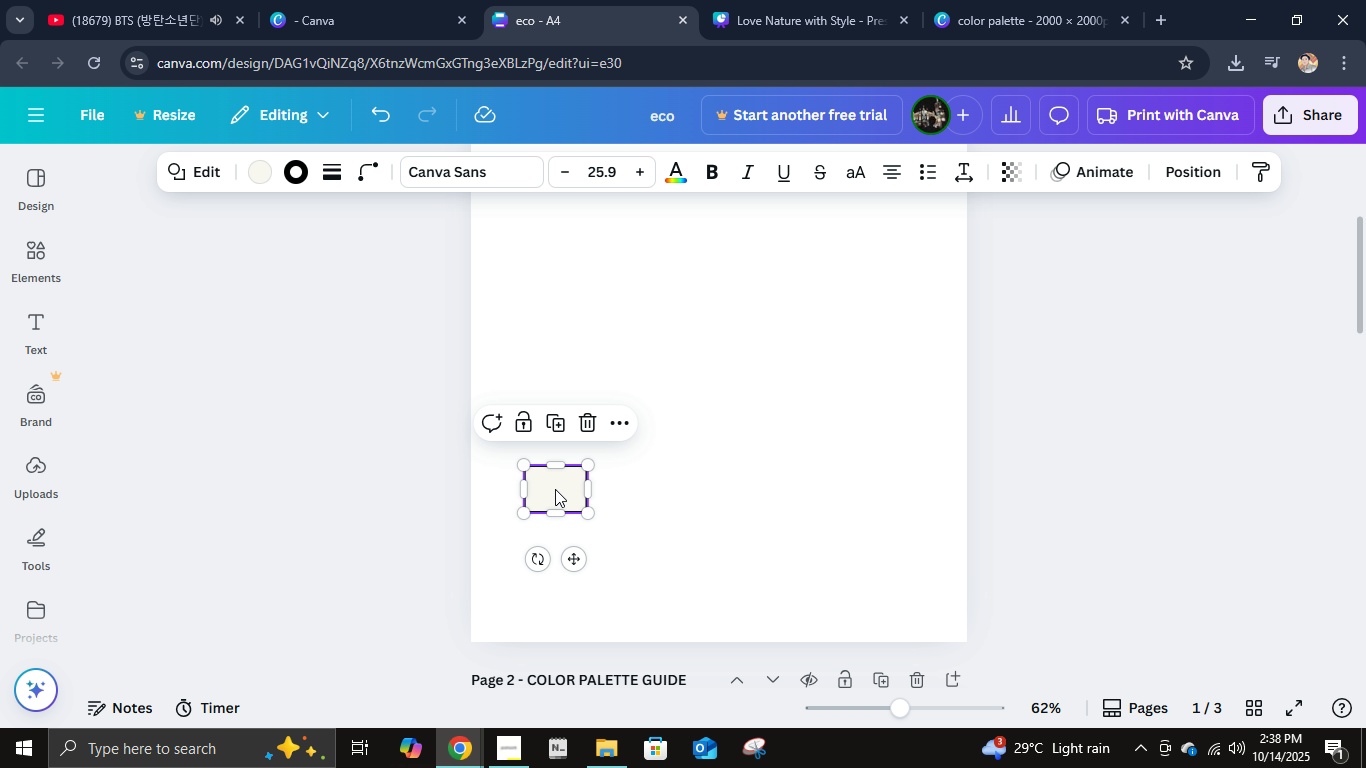 
triple_click([555, 489])
 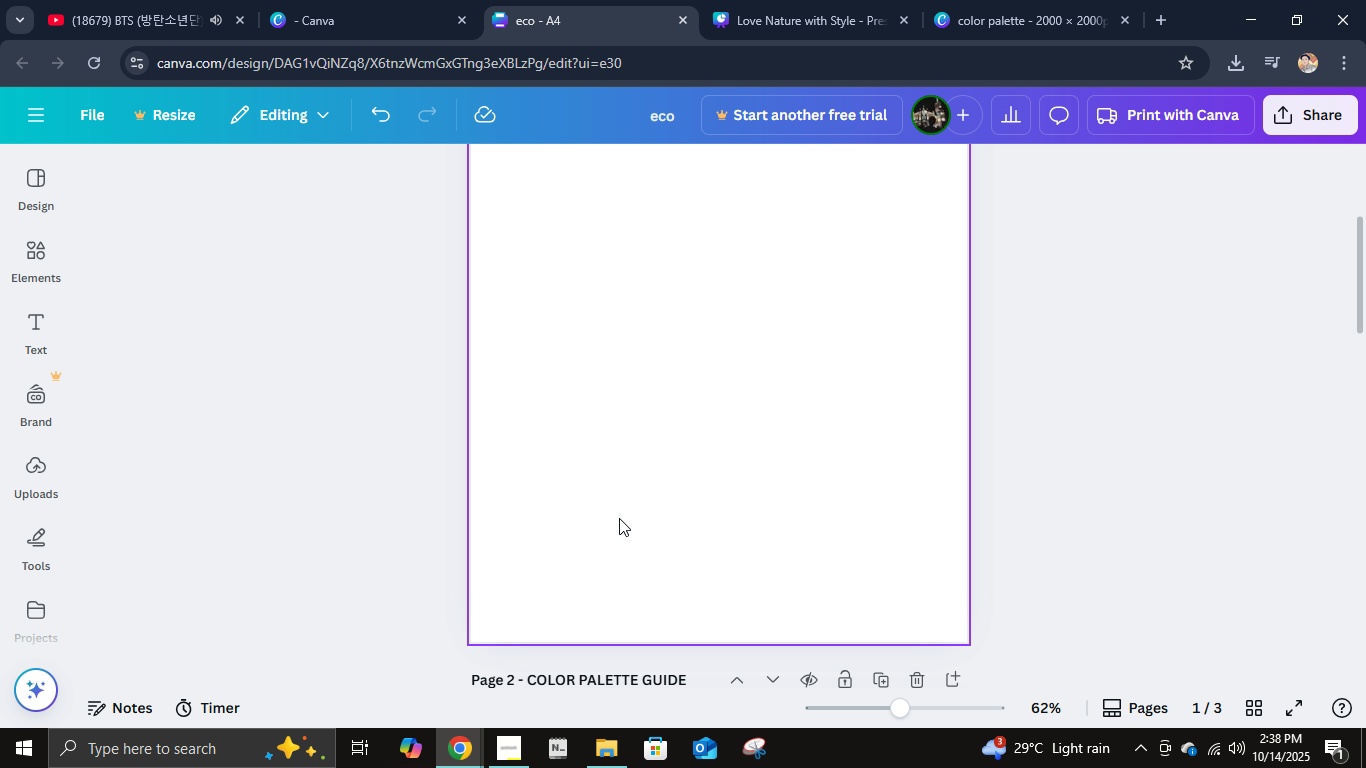 
key(Delete)
 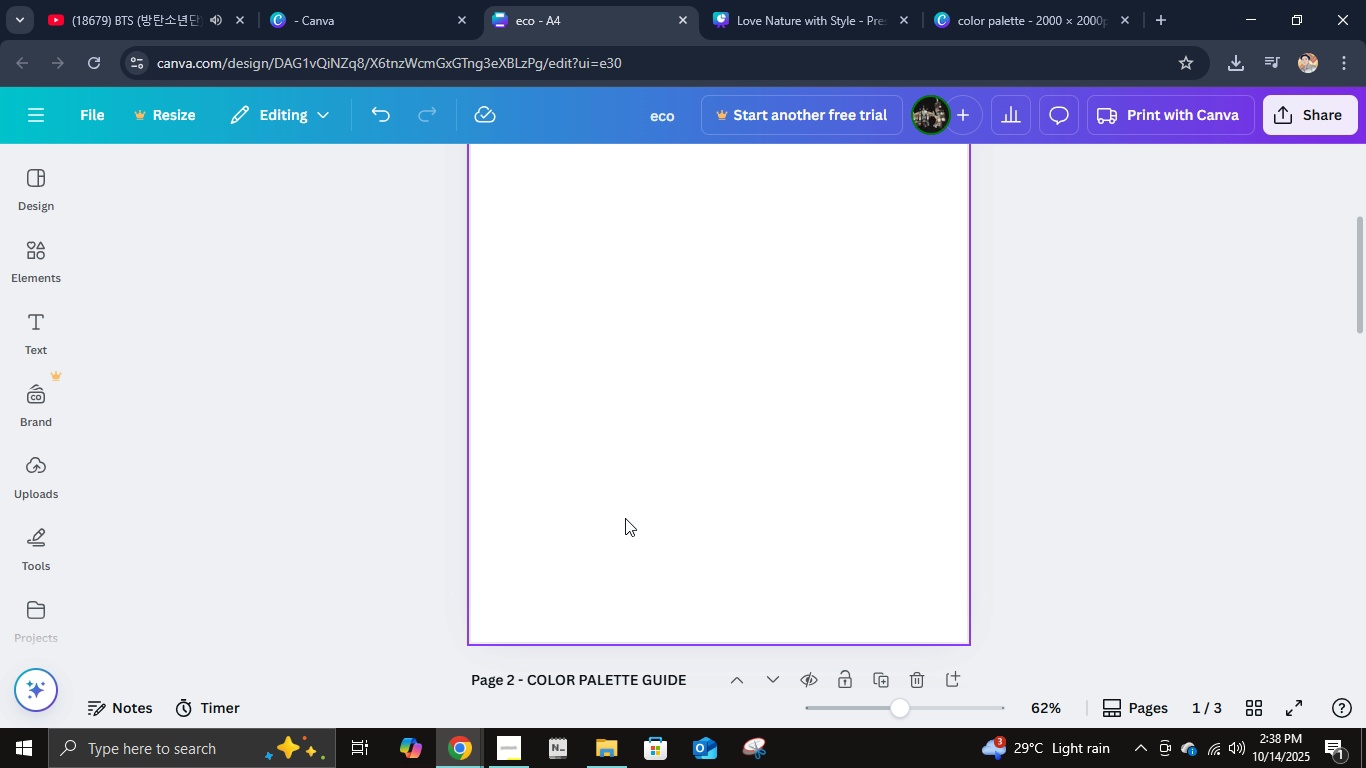 
scroll: coordinate [642, 503], scroll_direction: up, amount: 7.0
 